 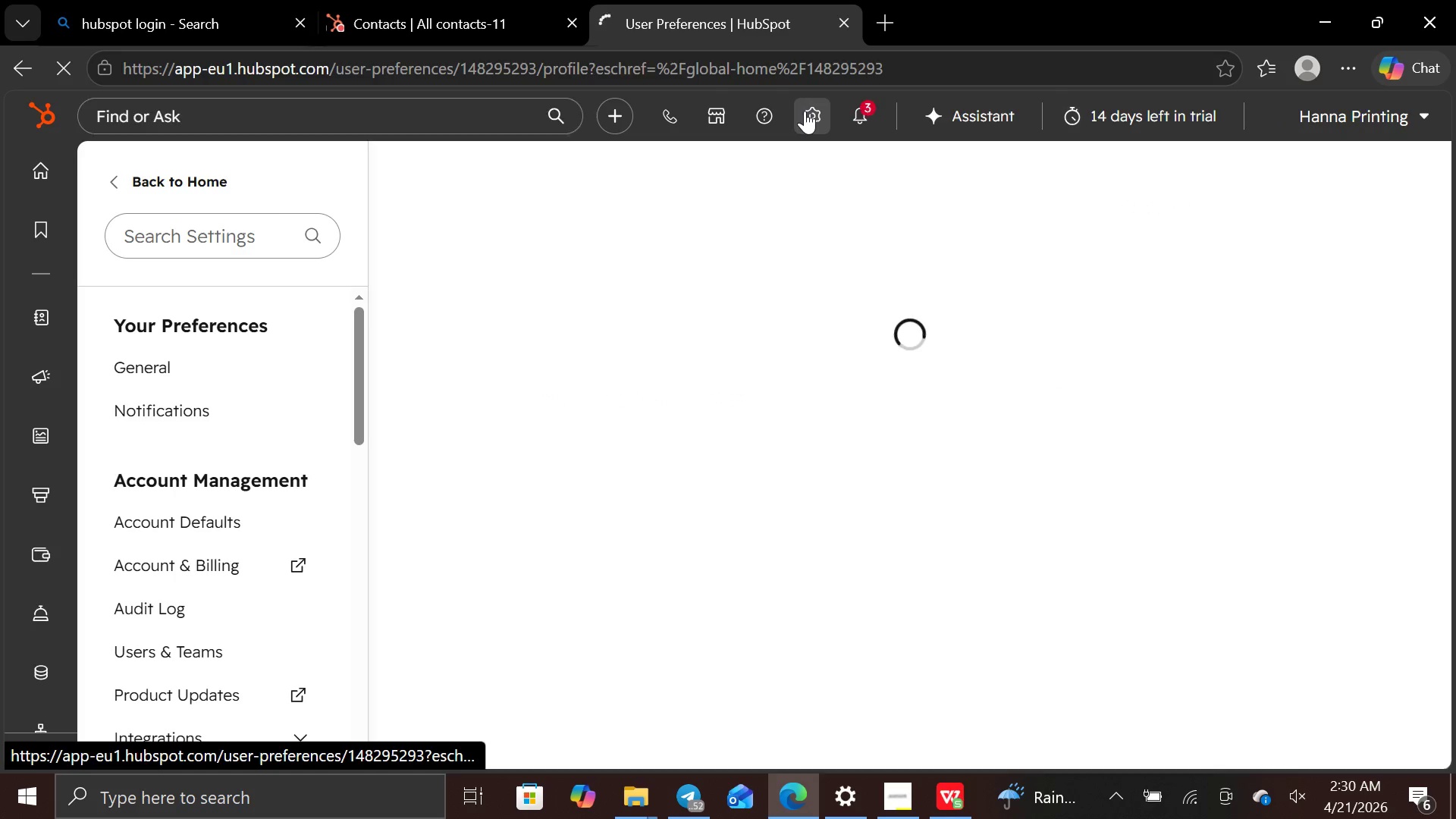 
left_click([248, 463])
 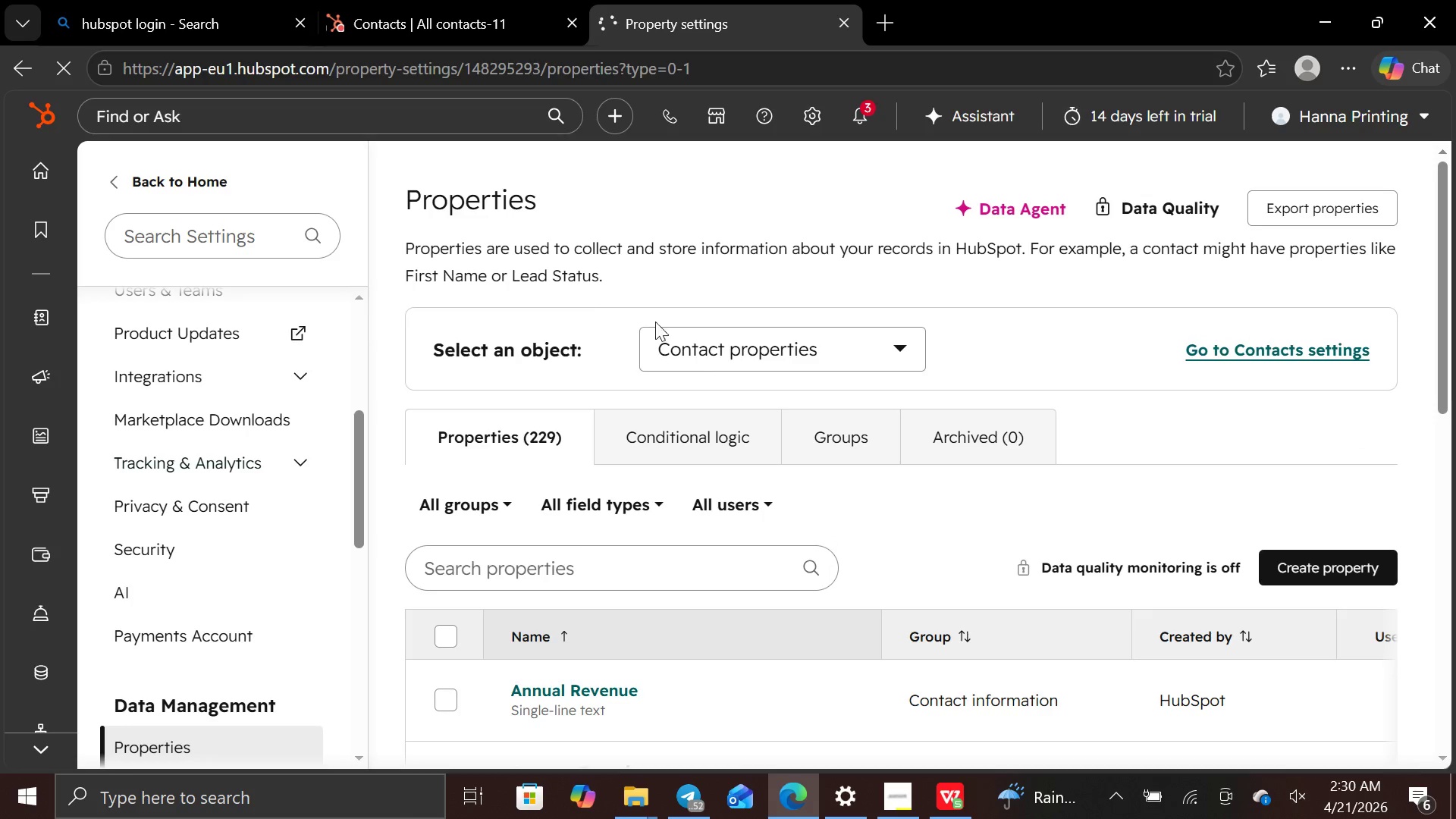 
mouse_move([1129, 366])
 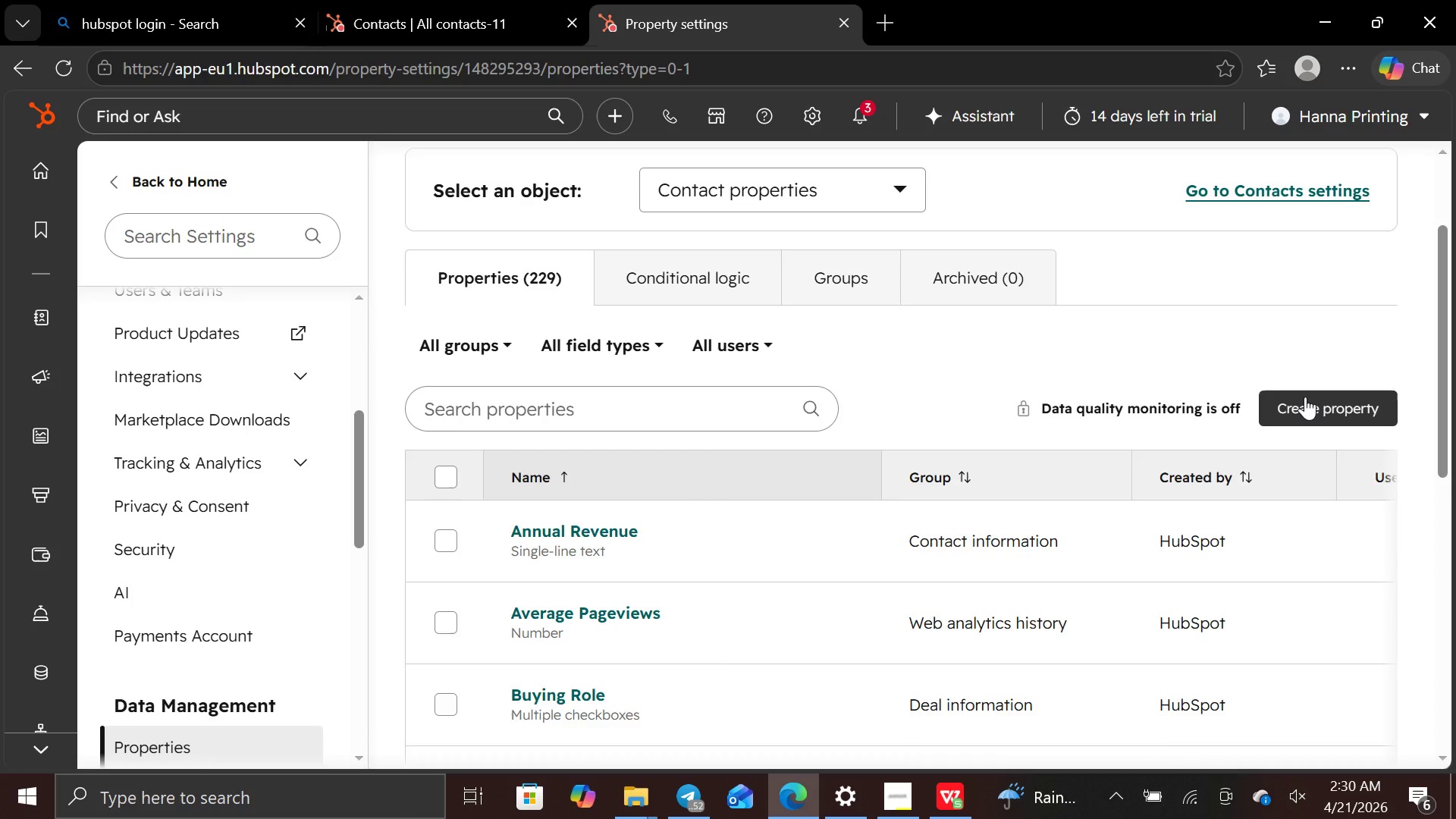 
left_click([1305, 397])
 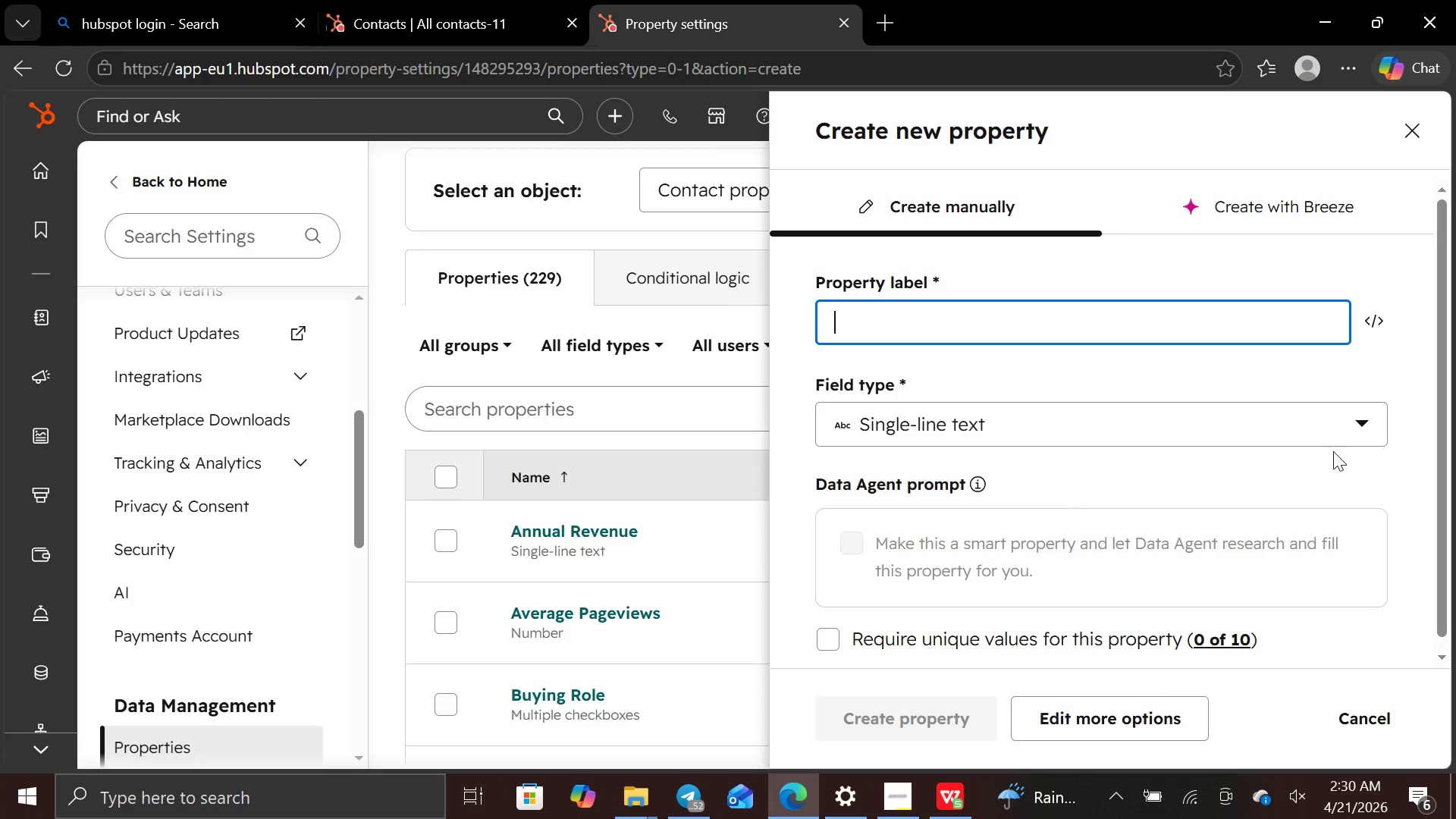 
wait(30.17)
 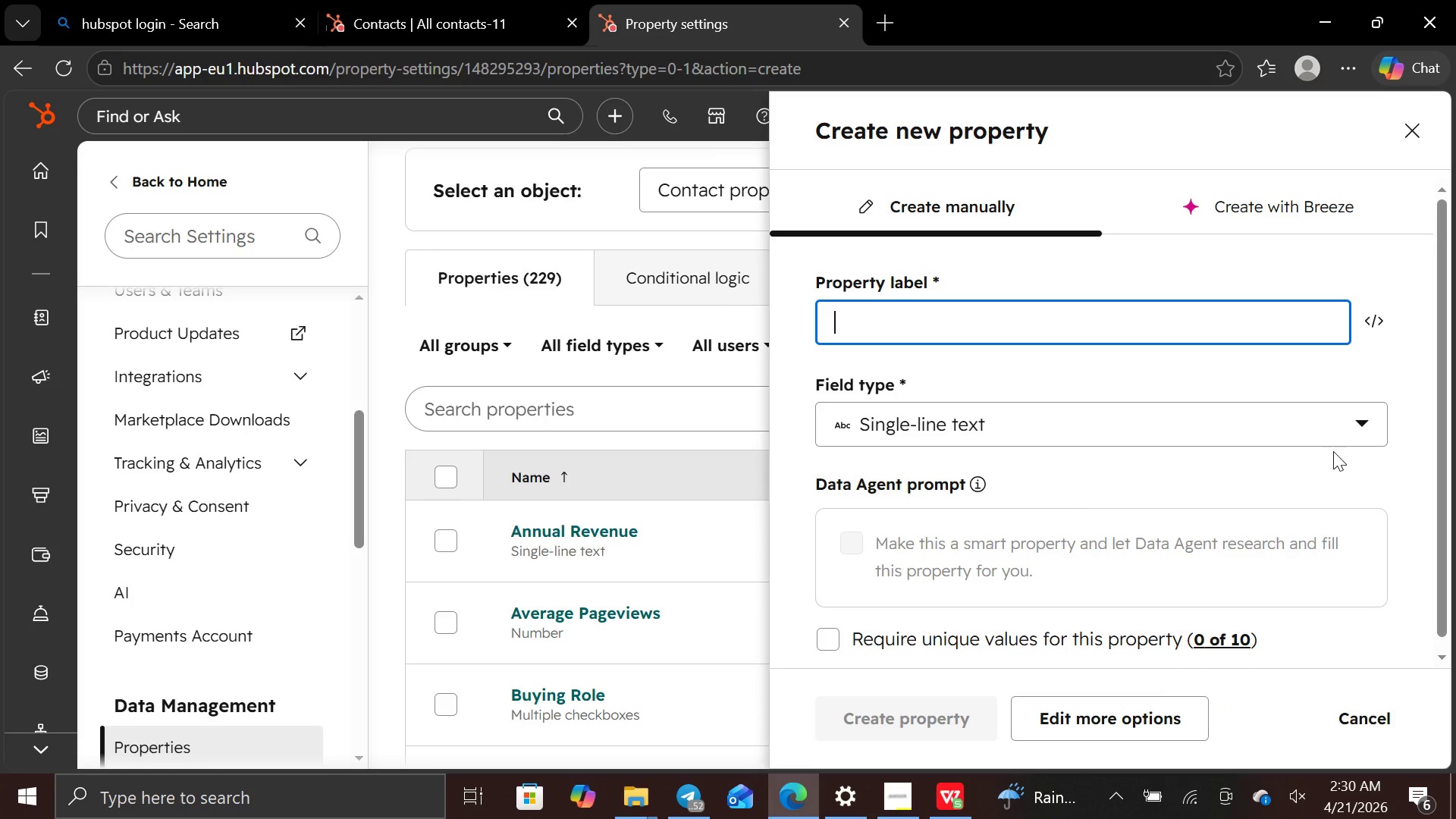 
left_click([1172, 319])
 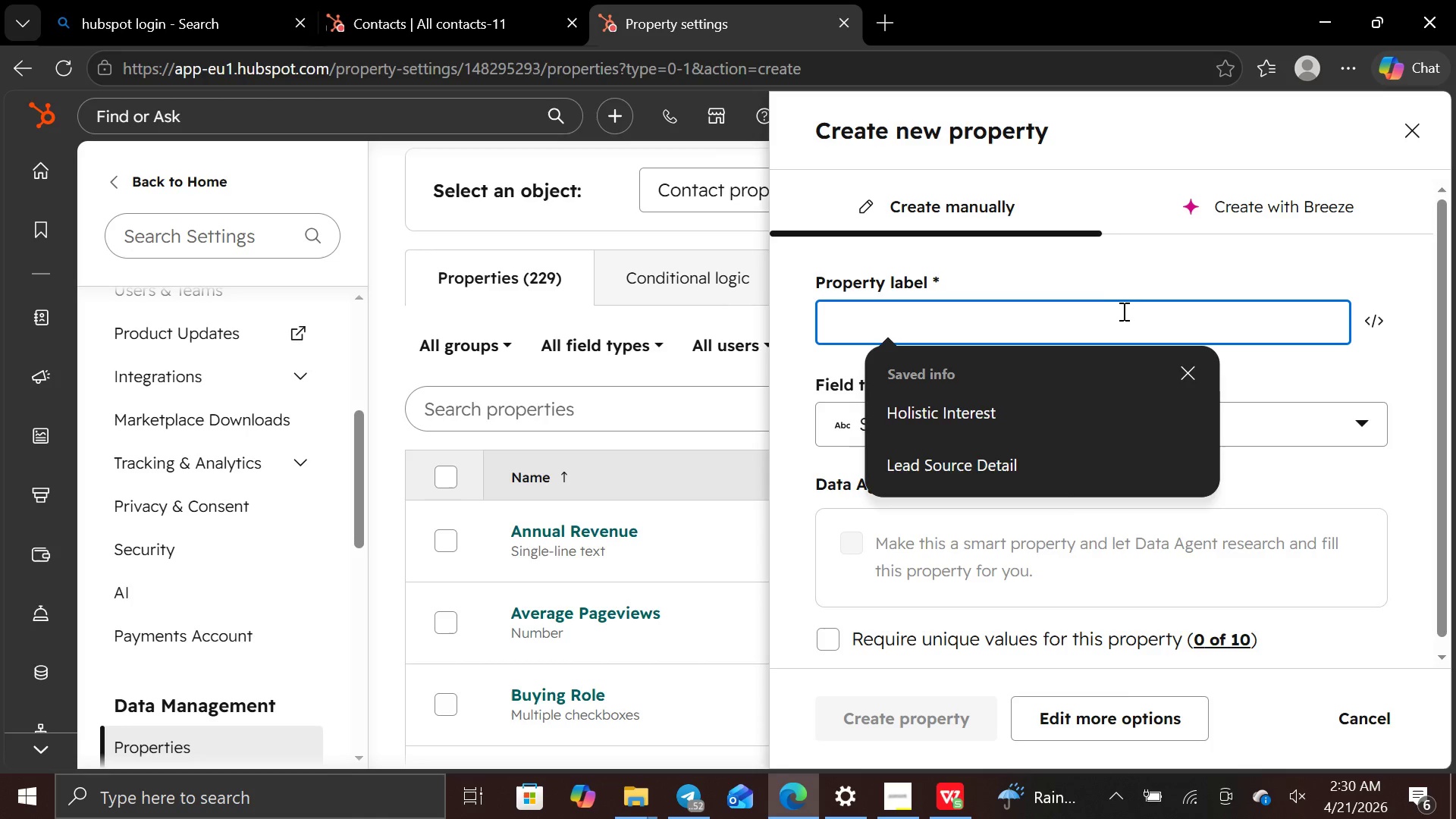 
left_click([1112, 310])
 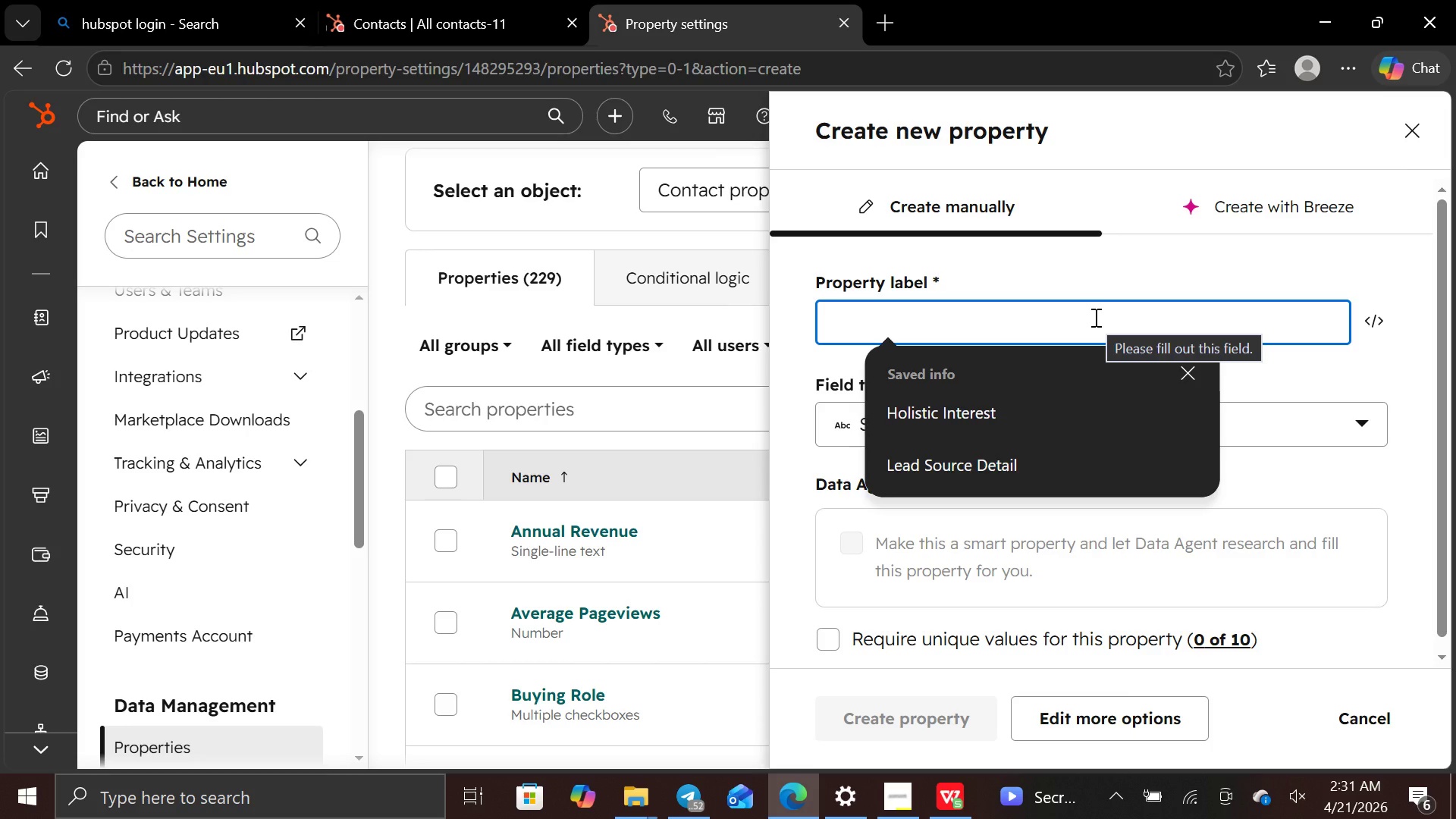 
wait(57.81)
 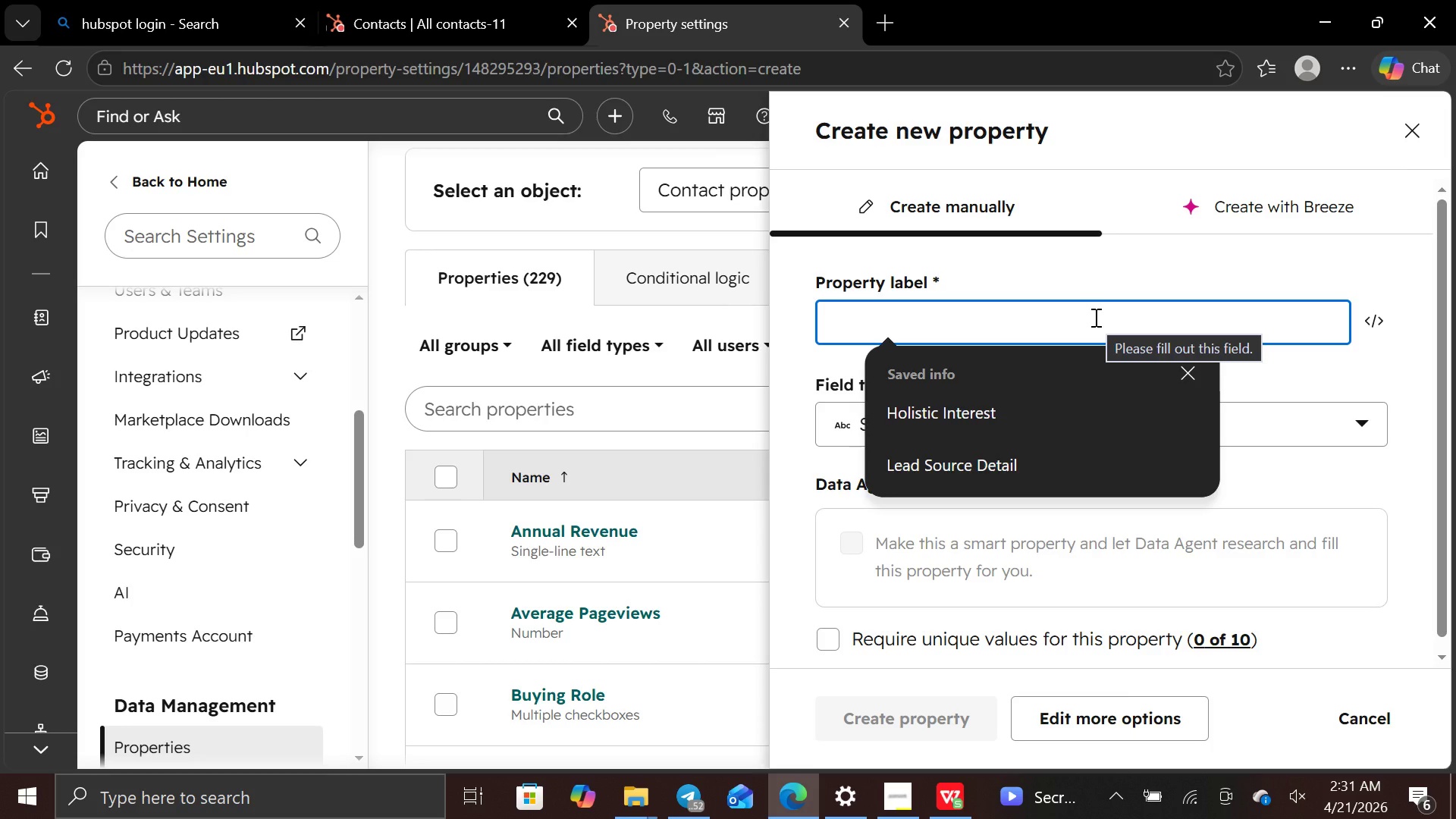 
type(Primary Fleet Type)
 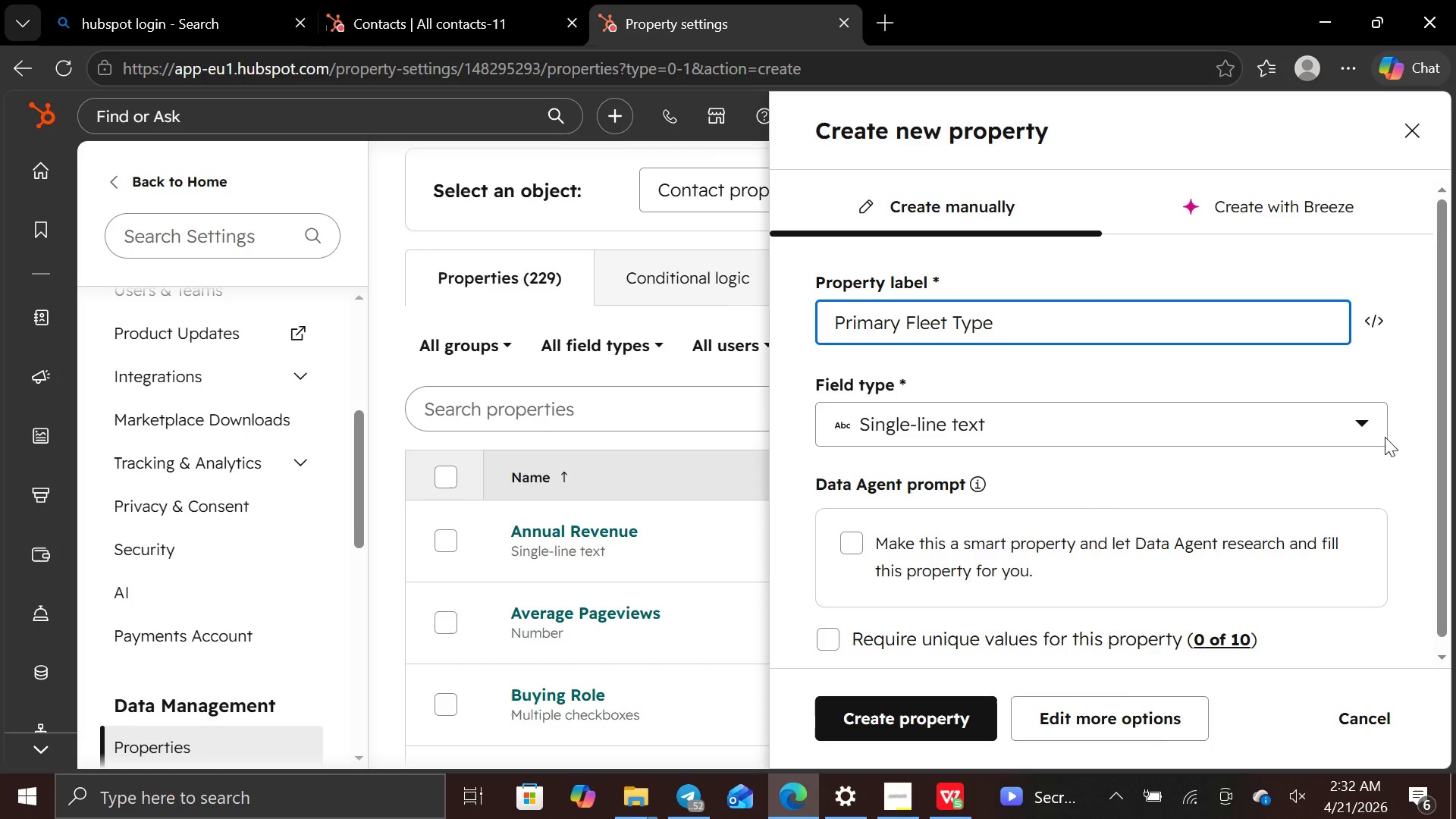 
left_click([1362, 431])
 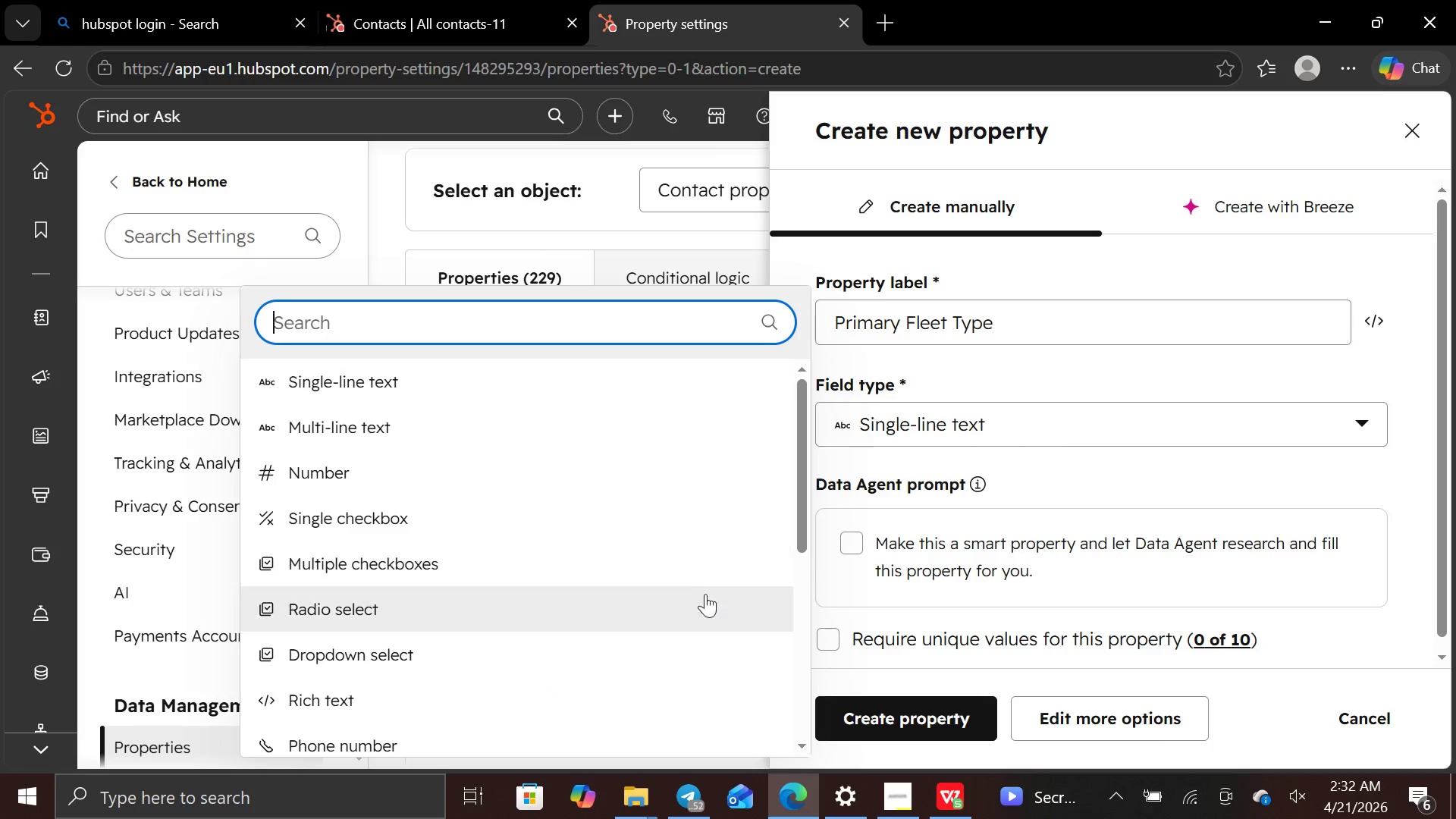 
left_click([682, 638])
 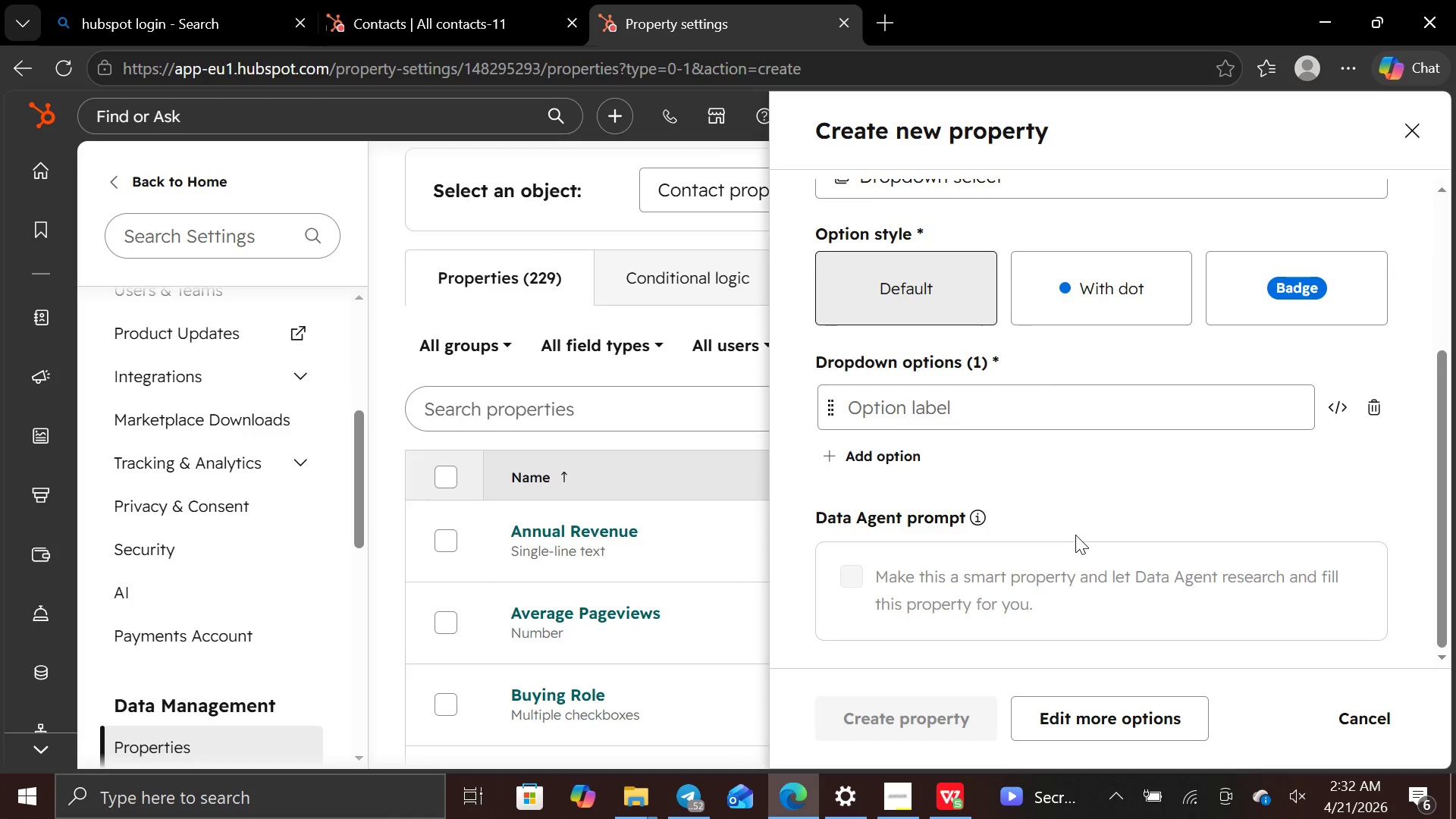 
left_click([1209, 413])
 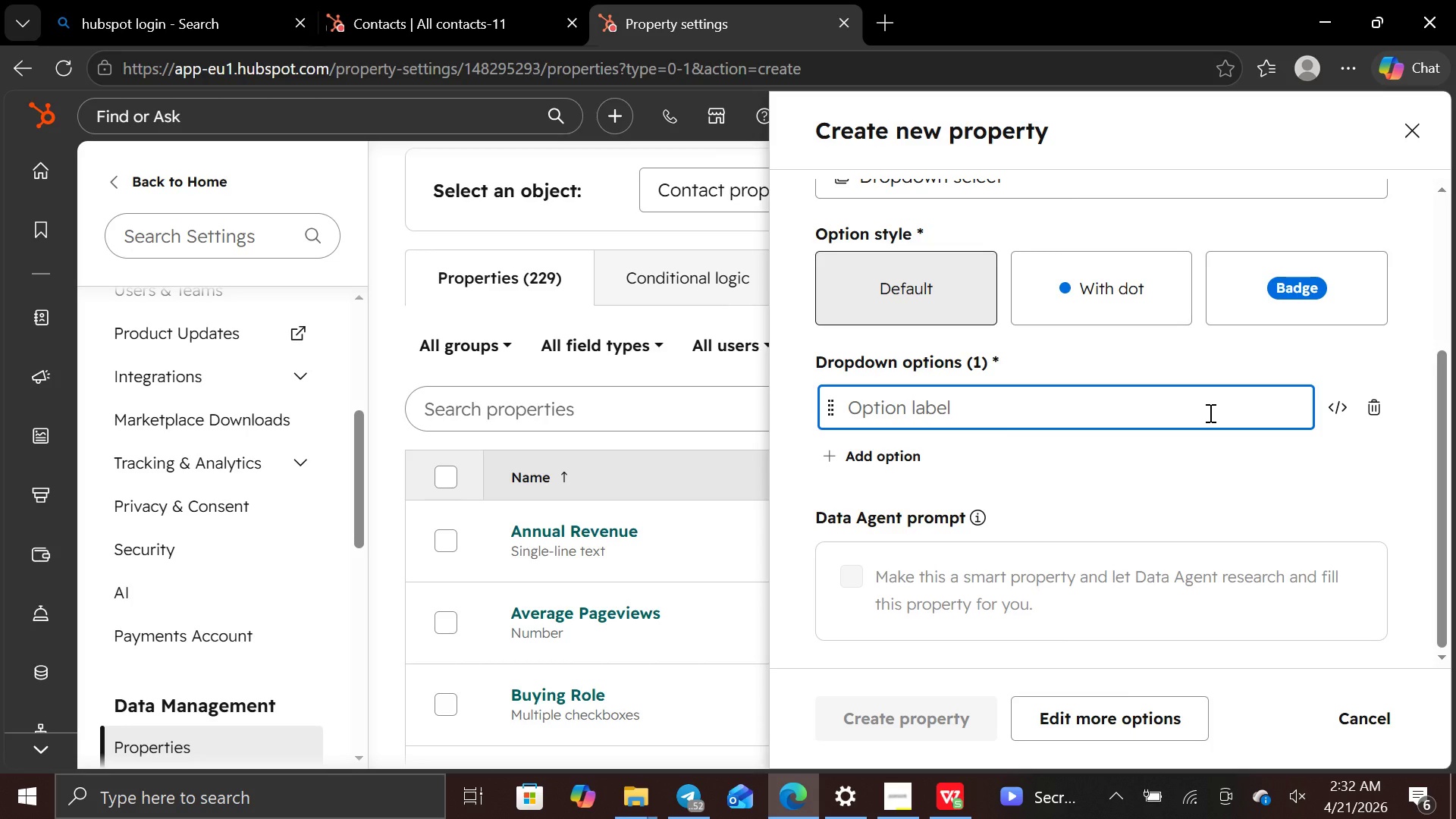 
wait(6.8)
 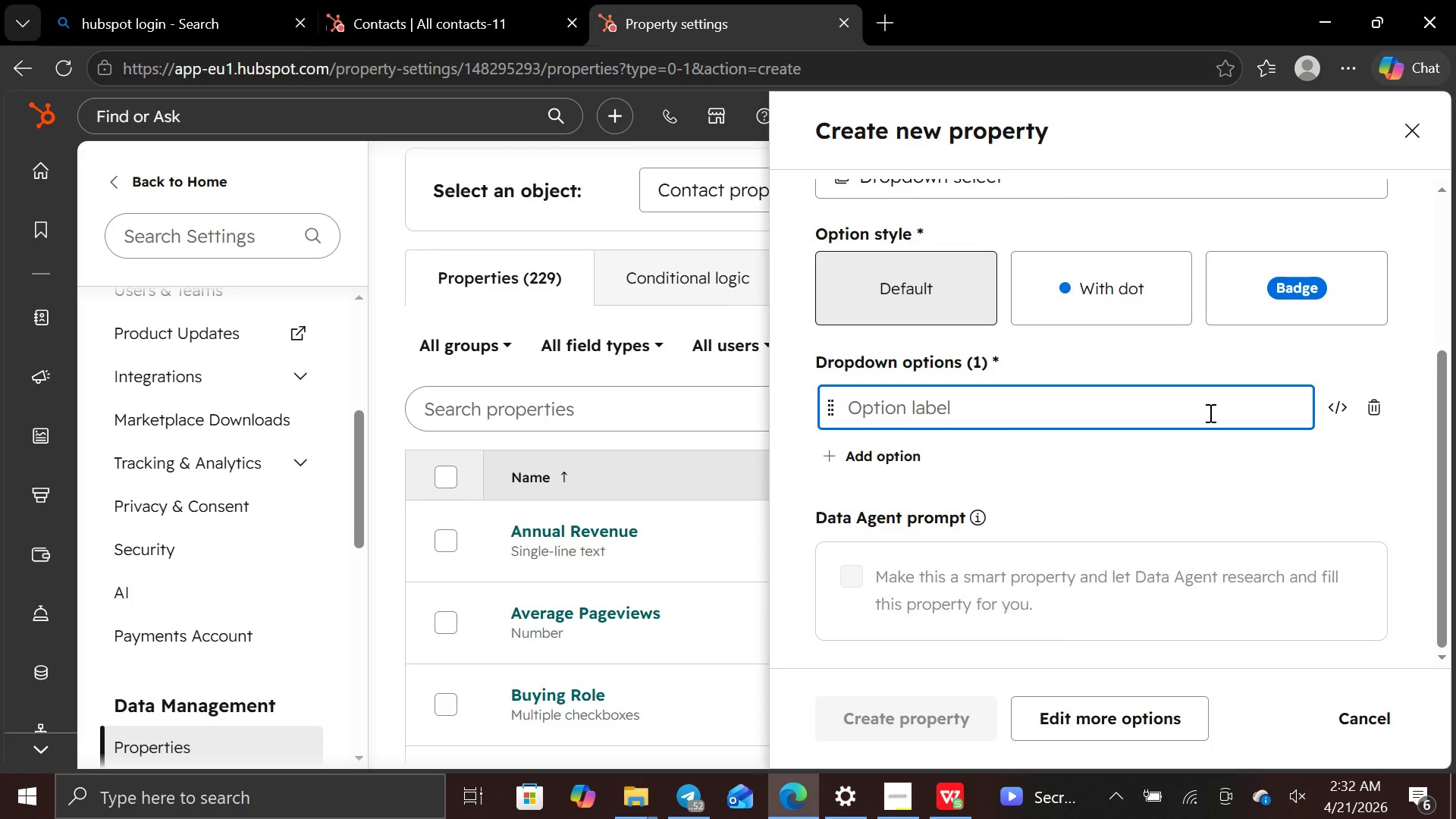 
type(Heavy duty)
key(Backspace)
key(Backspace)
key(Backspace)
key(Backspace)
type(Duty)
 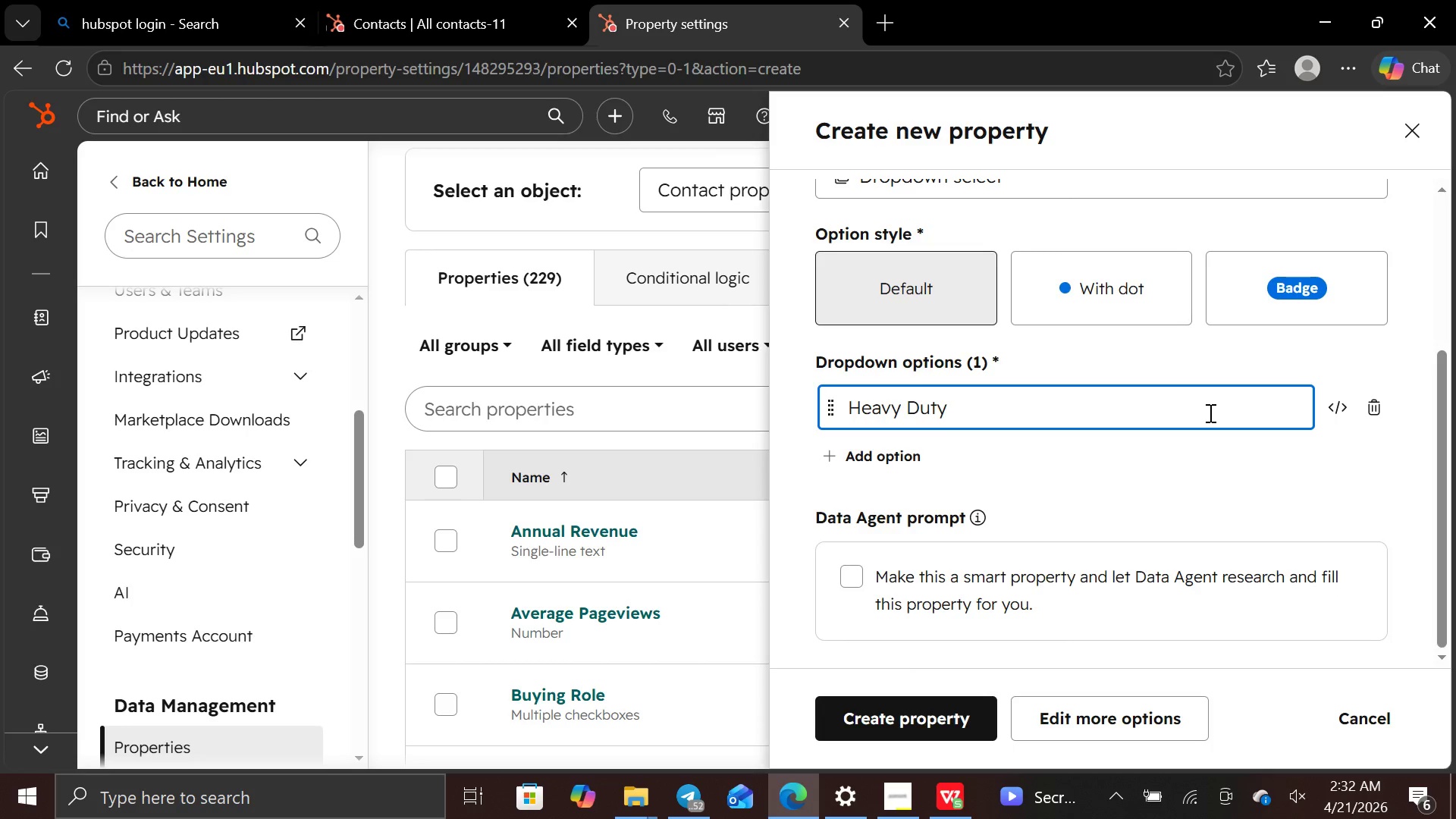 
key(Enter)
 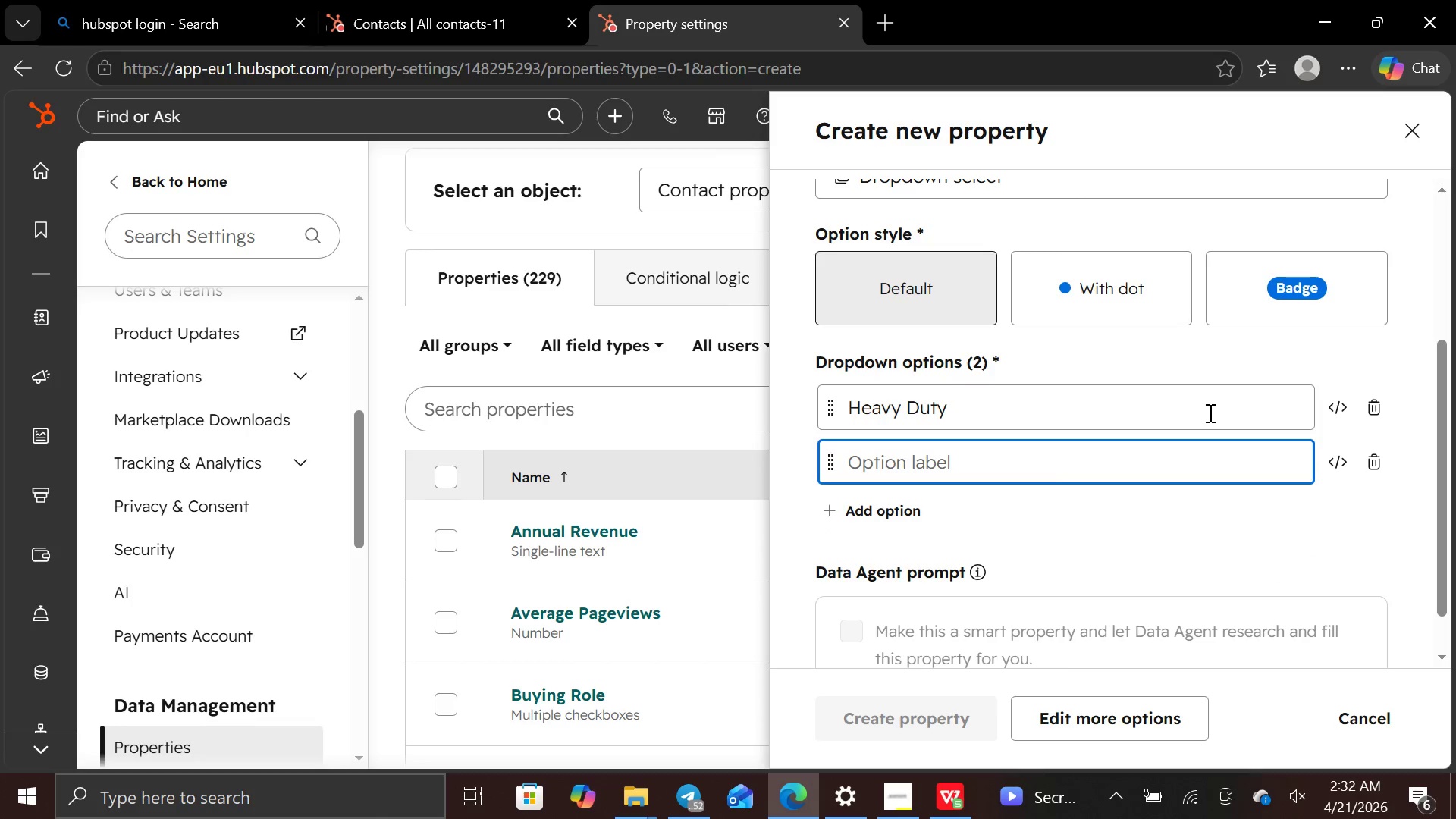 
wait(5.16)
 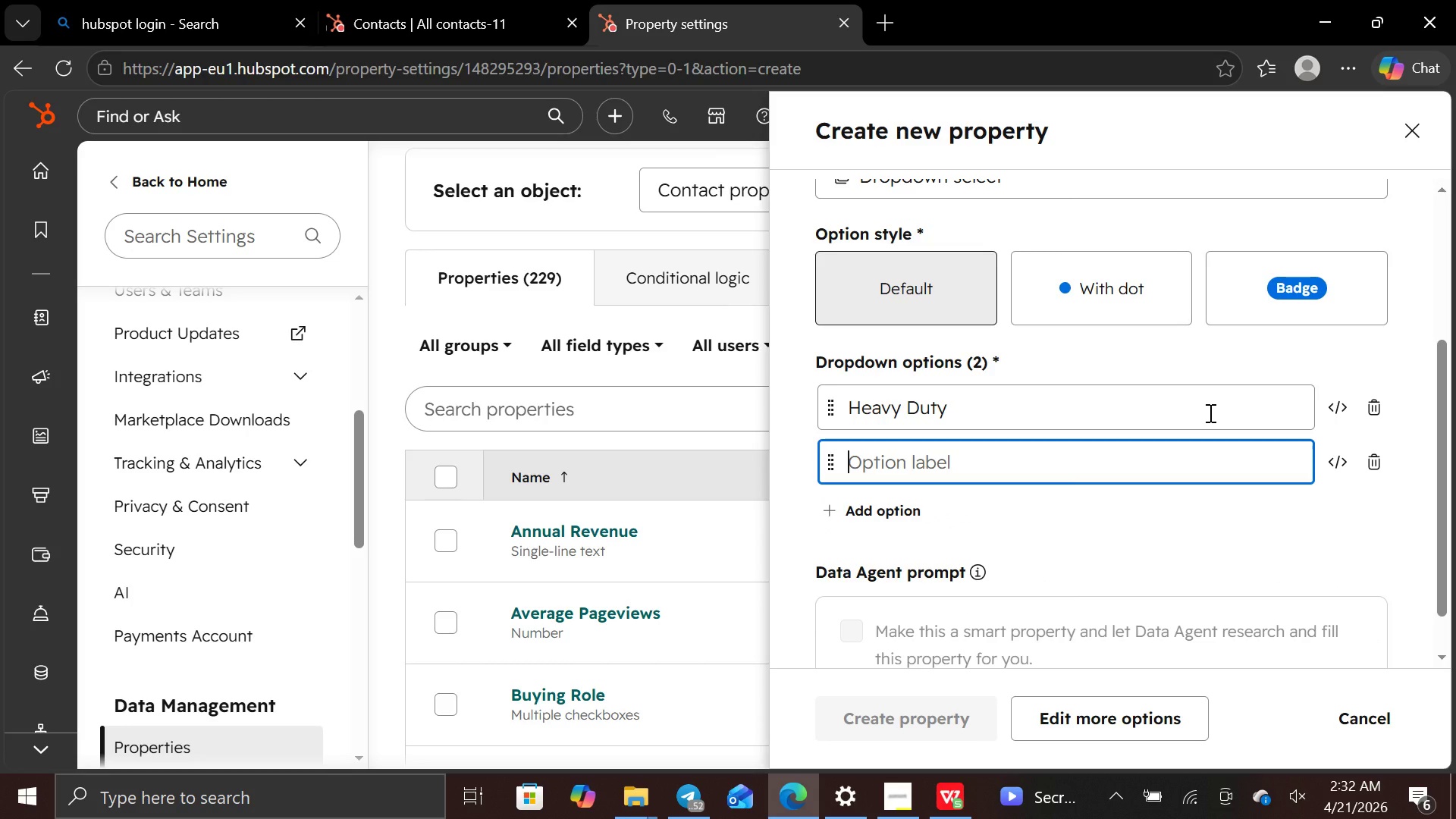 
type(Luxury/Exotic)
 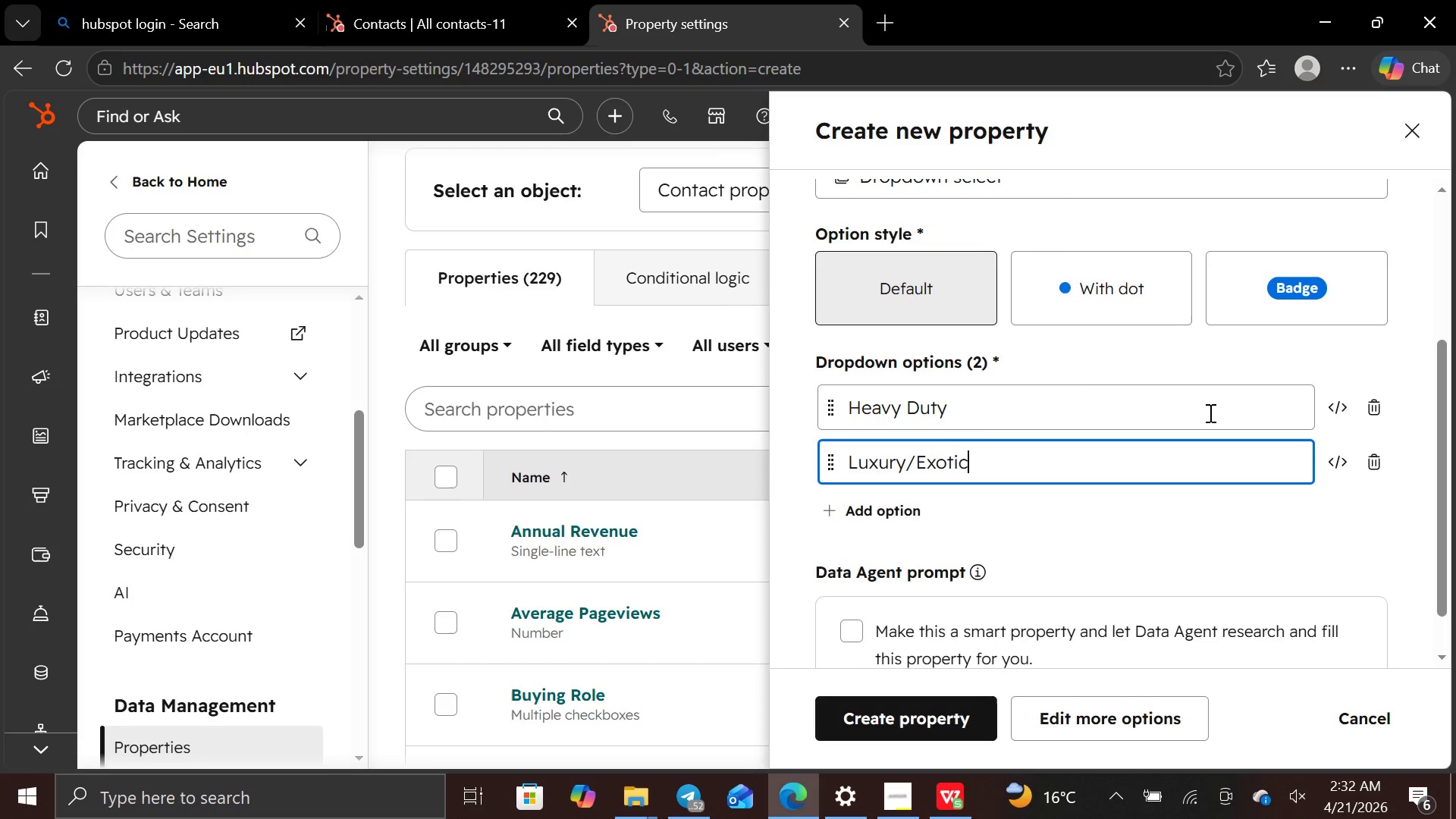 
key(Enter)
 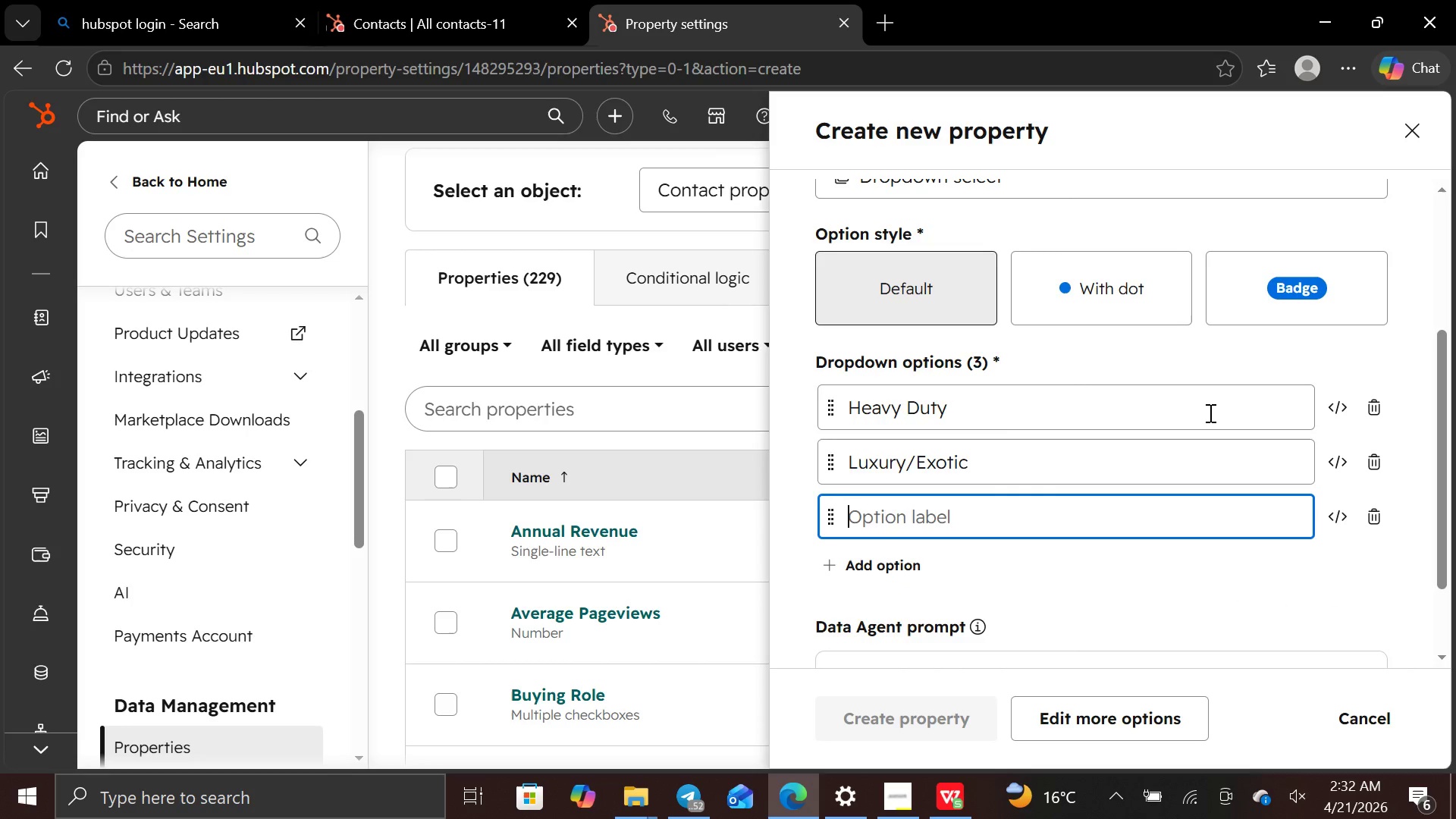 
wait(8.16)
 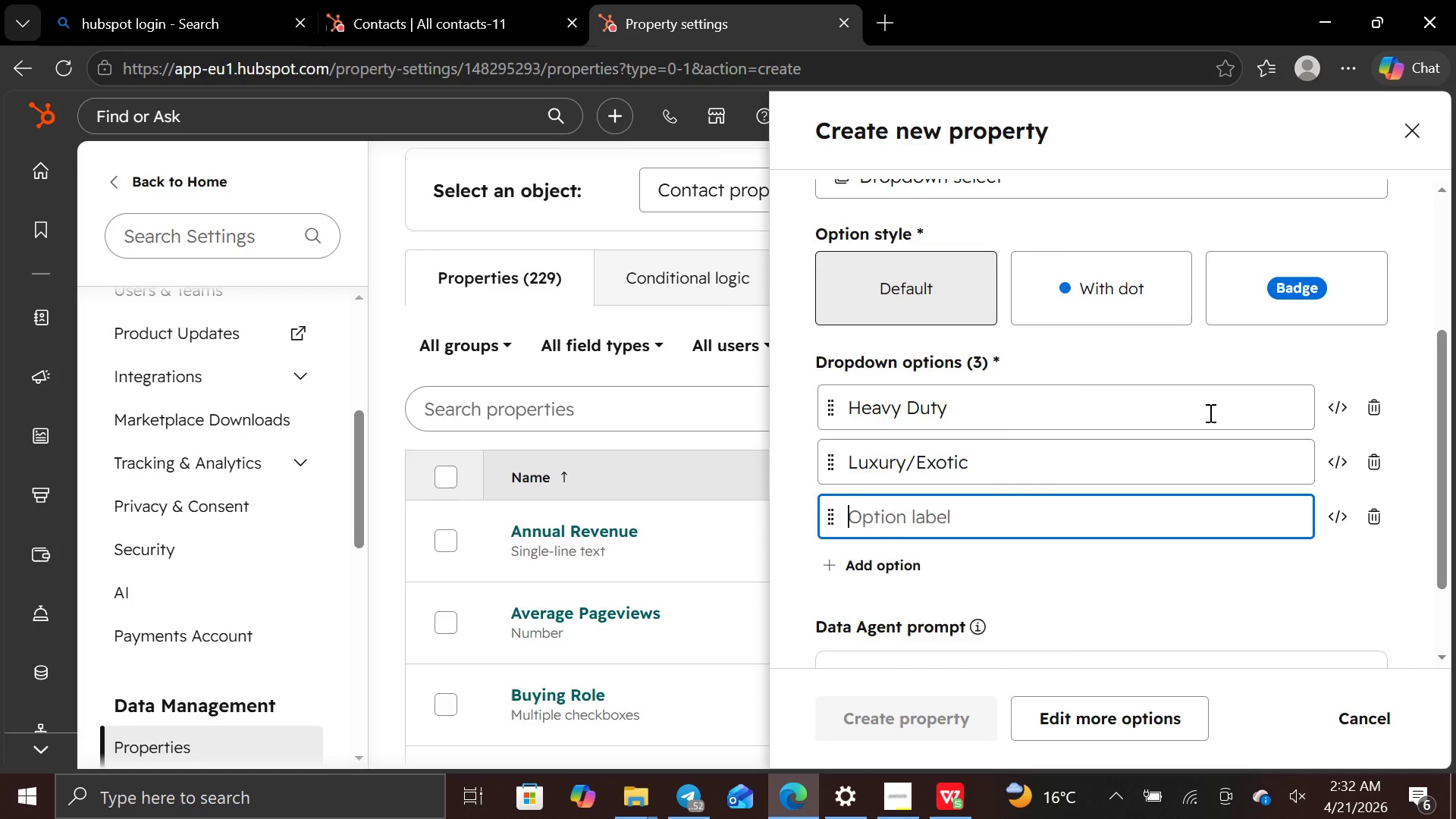 
type(Construction Equipment)
 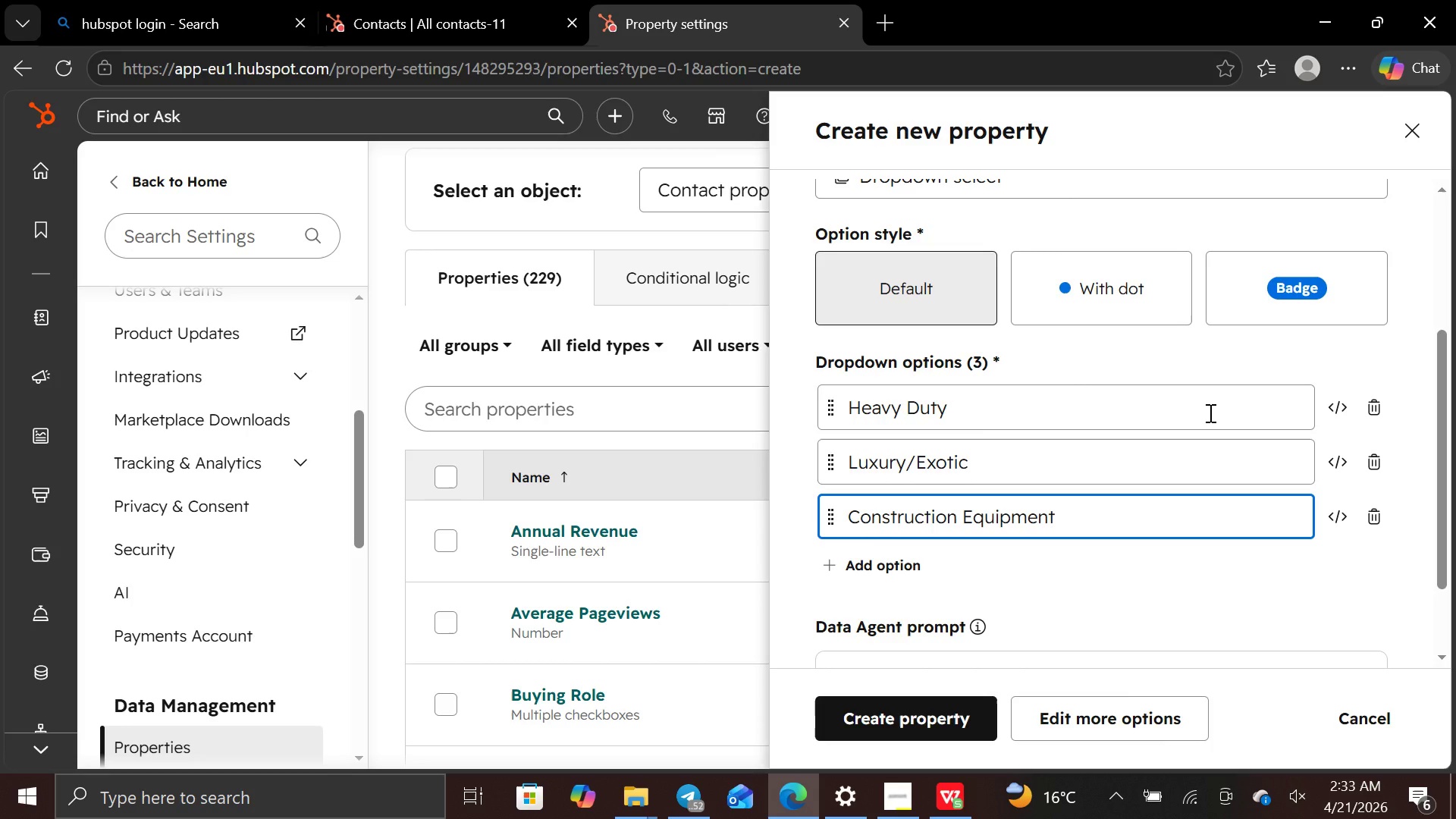 
wait(6.39)
 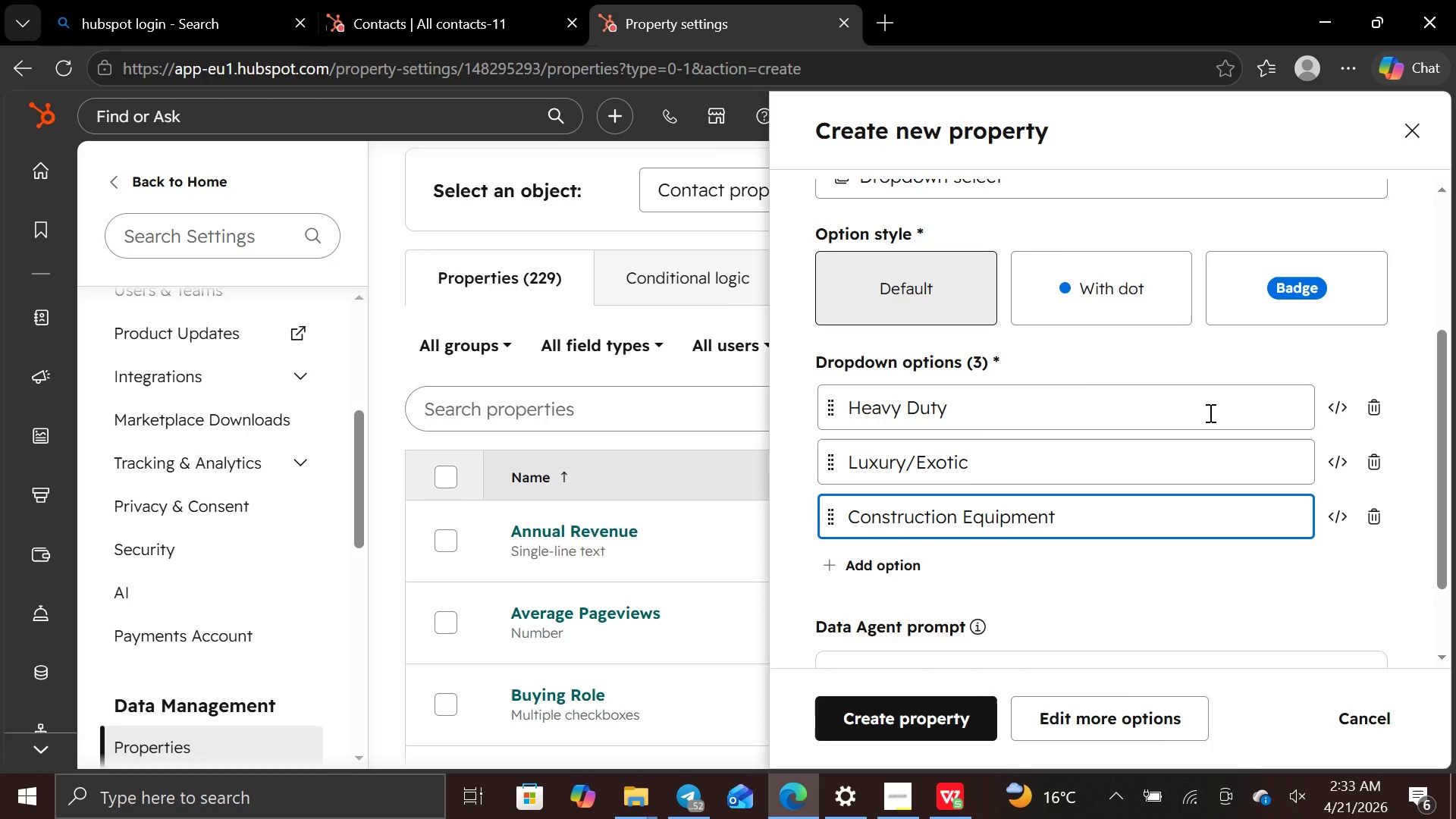 
left_click([894, 724])
 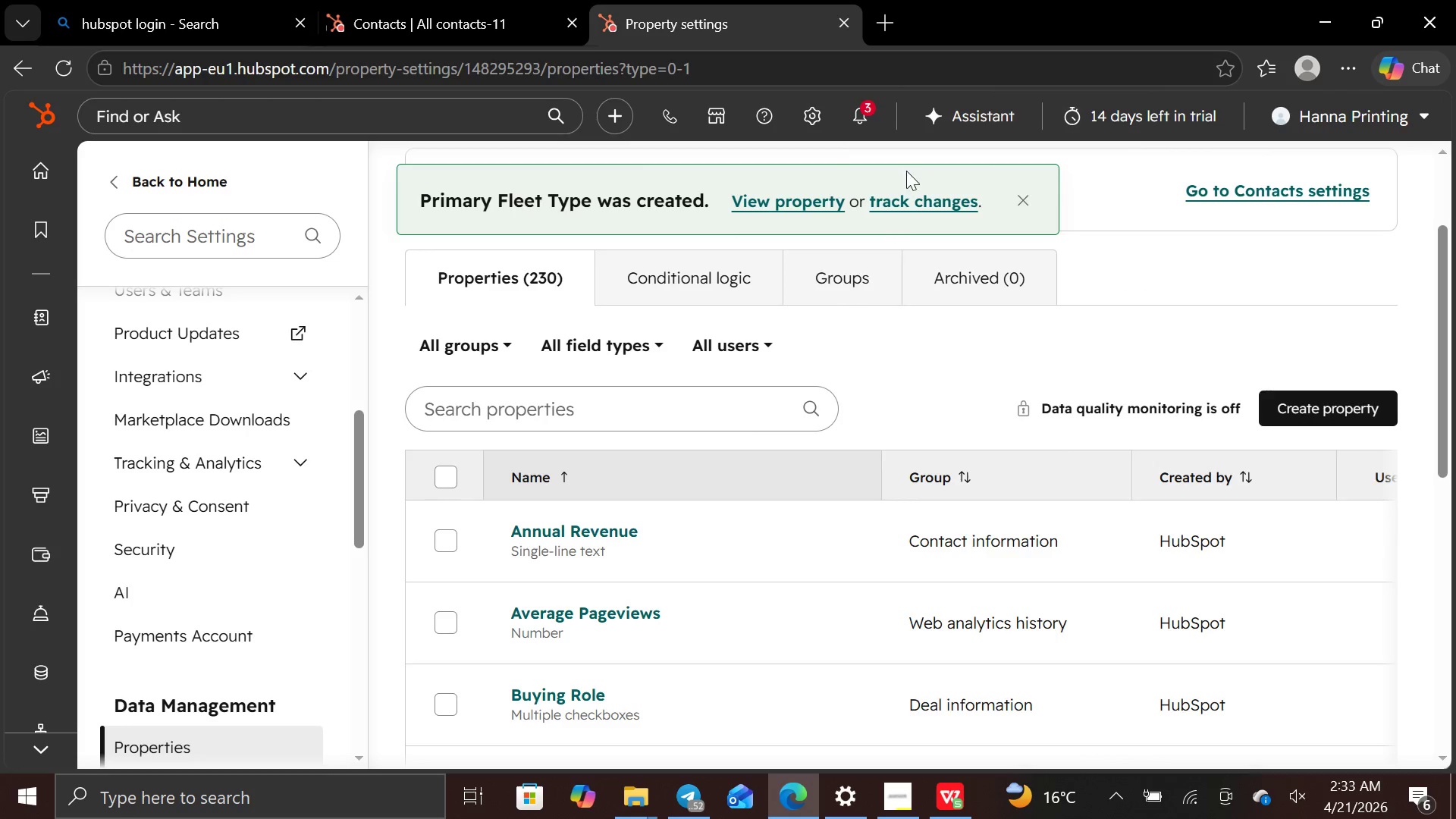 
wait(5.3)
 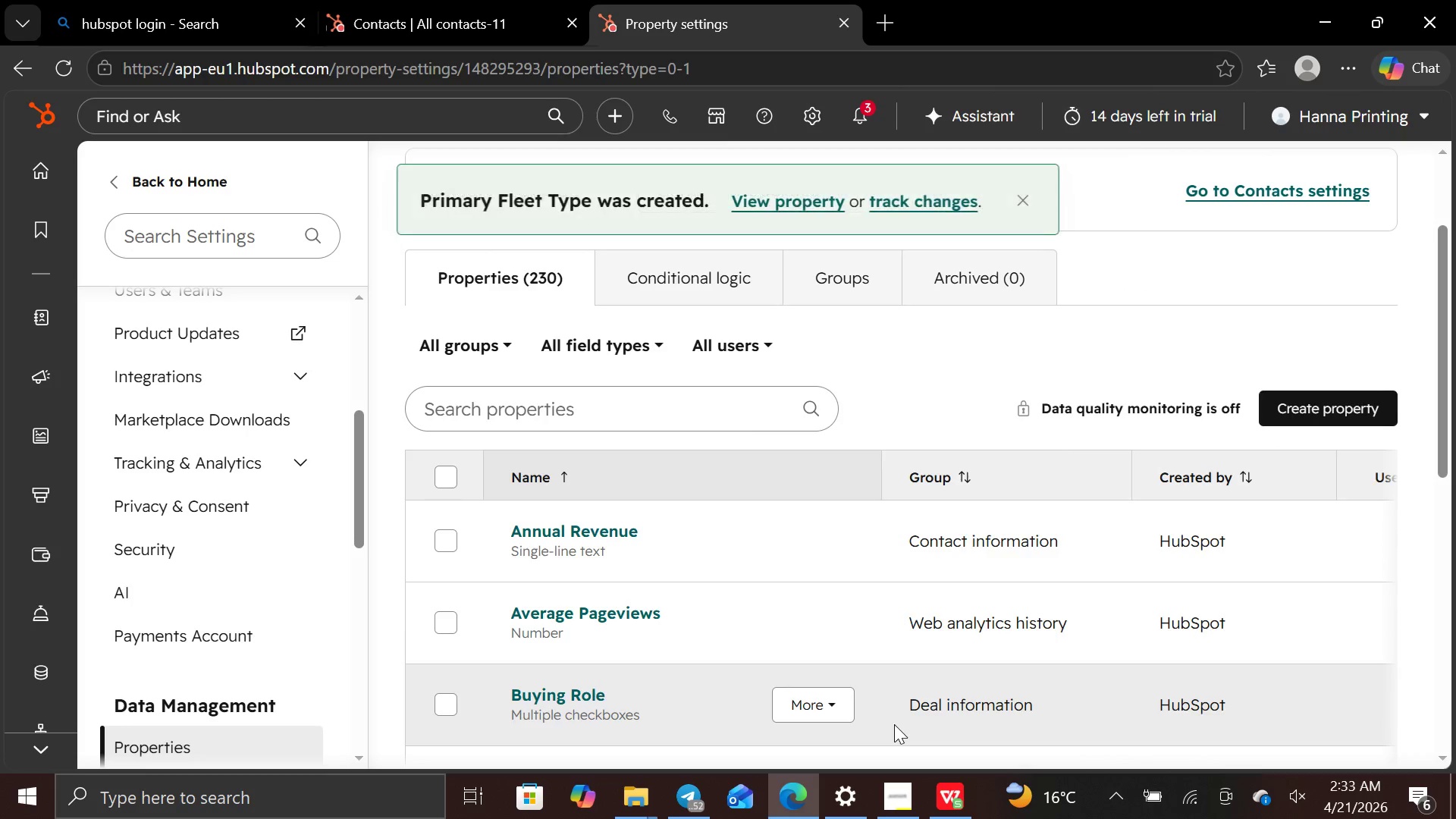 
left_click([1340, 417])
 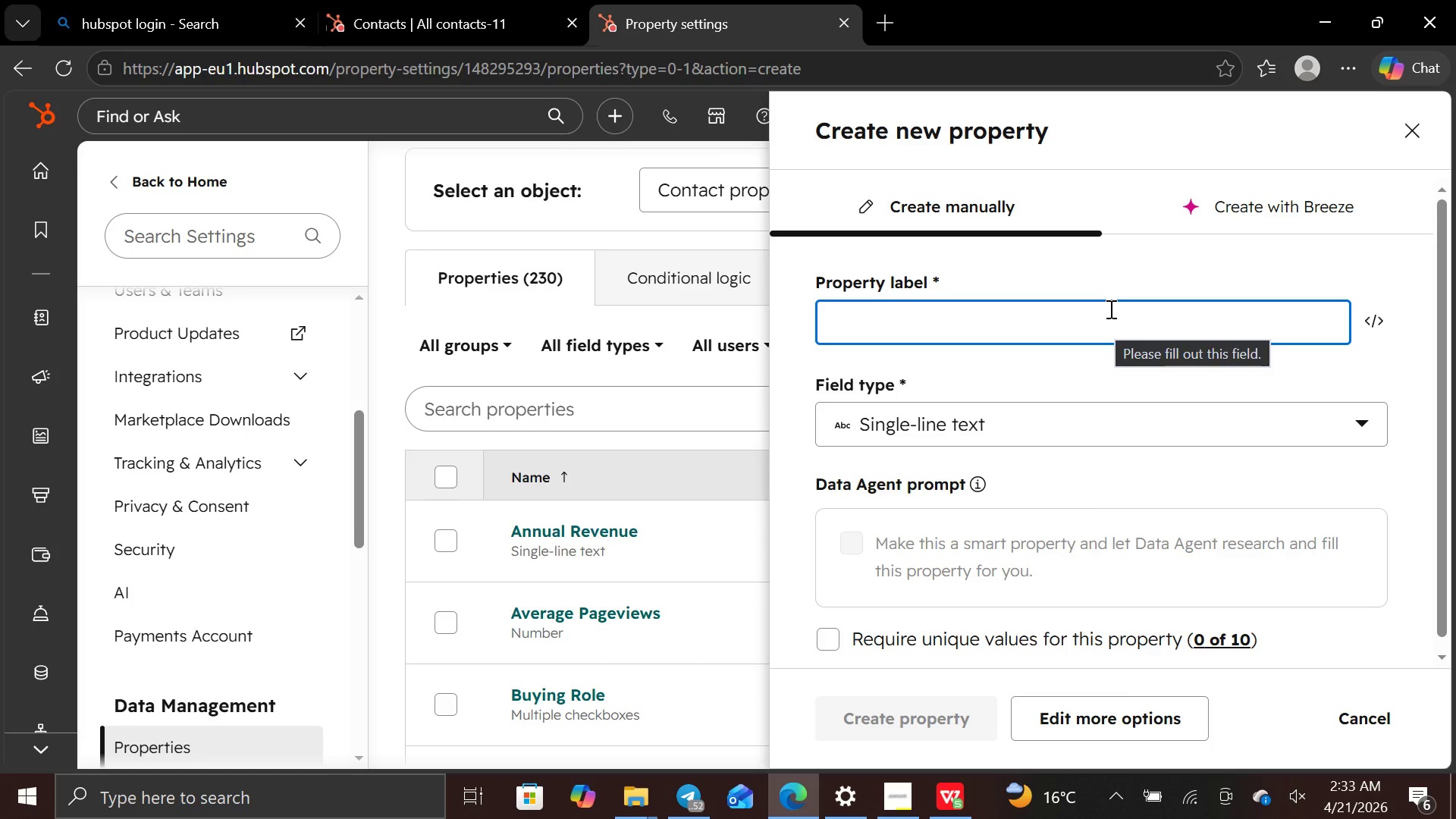 
wait(21.19)
 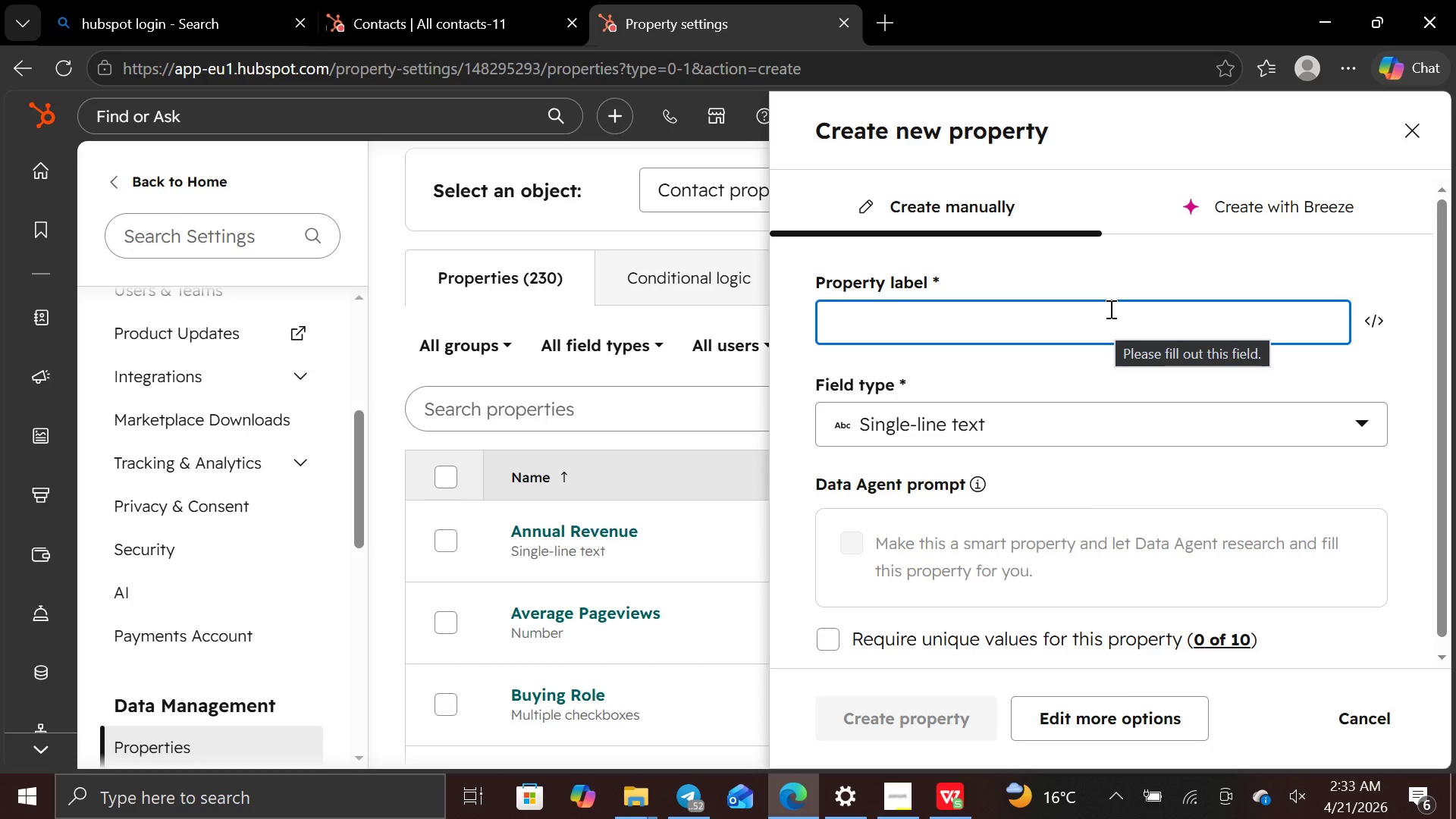 
type(Last )
 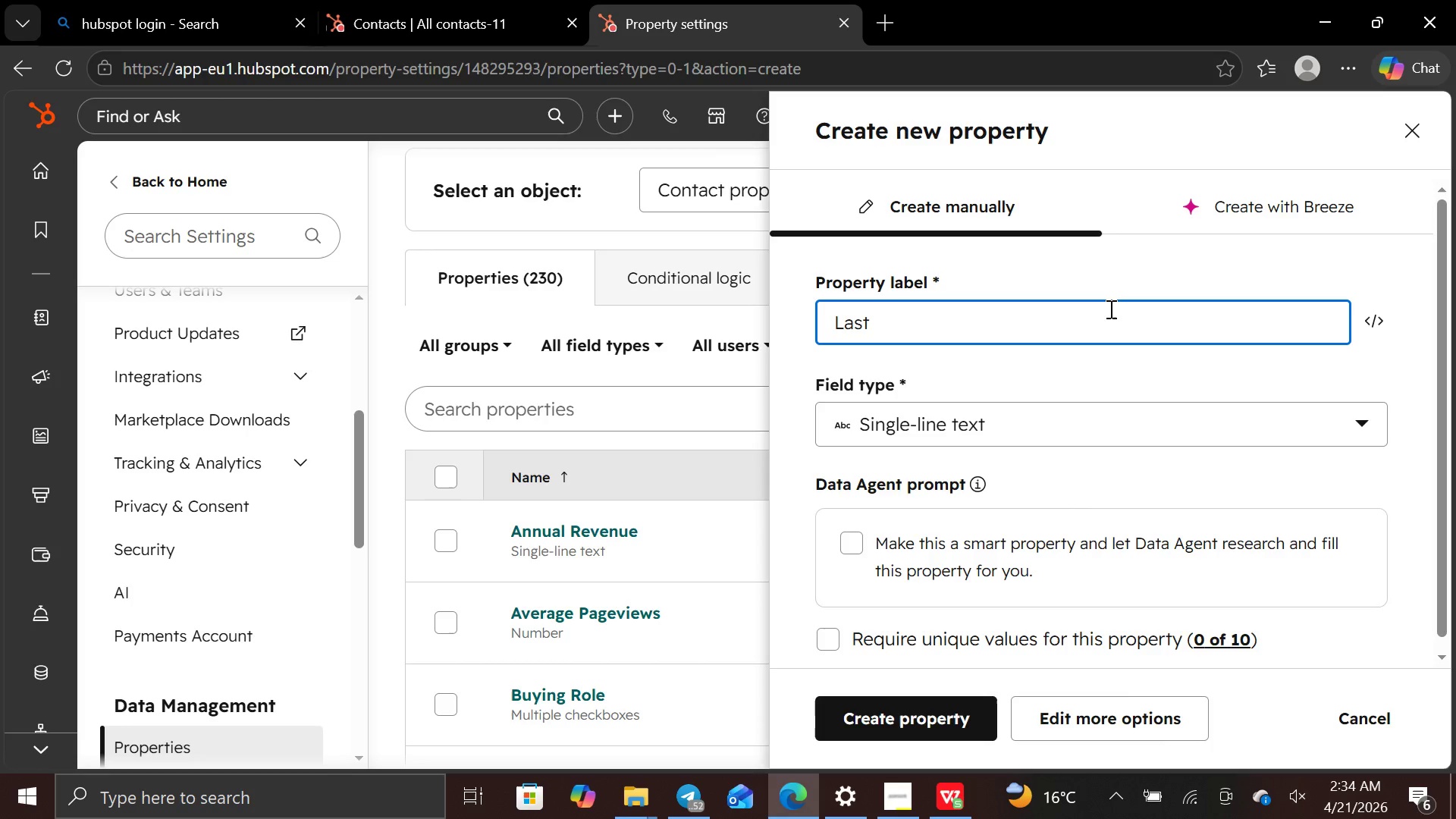 
wait(49.97)
 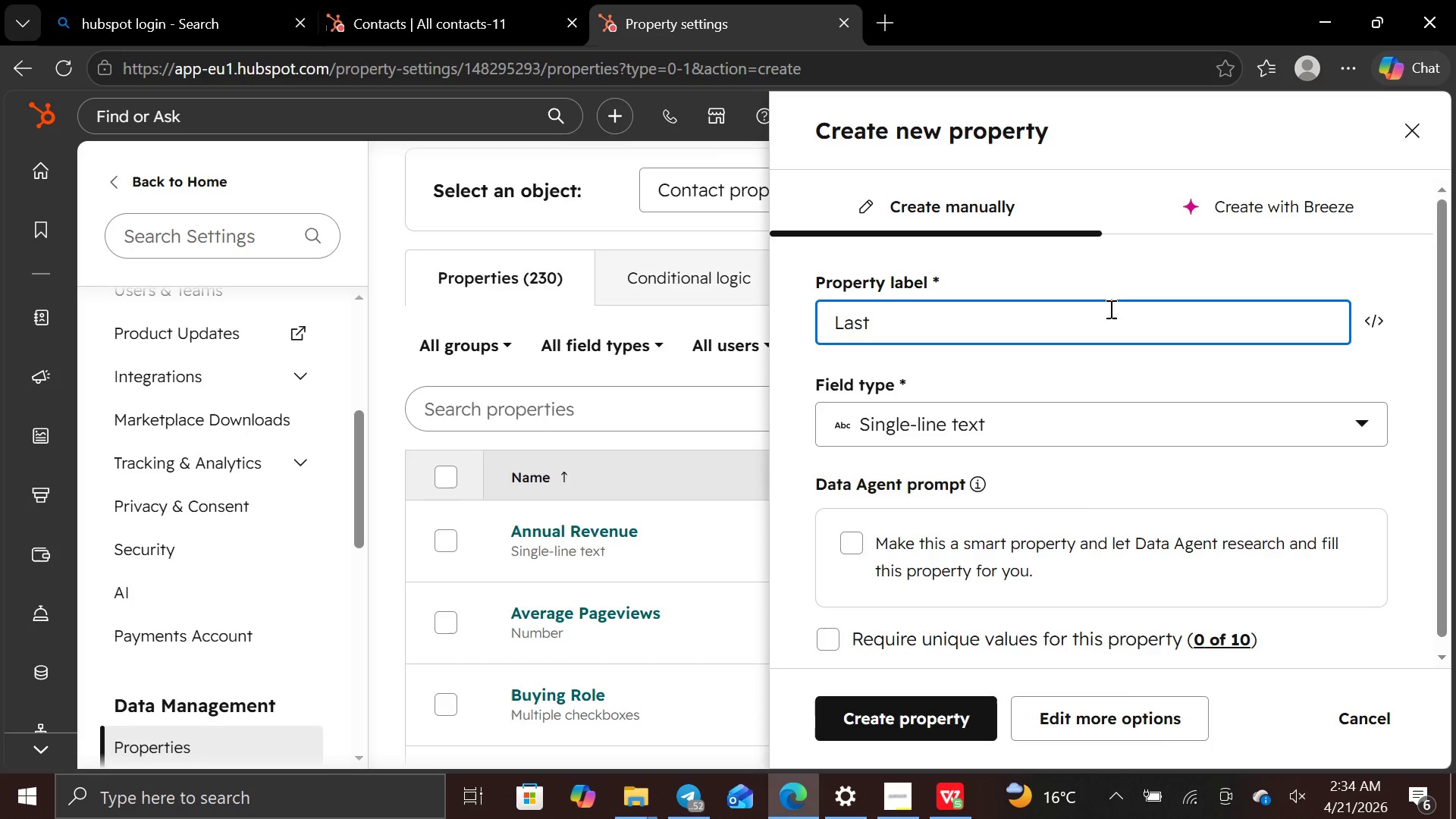 
type(service )
key(Backspace)
key(Backspace)
key(Backspace)
key(Backspace)
key(Backspace)
key(Backspace)
key(Backspace)
key(Backspace)
type(Service Date)
 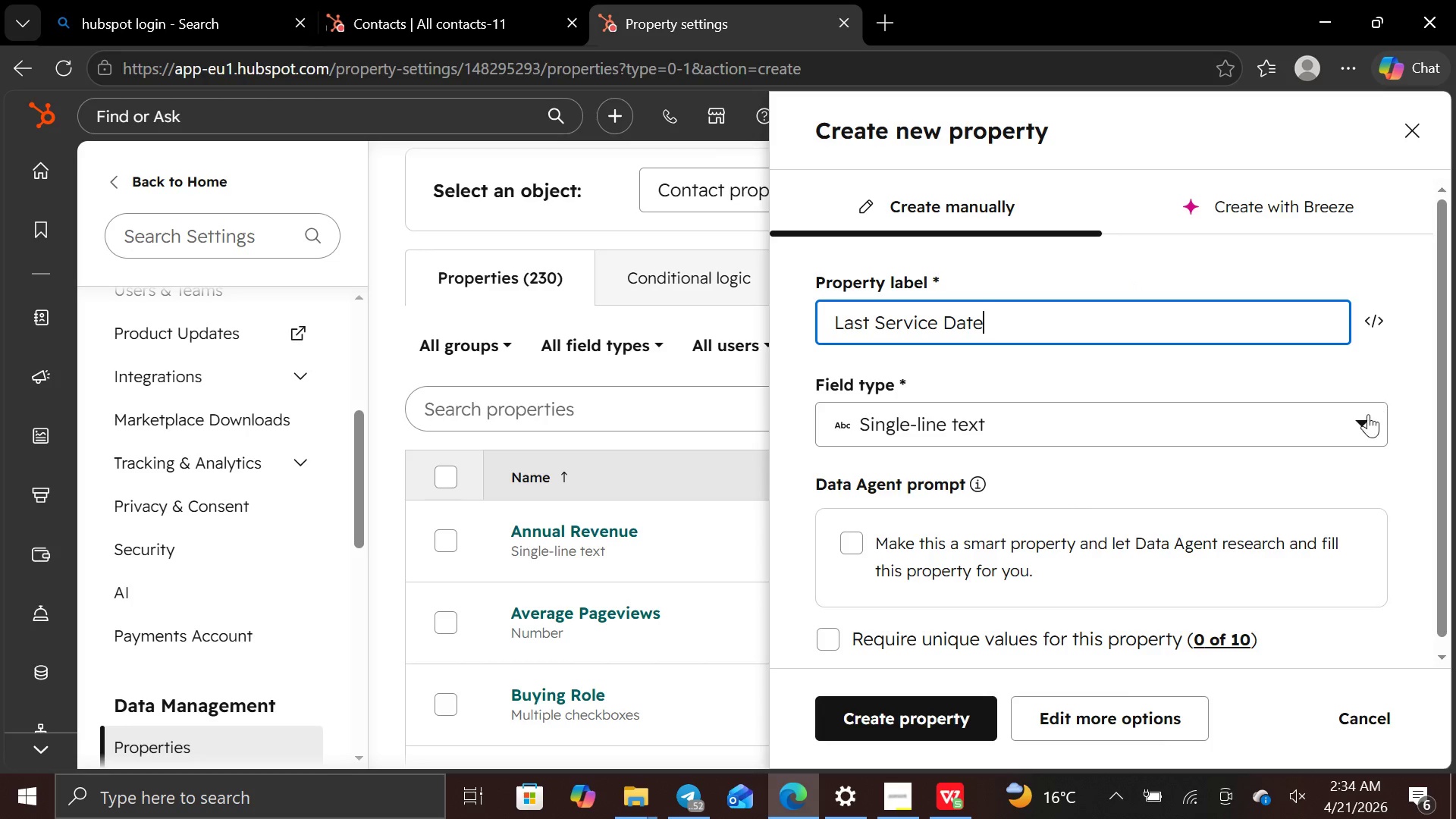 
left_click([1366, 416])
 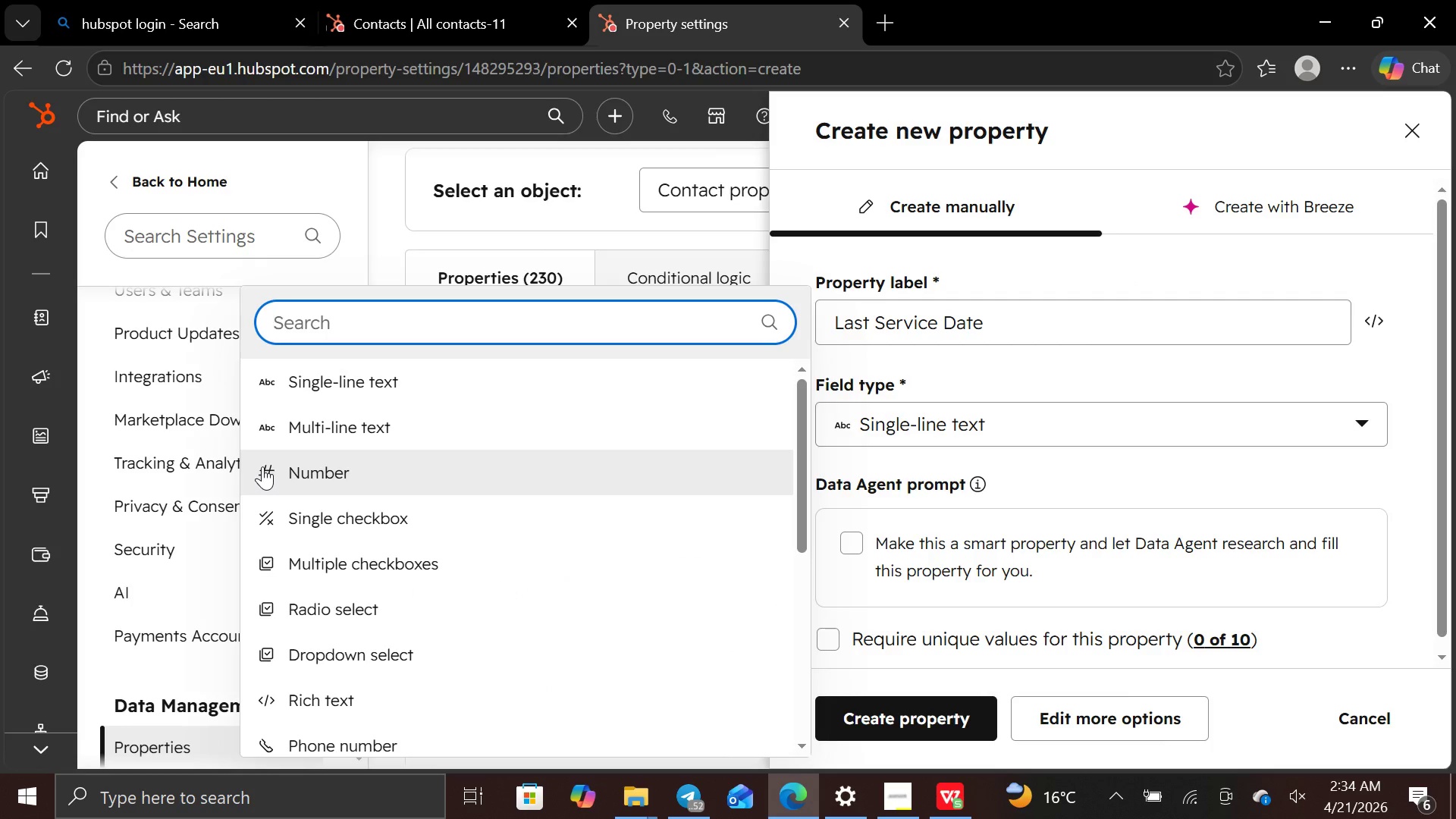 
mouse_move([339, 450])
 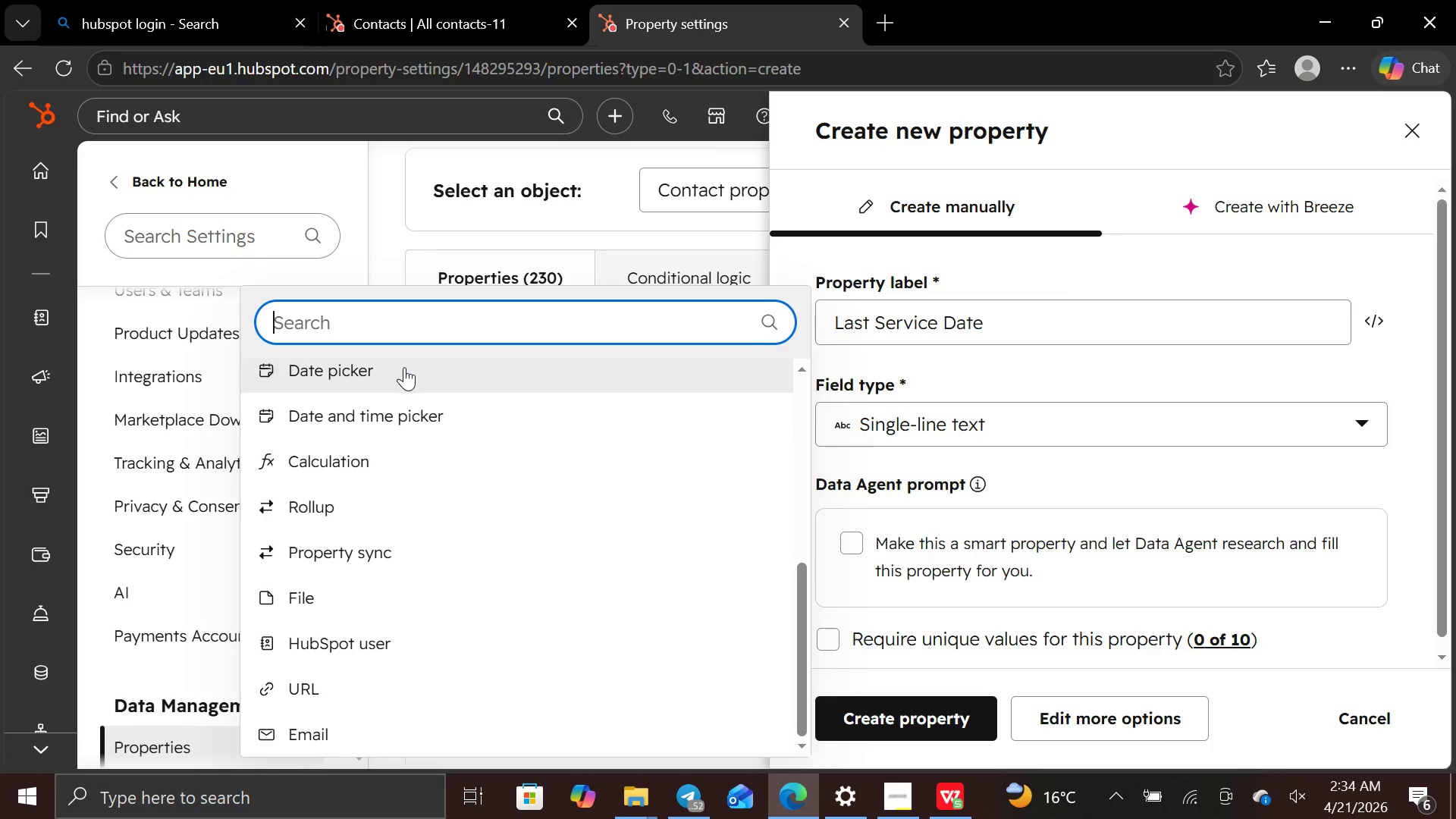 
left_click([404, 367])
 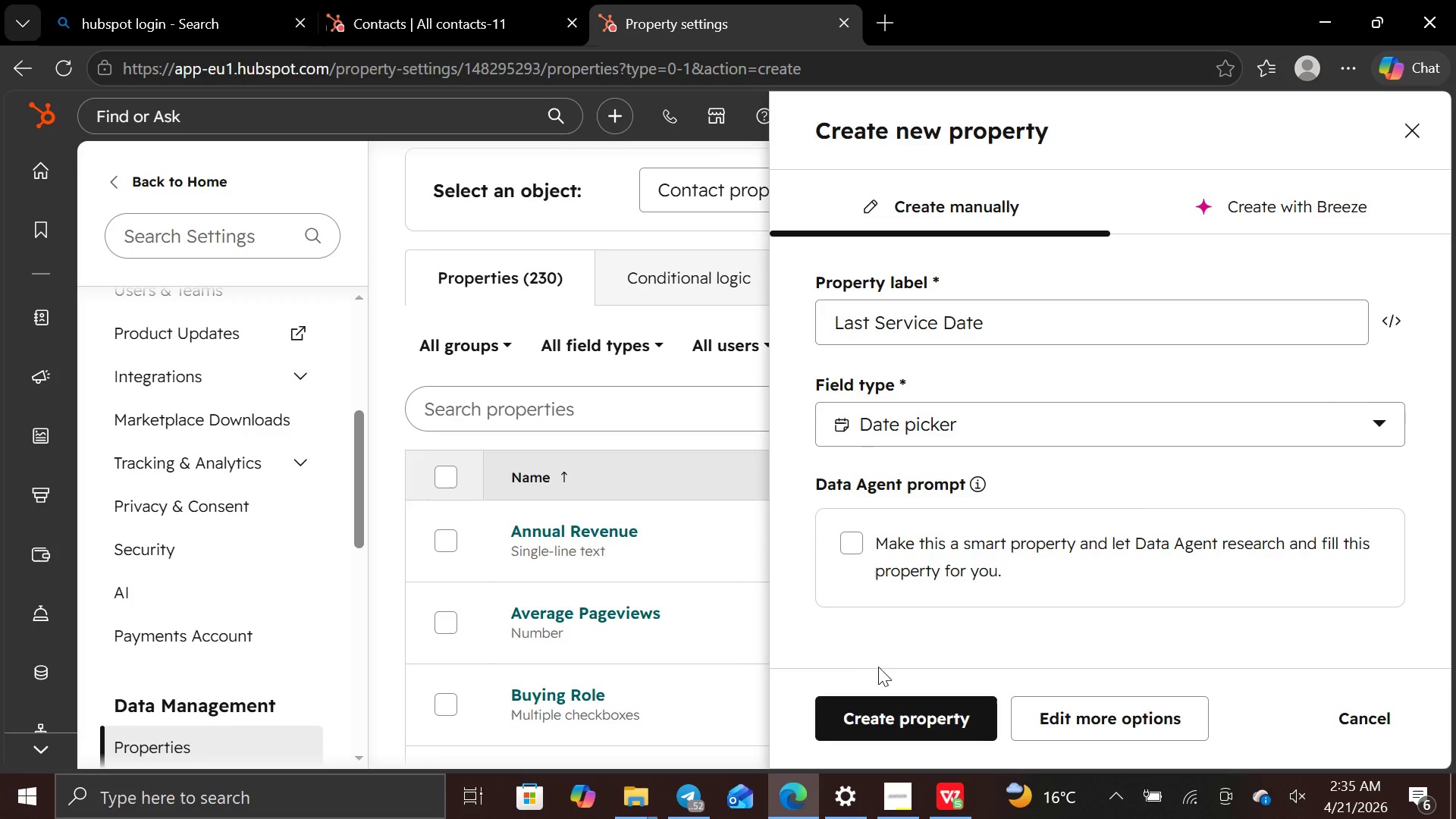 
wait(6.89)
 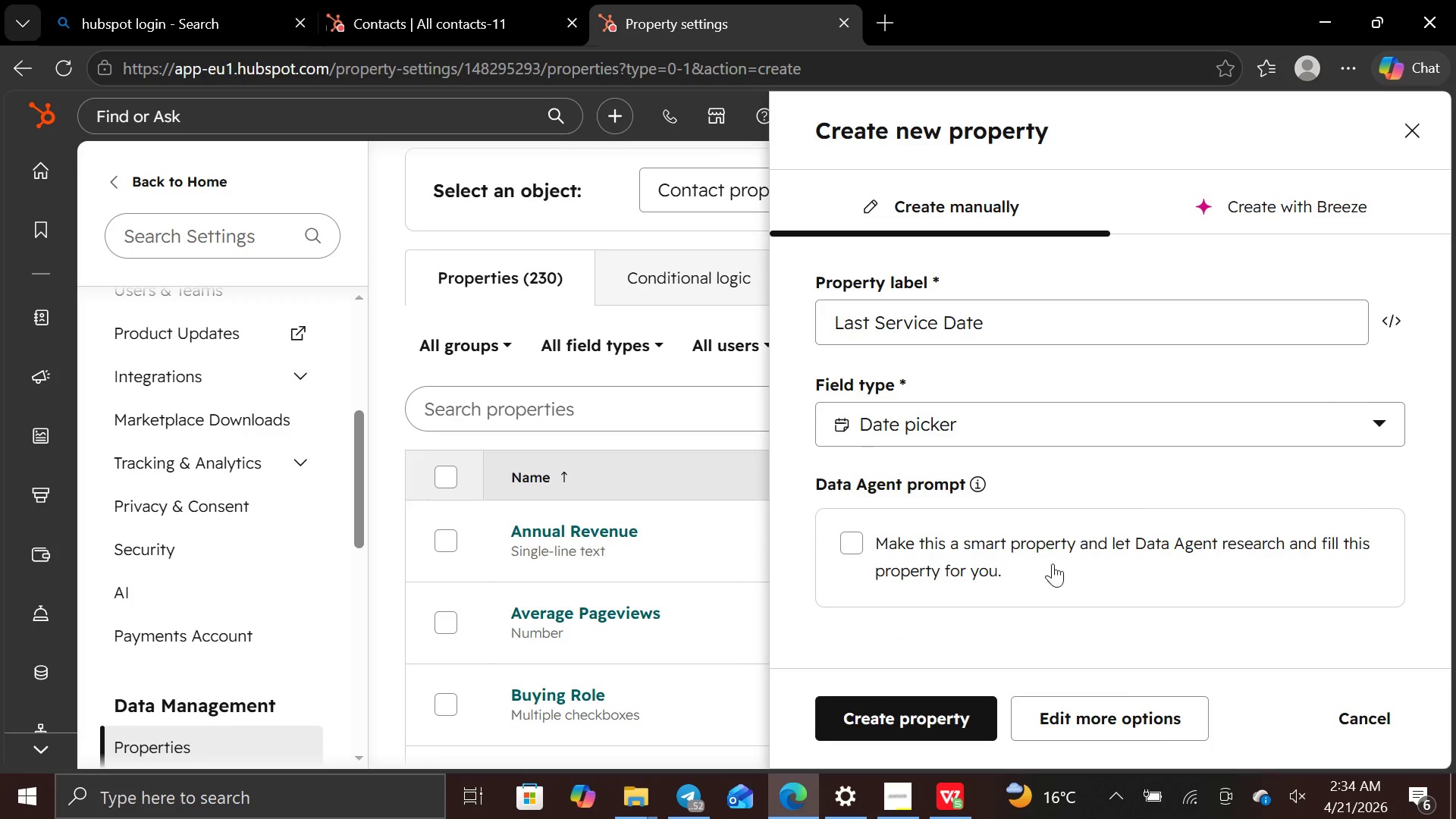 
key(PrintScreen)
 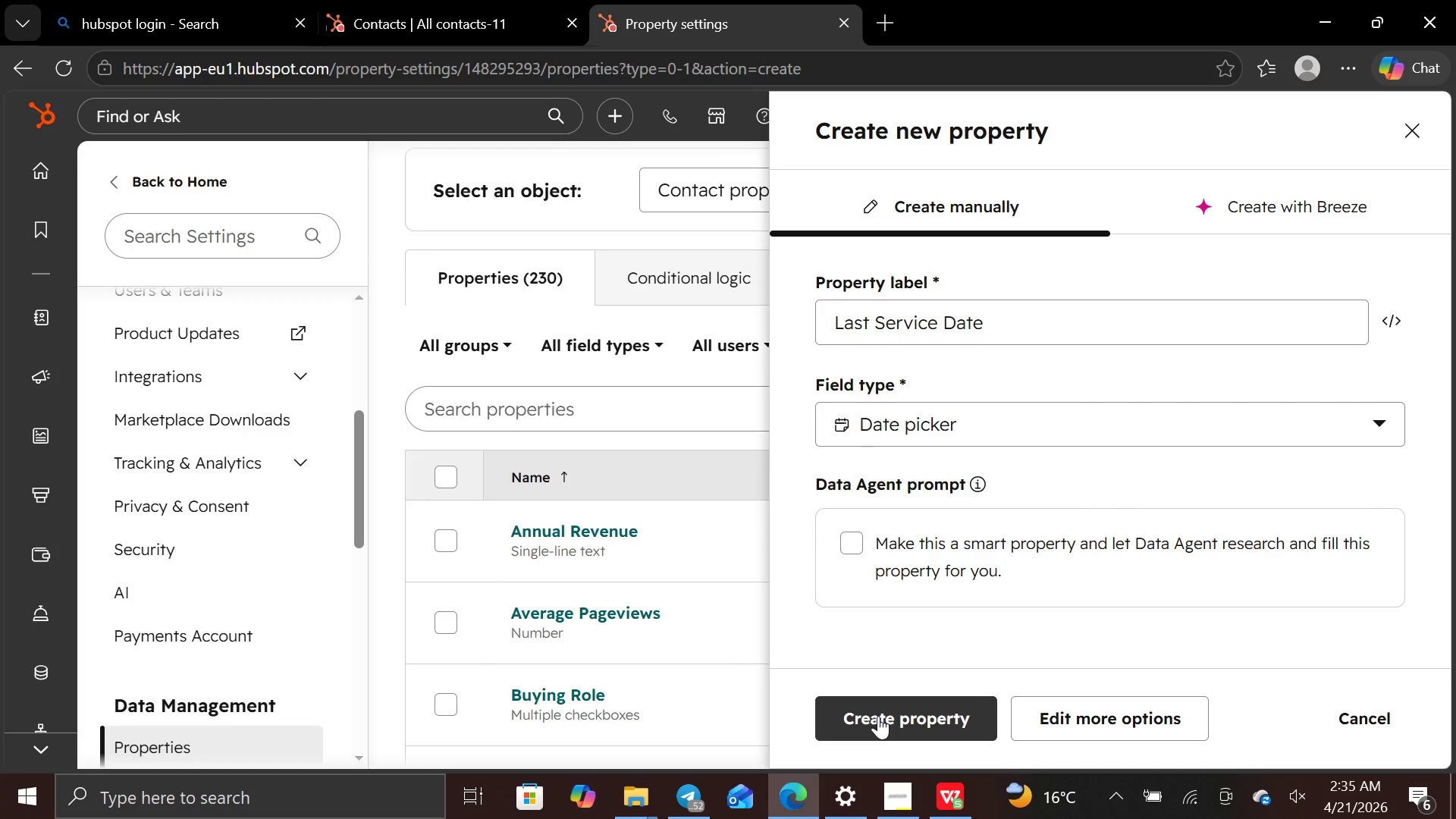 
left_click([879, 720])
 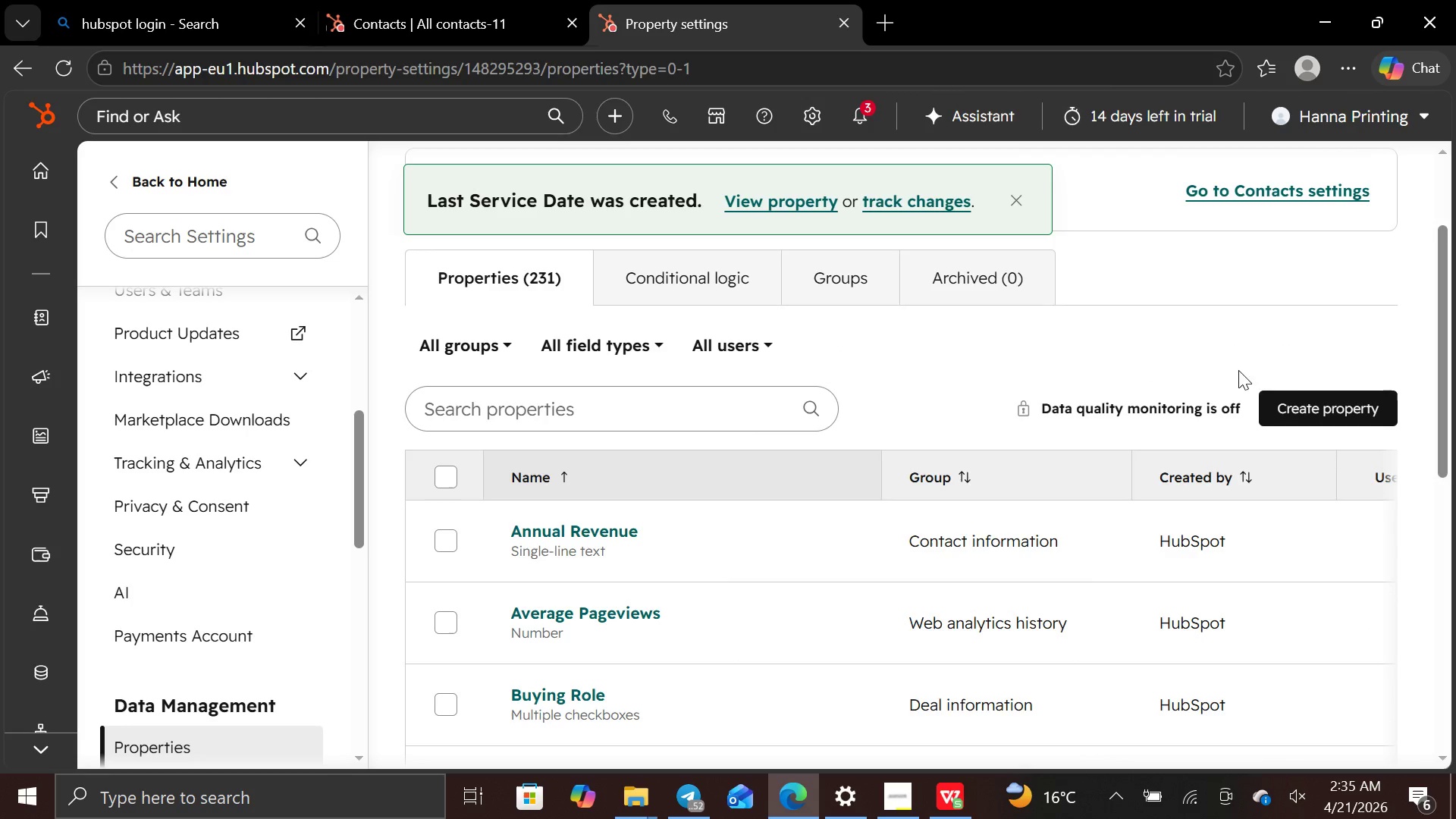 
left_click([1304, 406])
 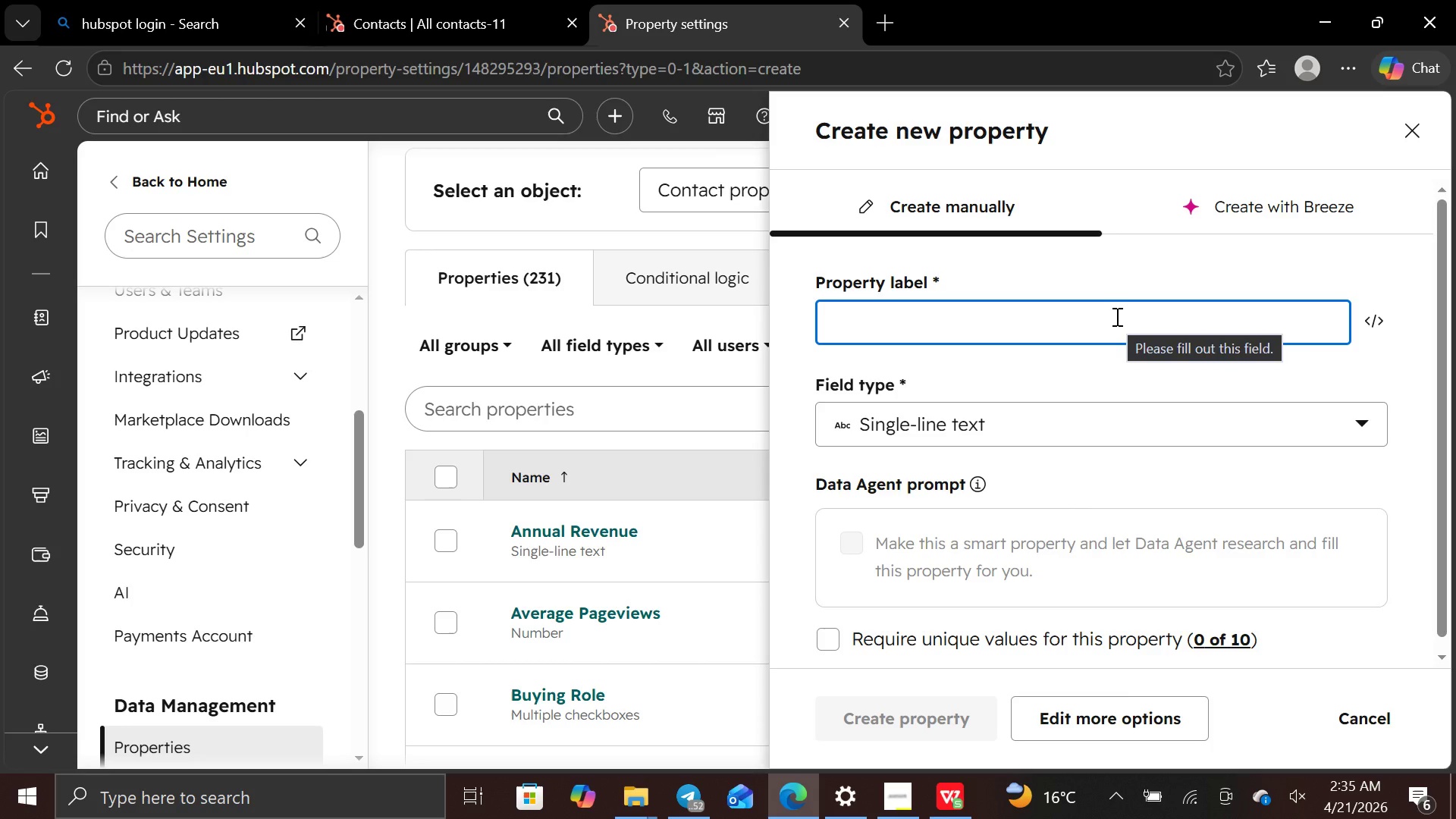 
wait(11.78)
 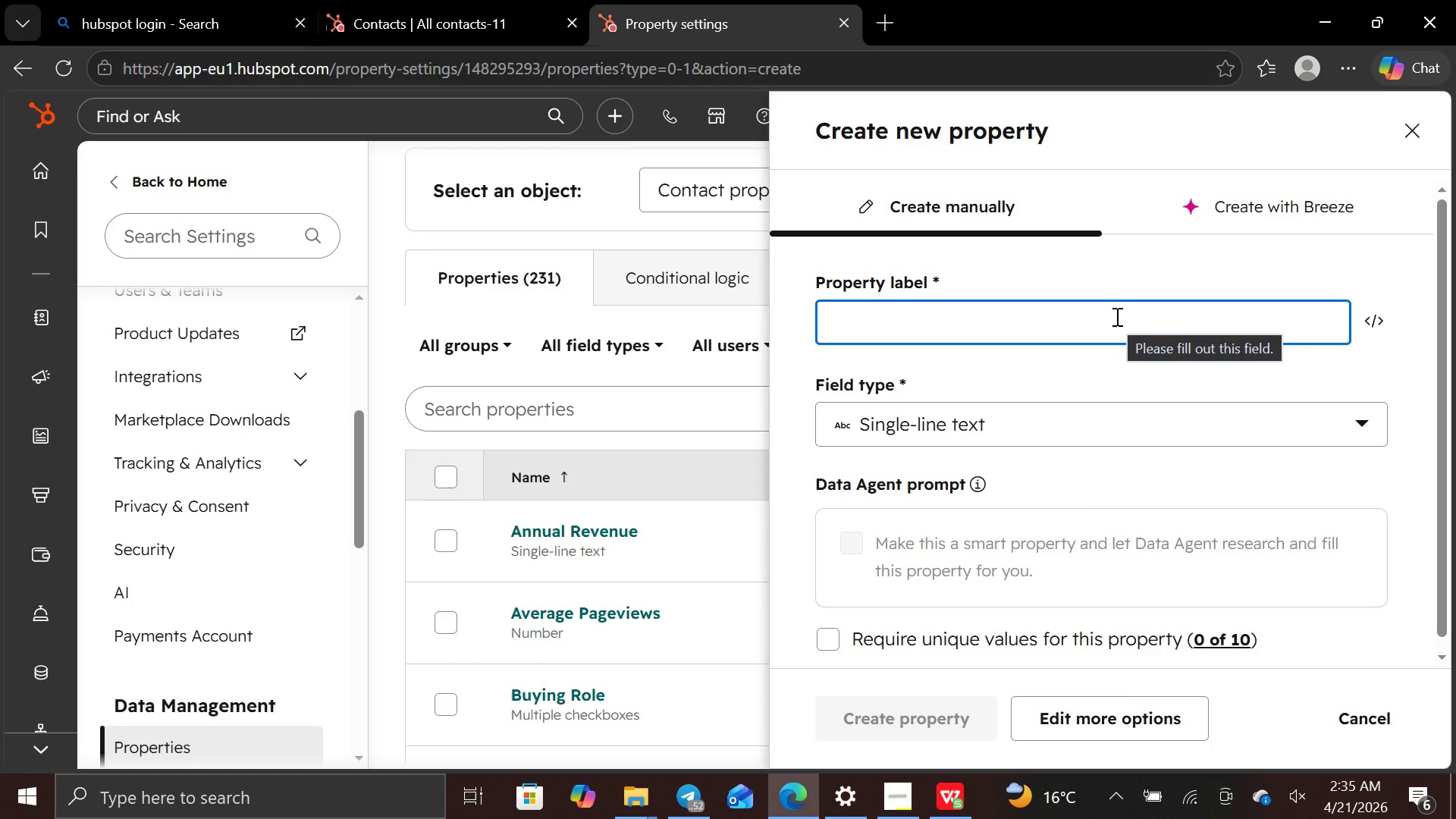 
type(prim)
key(Backspace)
key(Backspace)
key(Backspace)
type(Primary )
 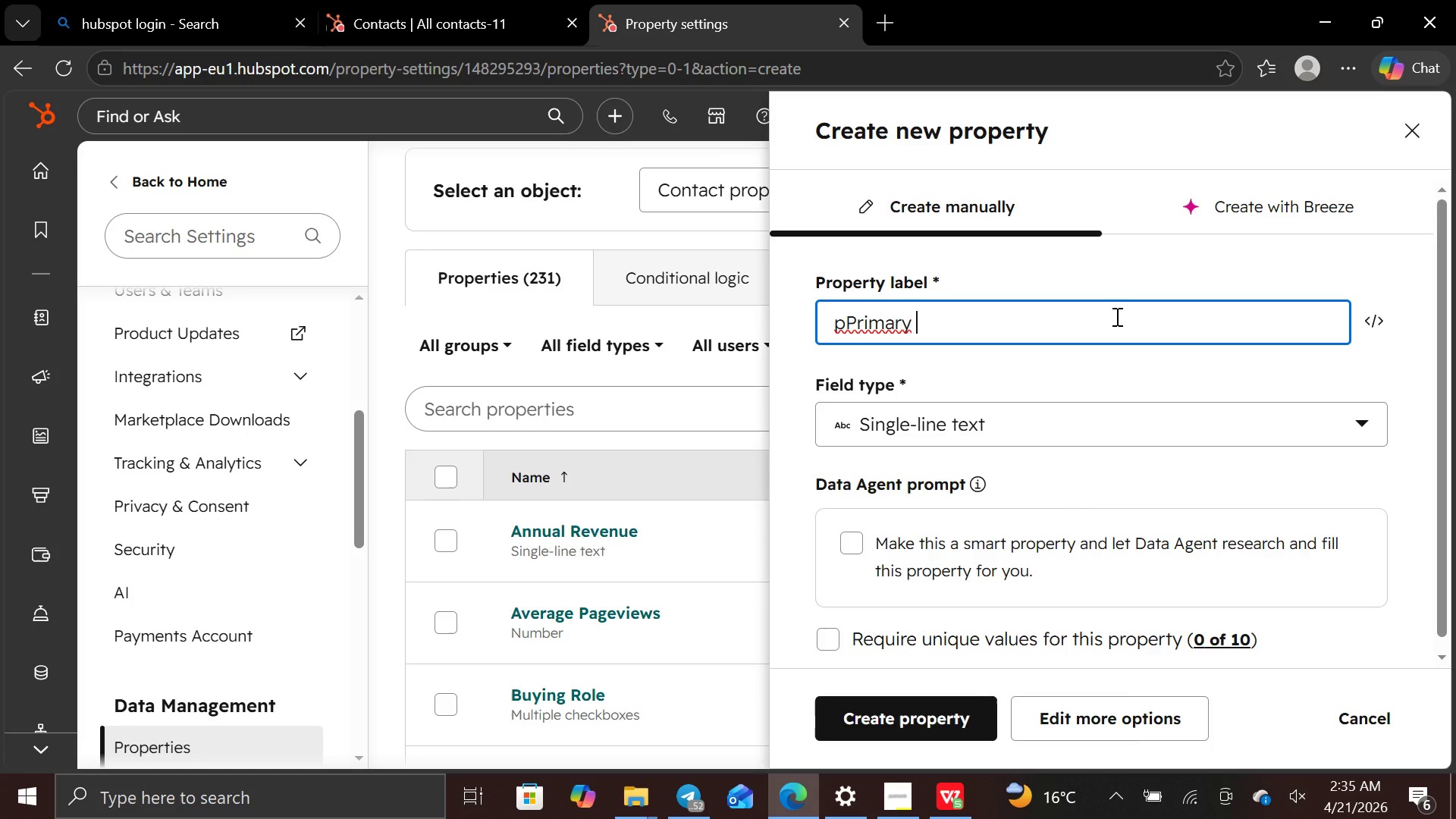 
hold_key(key=ArrowLeft, duration=0.7)
 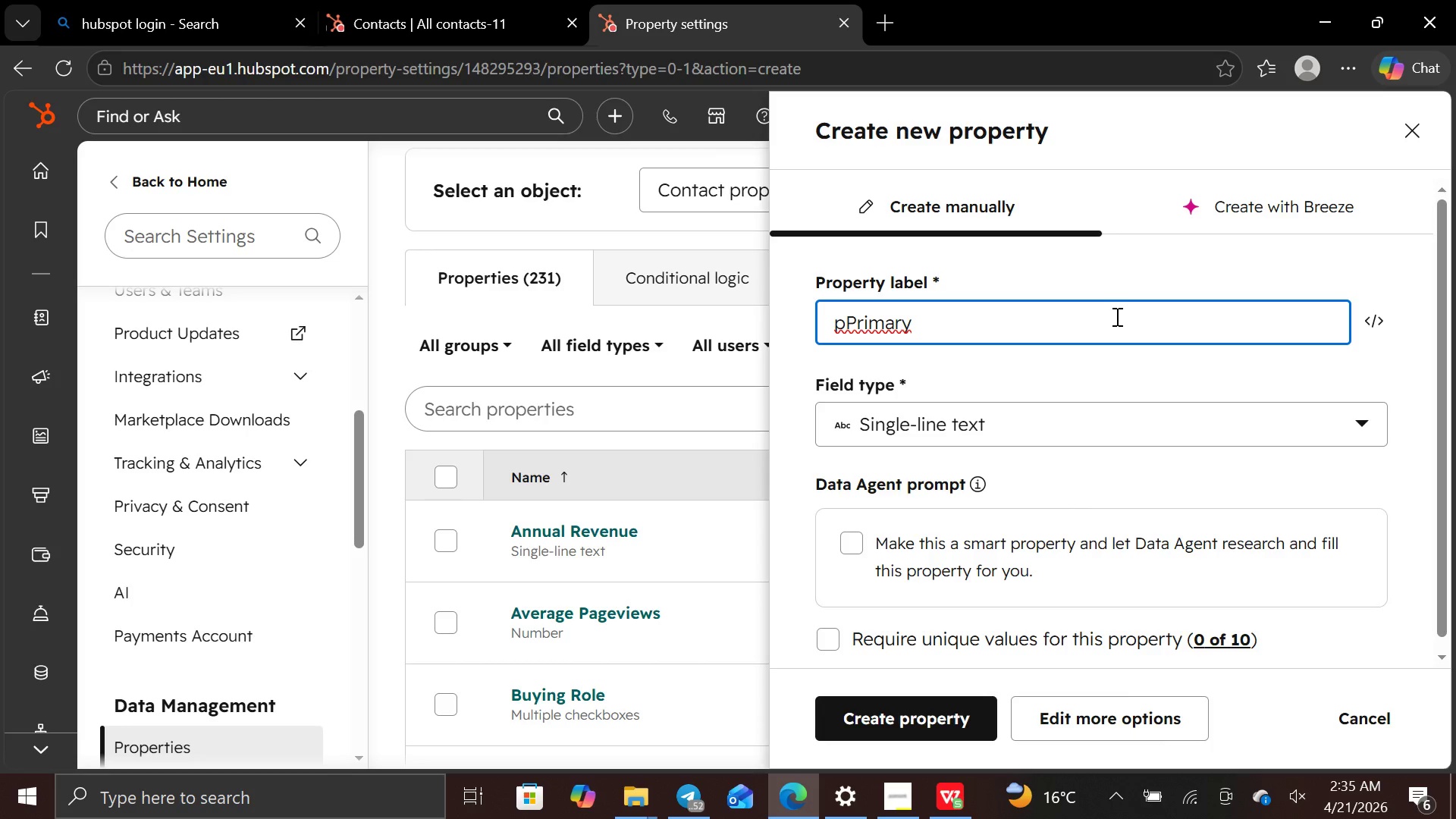 
key(Backspace)
type(Fleet Type)
 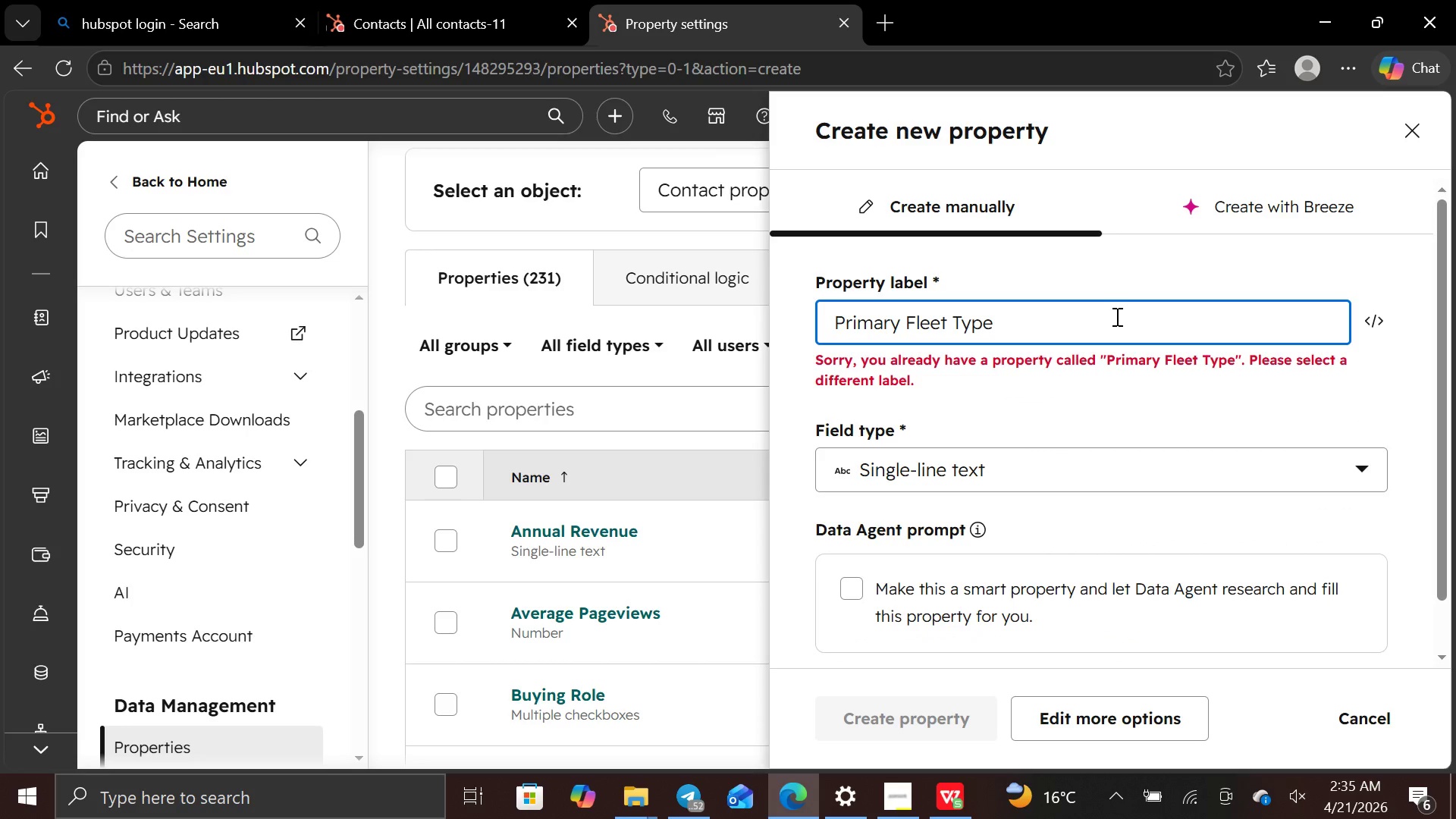 
hold_key(key=ArrowRight, duration=0.75)
 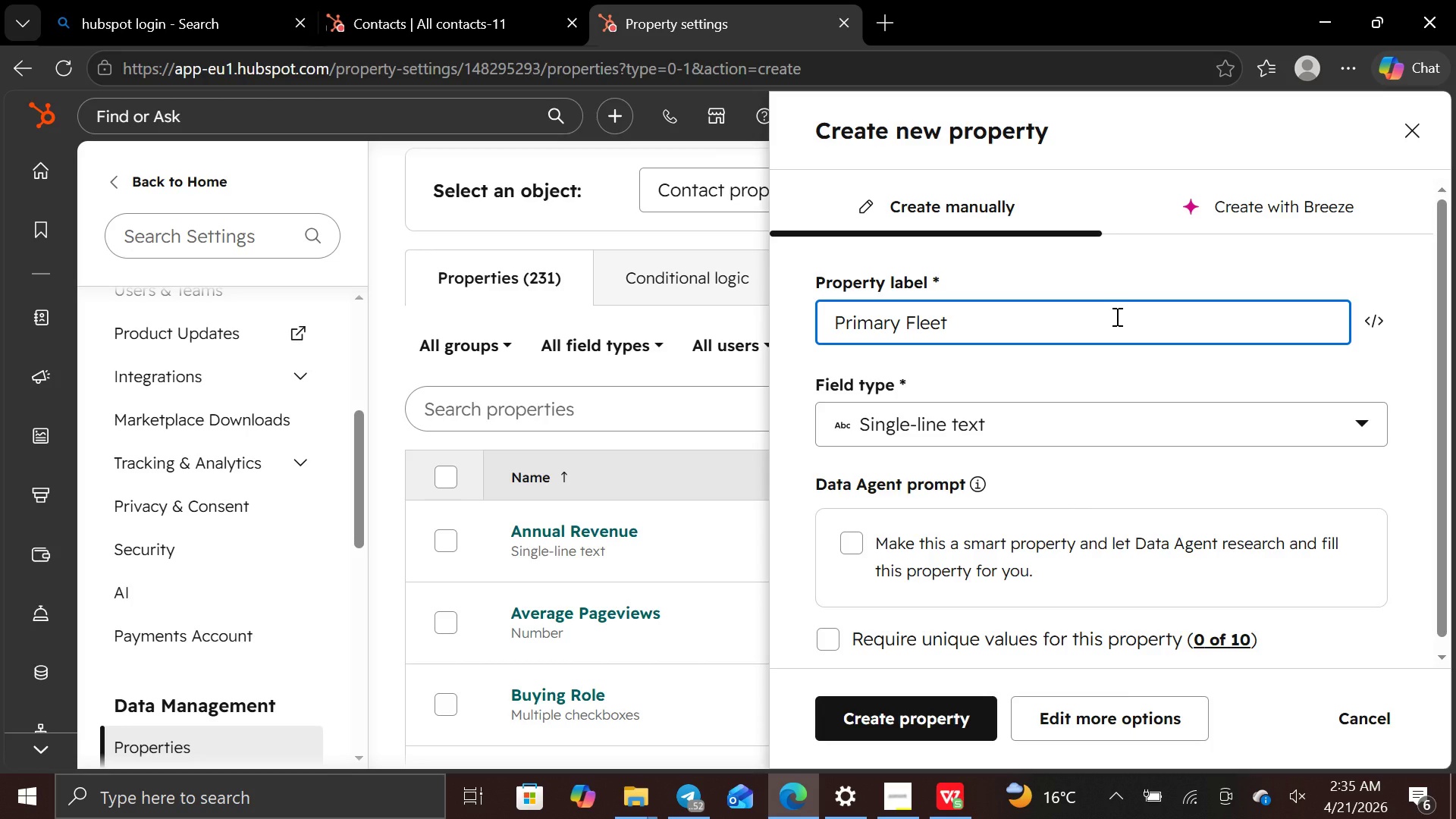 
left_click([1370, 472])
 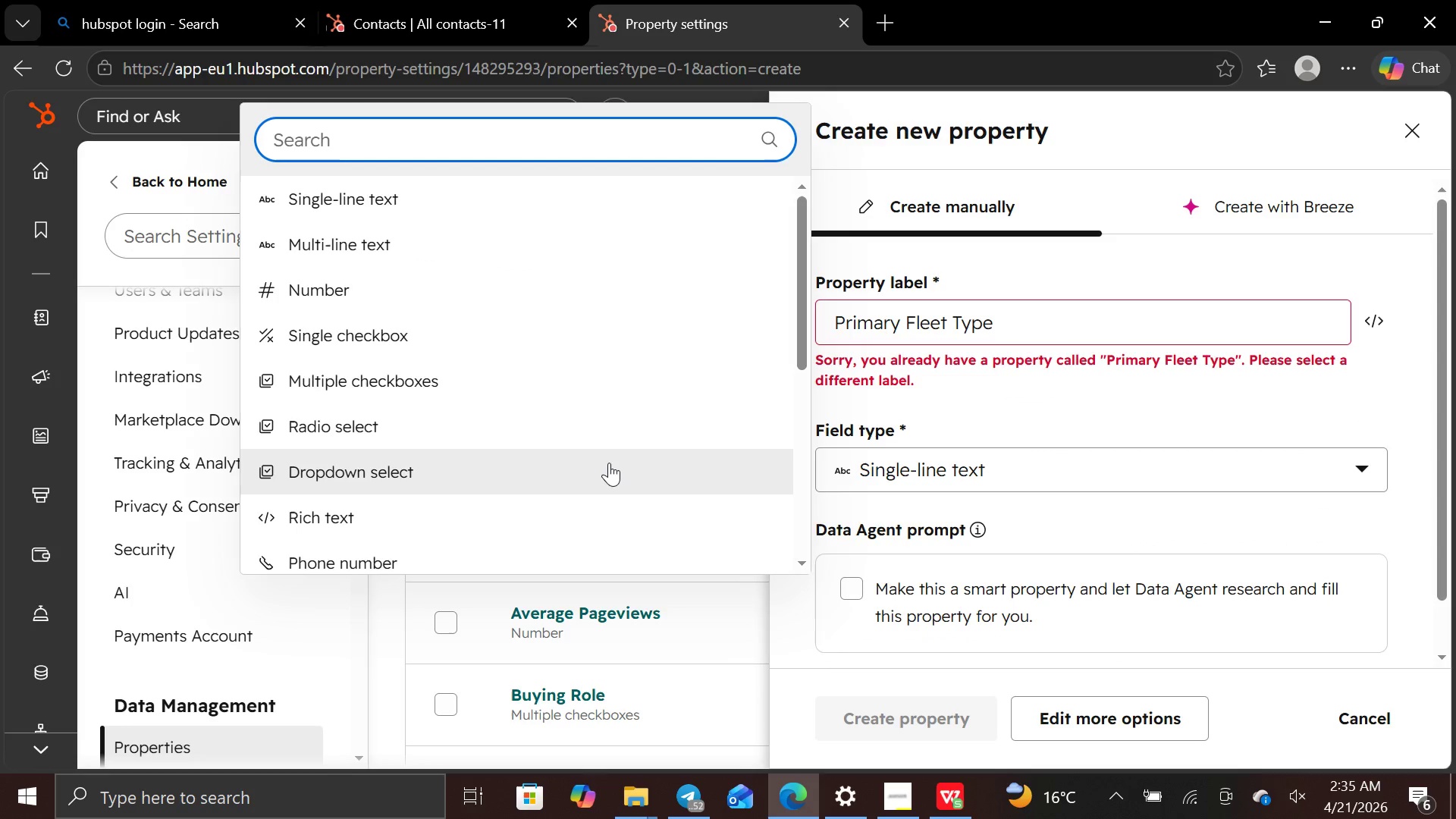 
left_click([607, 469])
 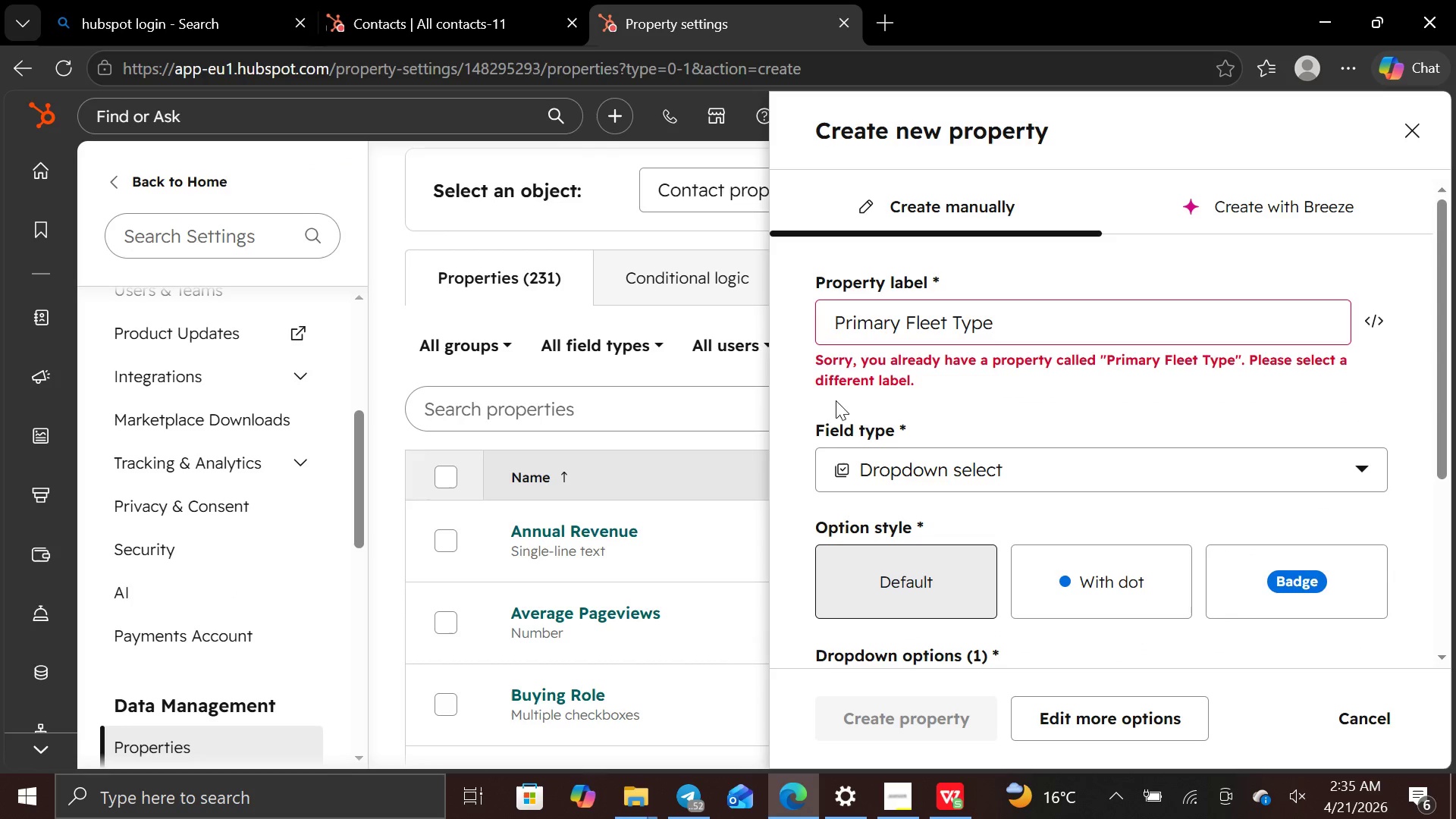 
mouse_move([1014, 437])
 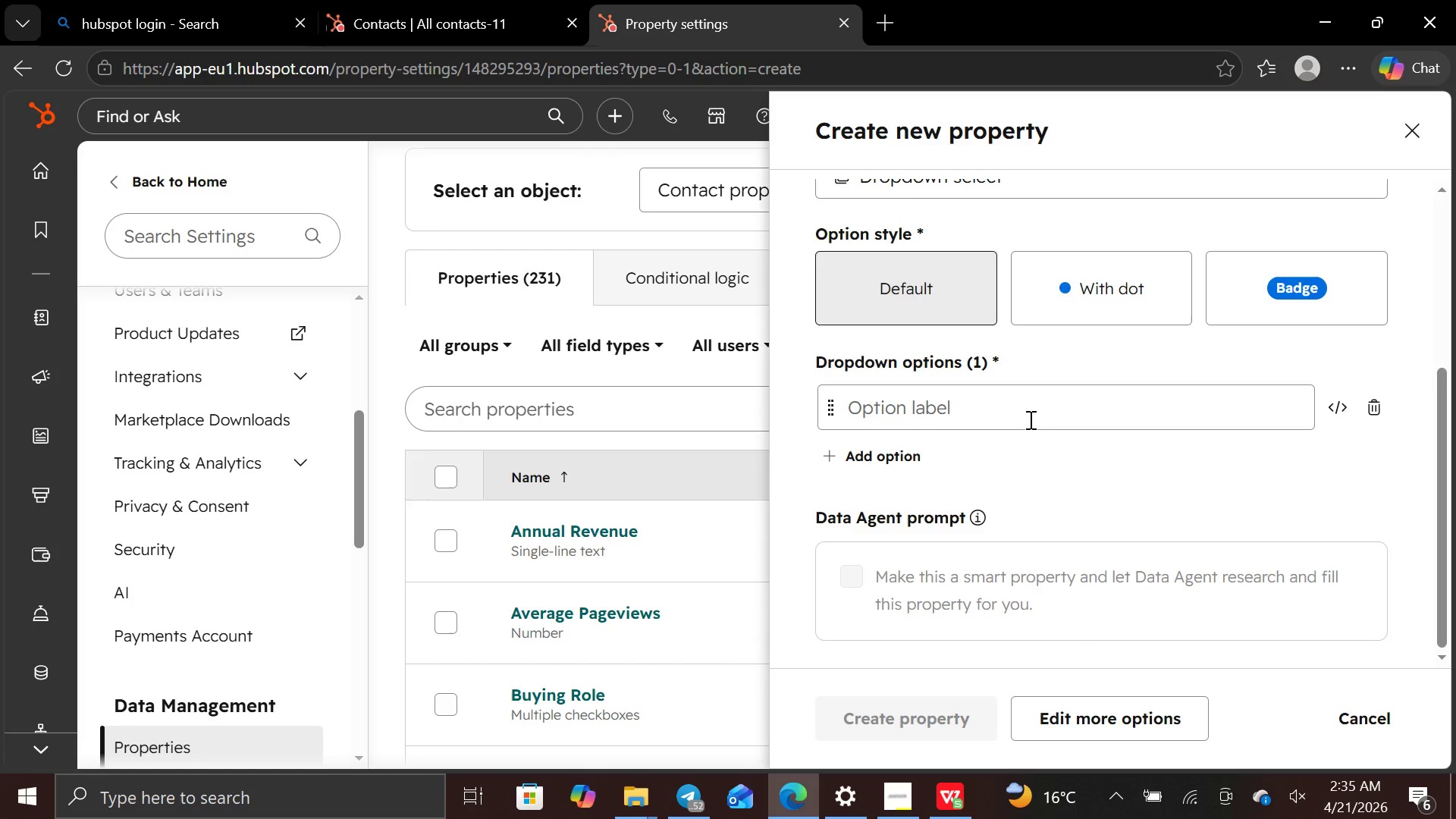 
left_click([1029, 419])
 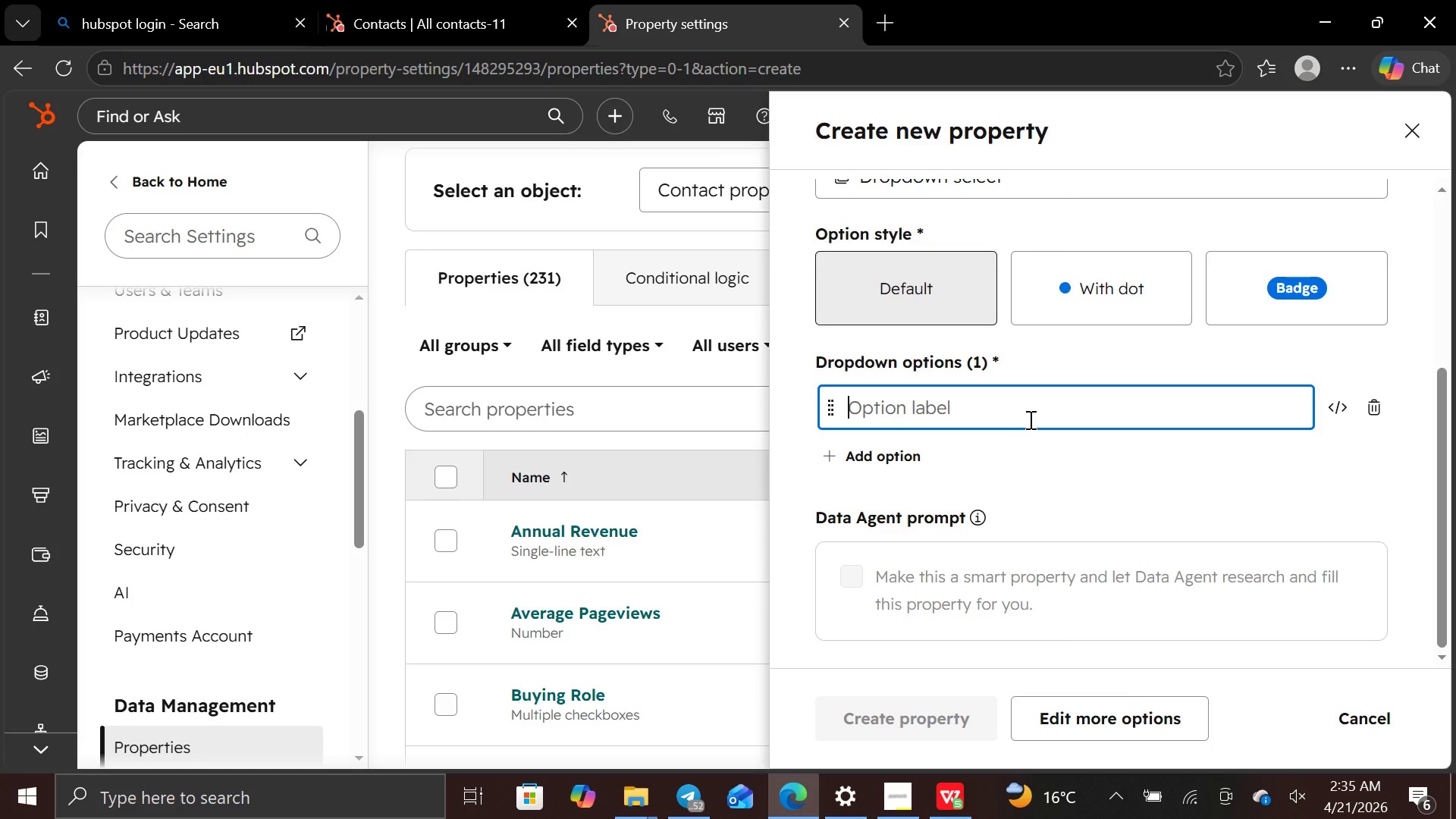 
wait(7.33)
 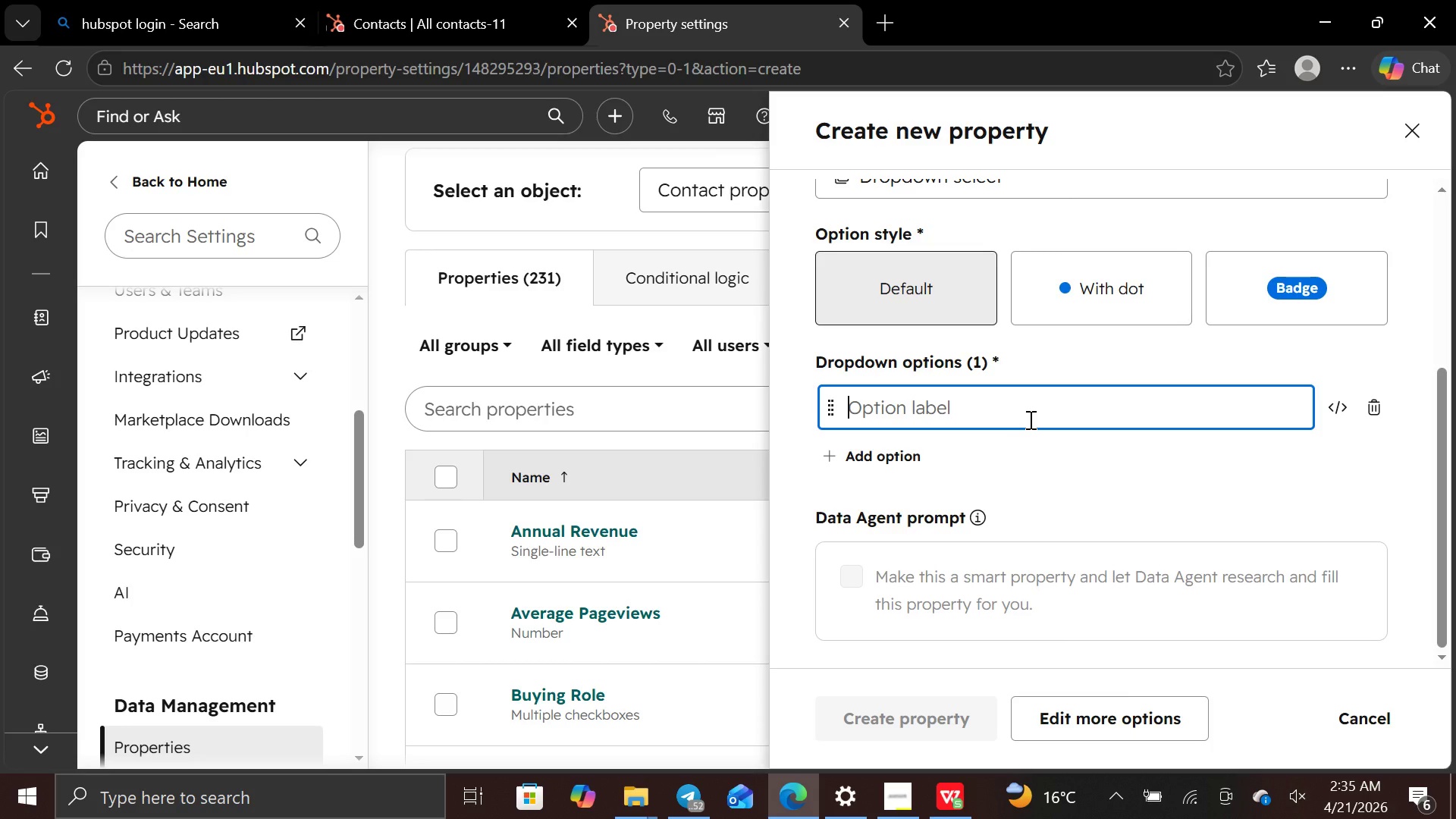 
type(Heavy Dy)
key(Backspace)
type(uty )
 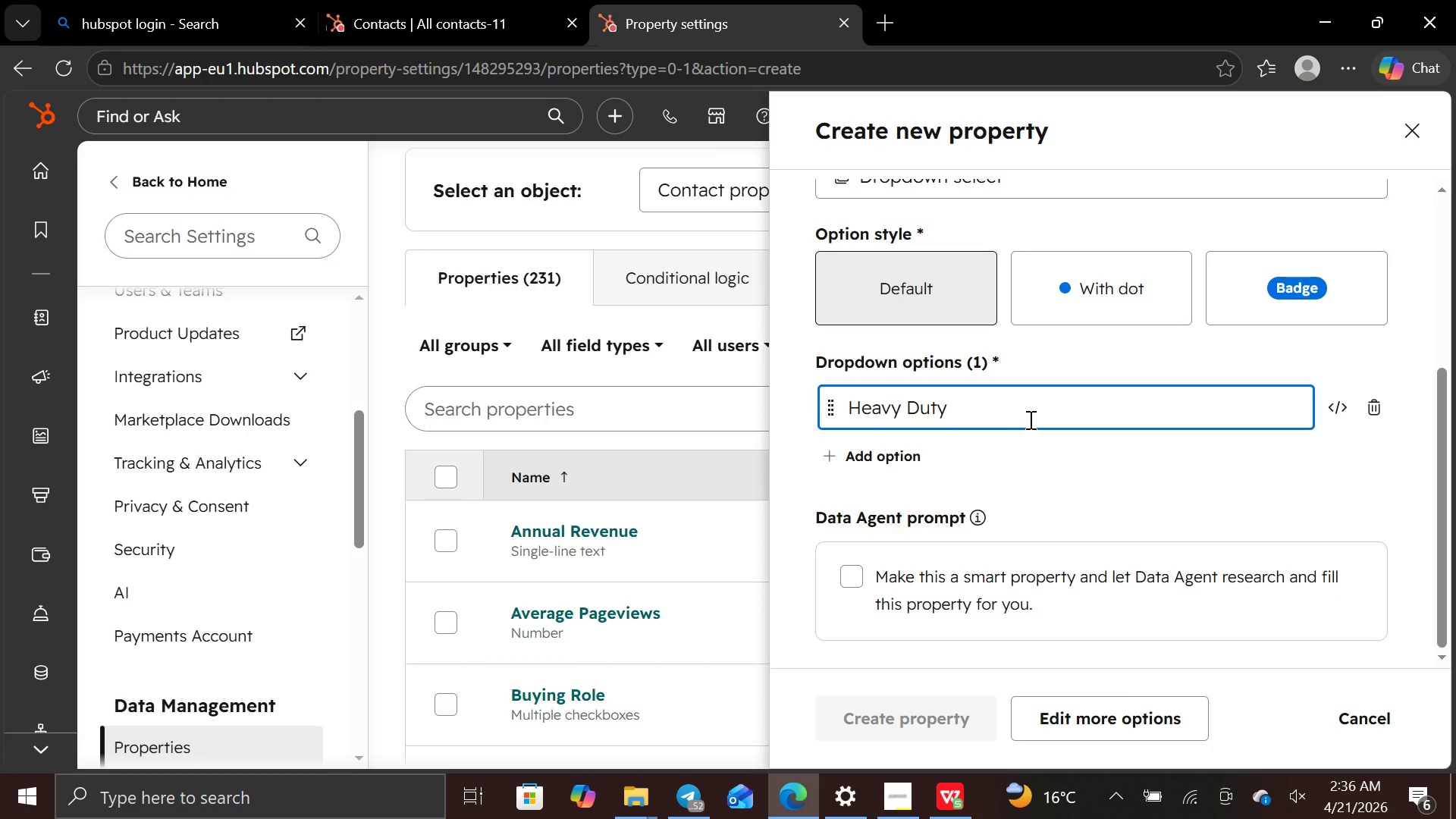 
key(Enter)
 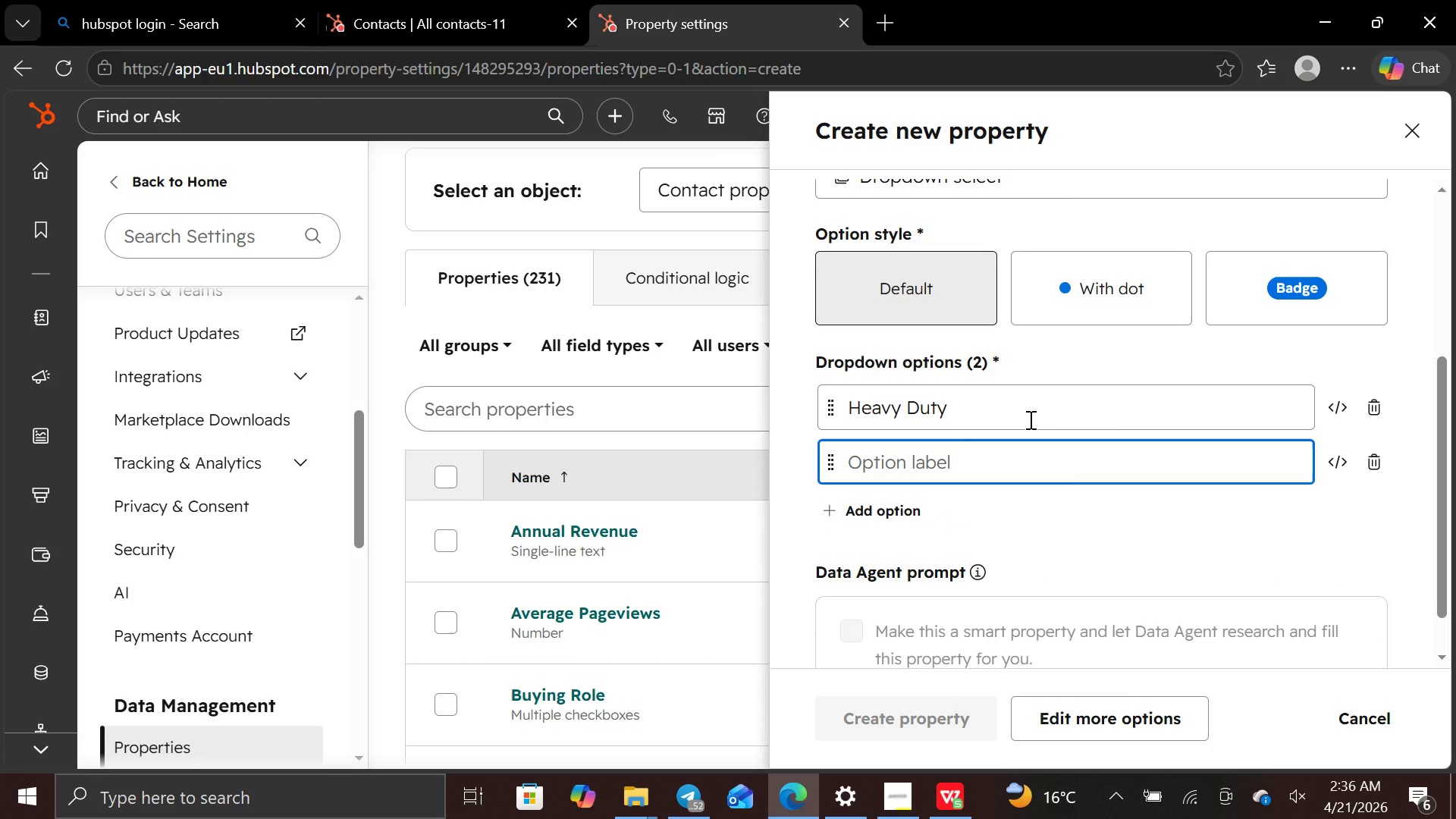 
type(Luxury/Exotic)
 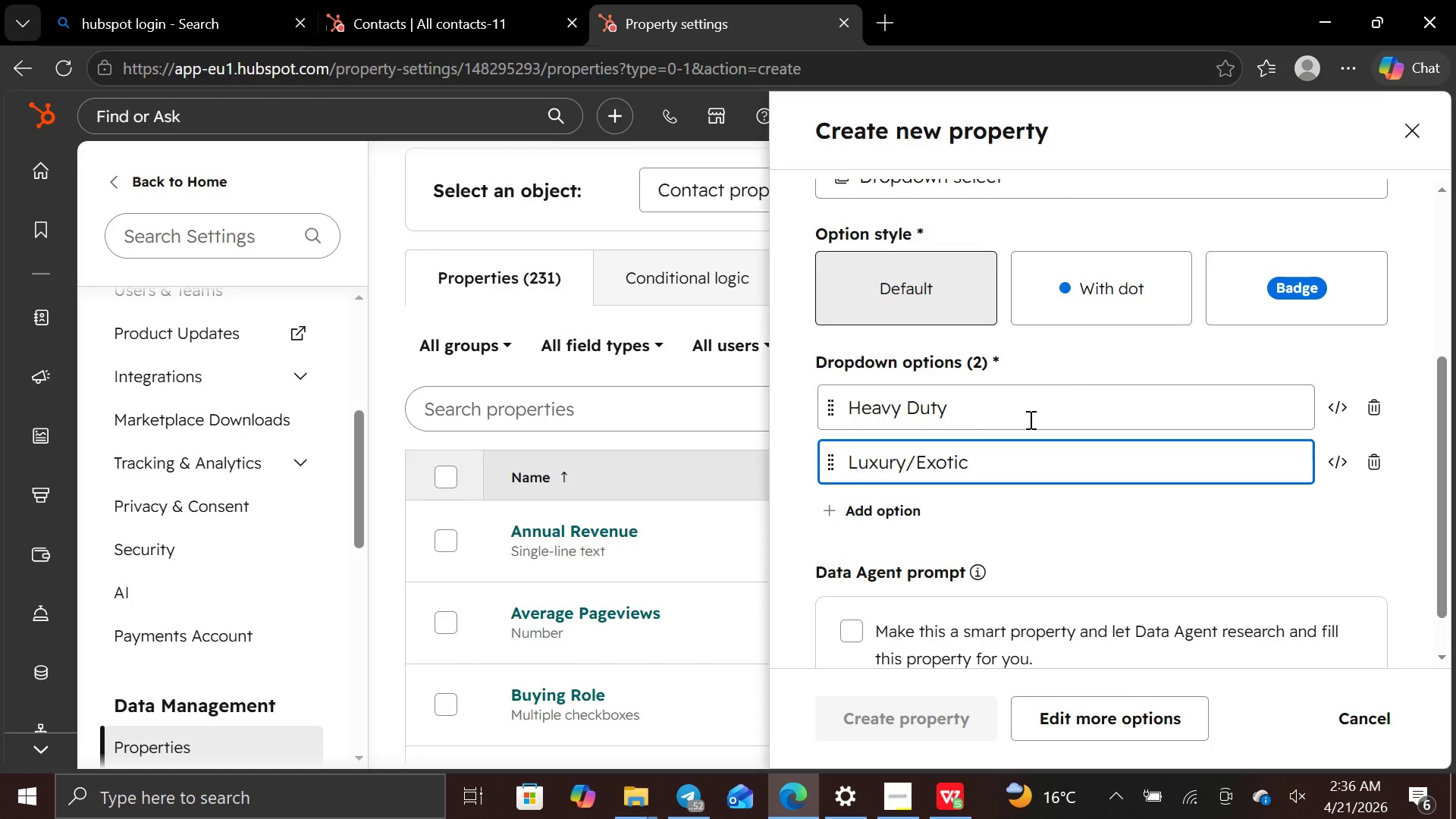 
key(Enter)
 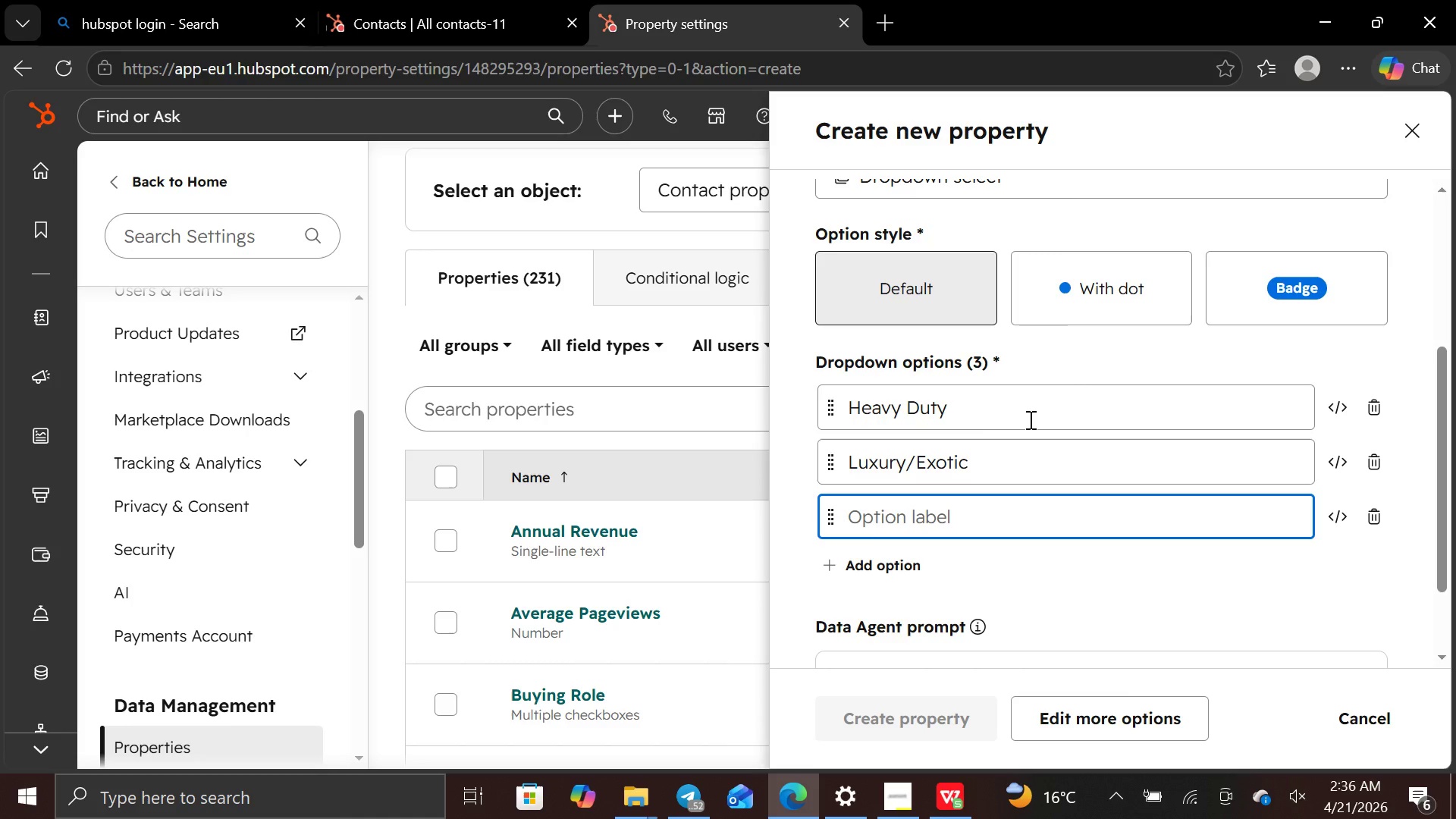 
type(Construction Equipment)
 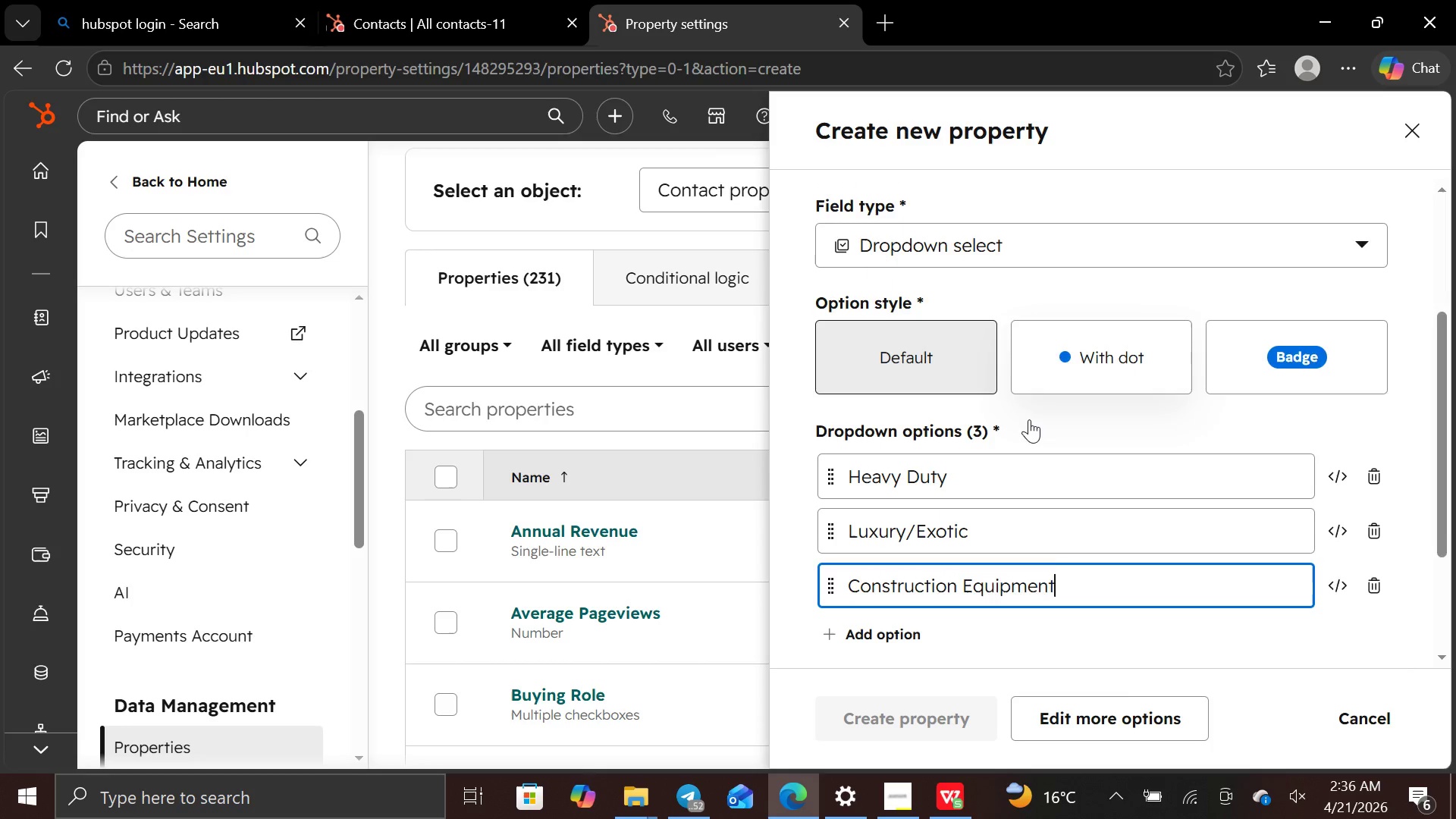 
wait(7.22)
 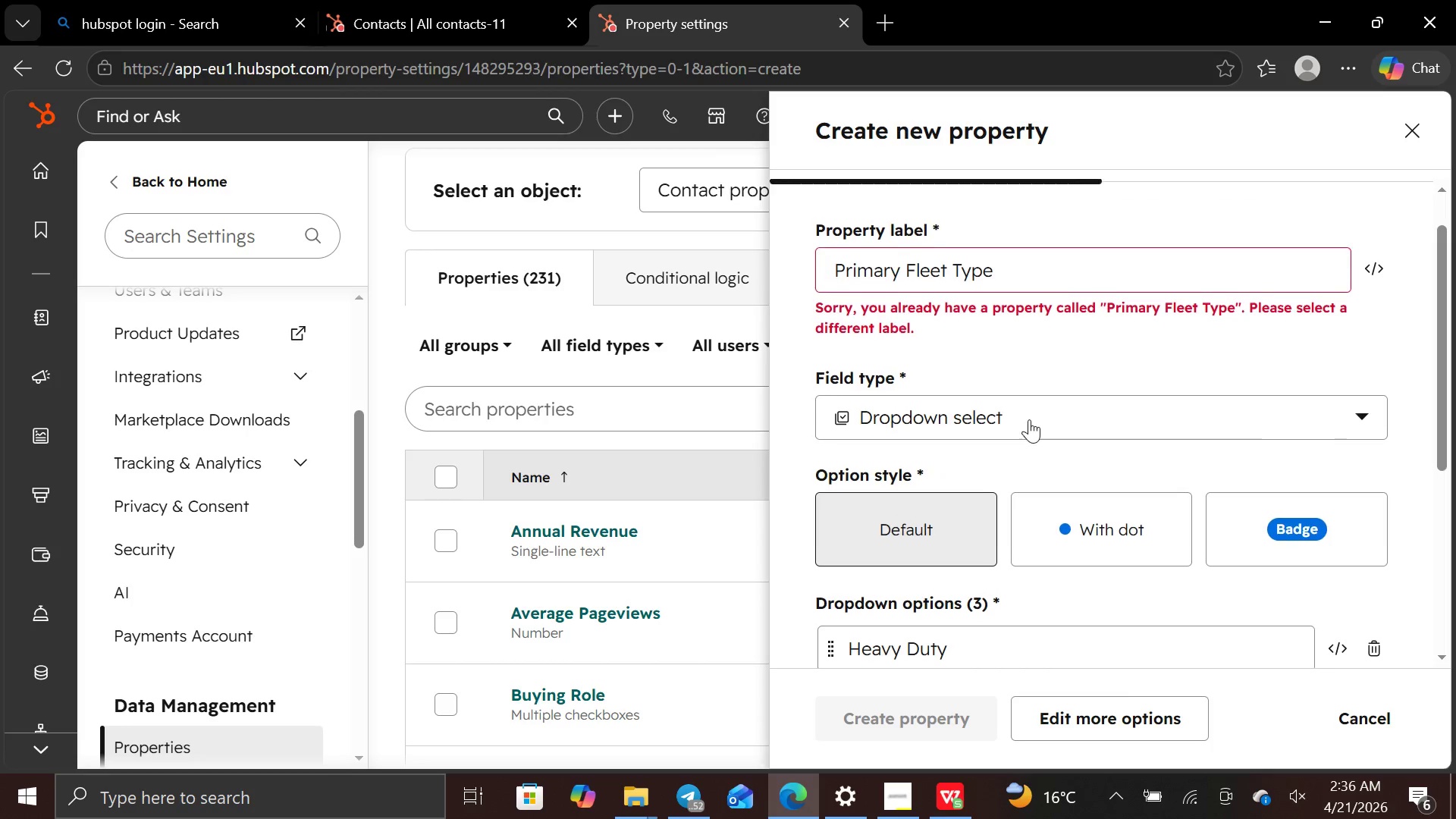 
key(PrintScreen)
 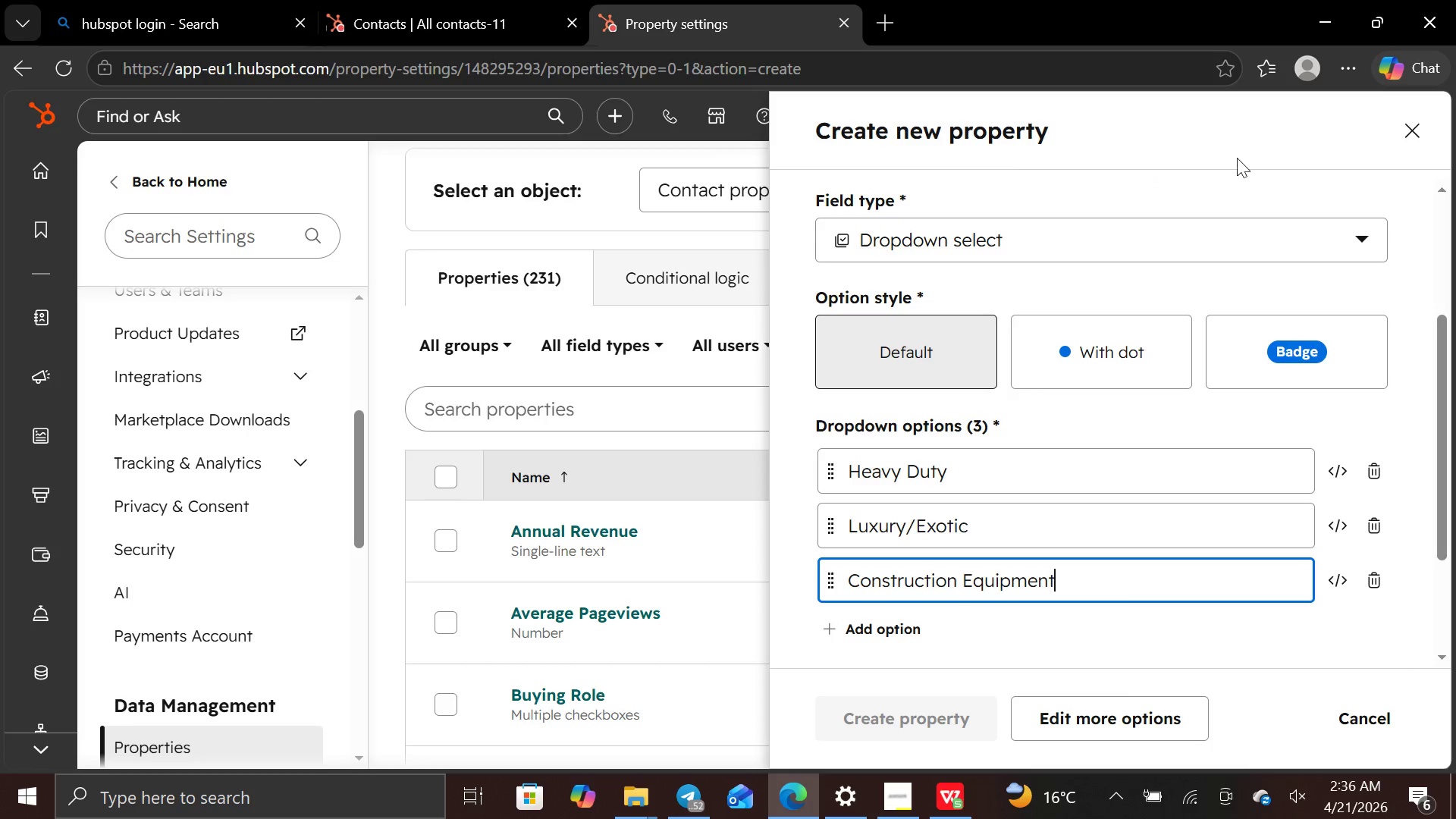 
left_click([1404, 122])
 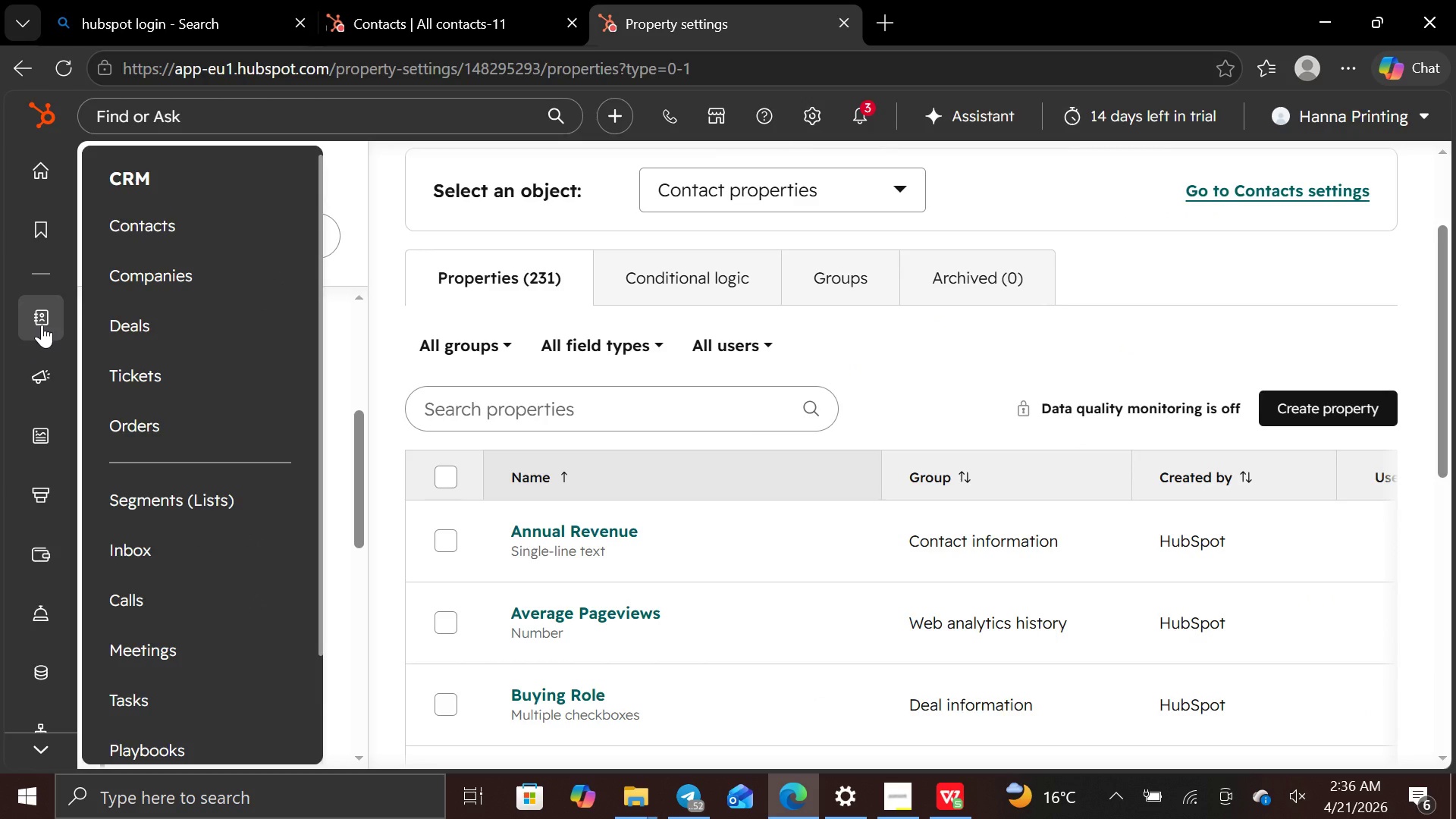 
wait(5.42)
 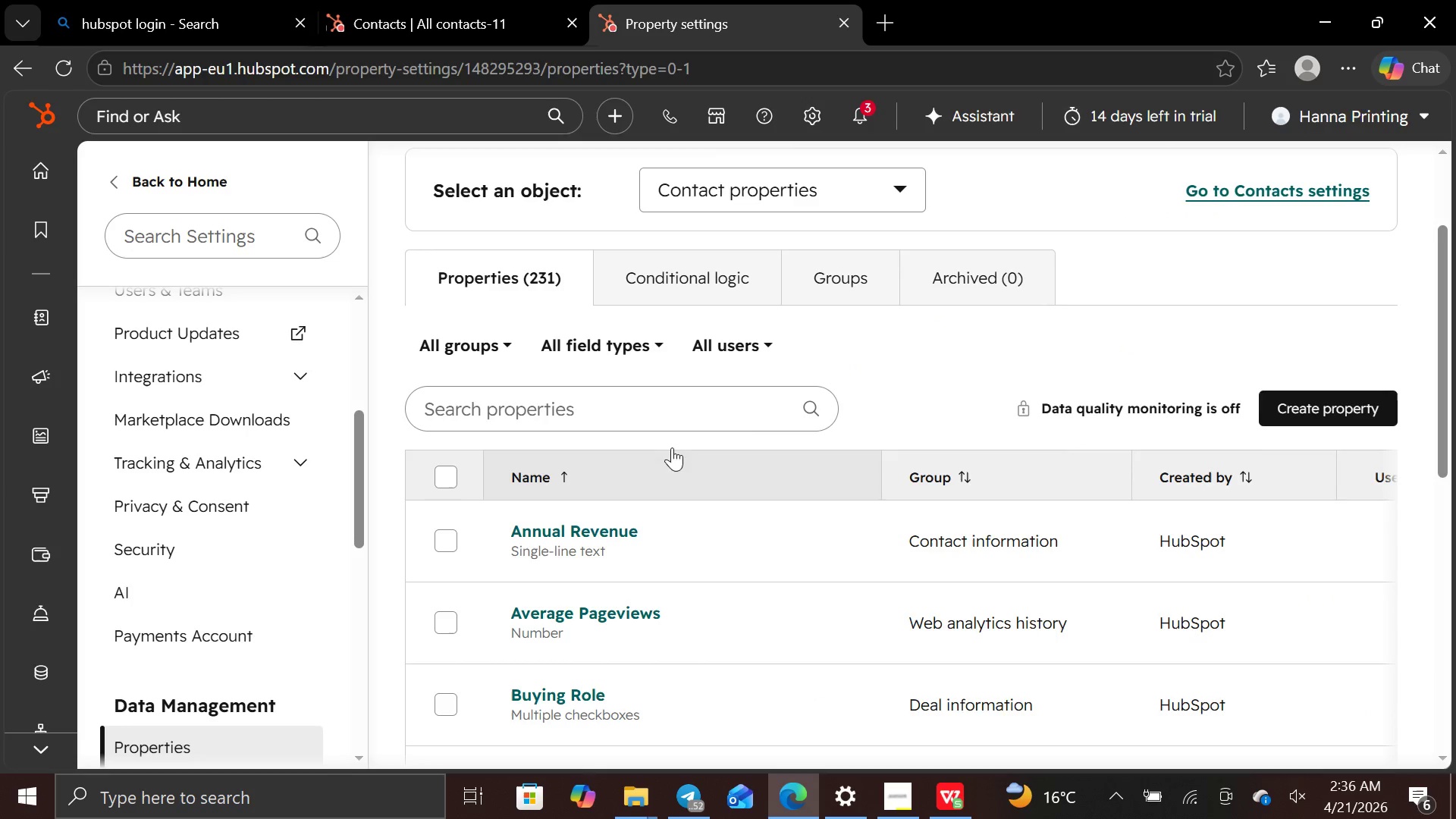 
left_click([155, 233])
 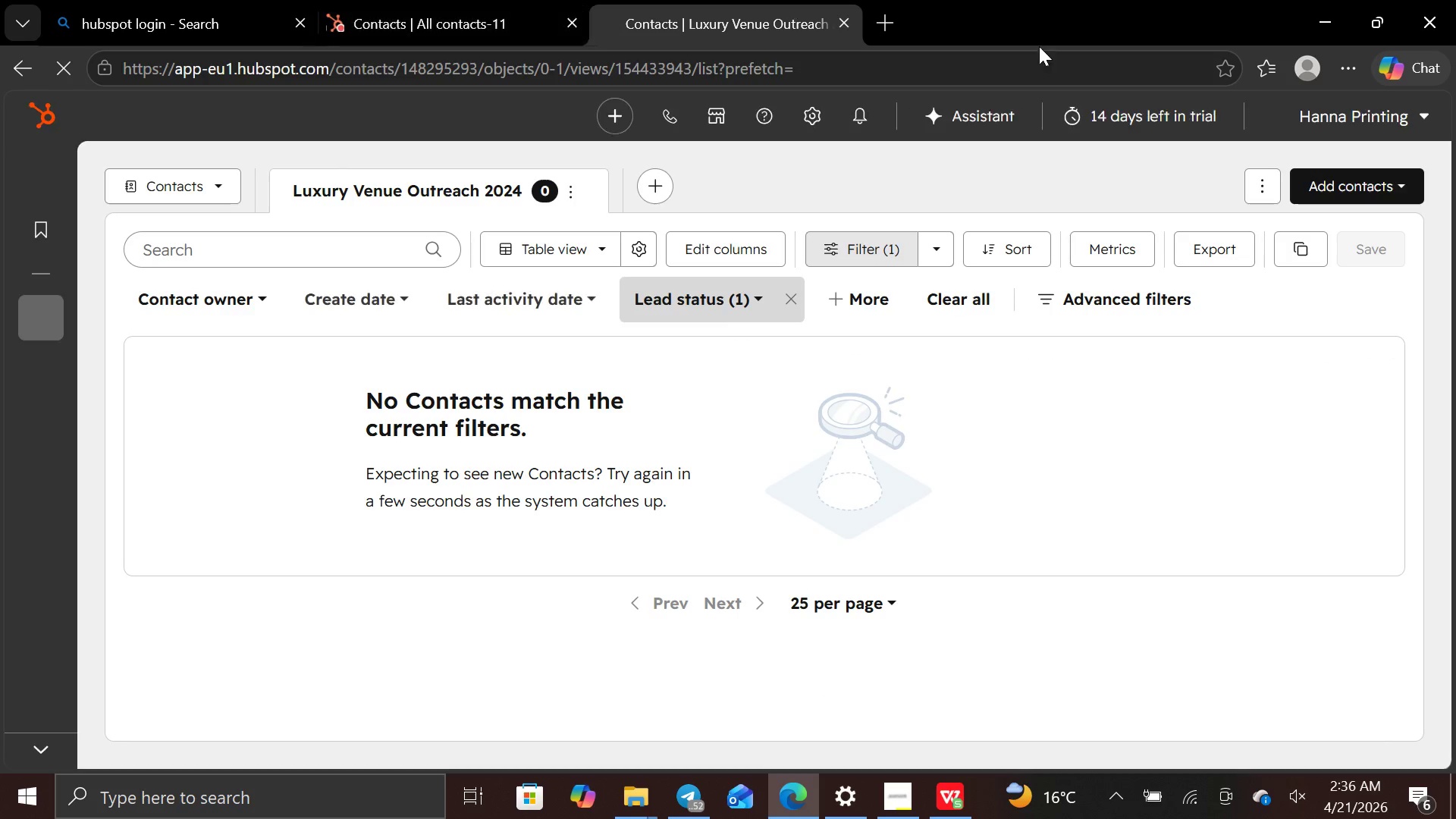 
wait(5.69)
 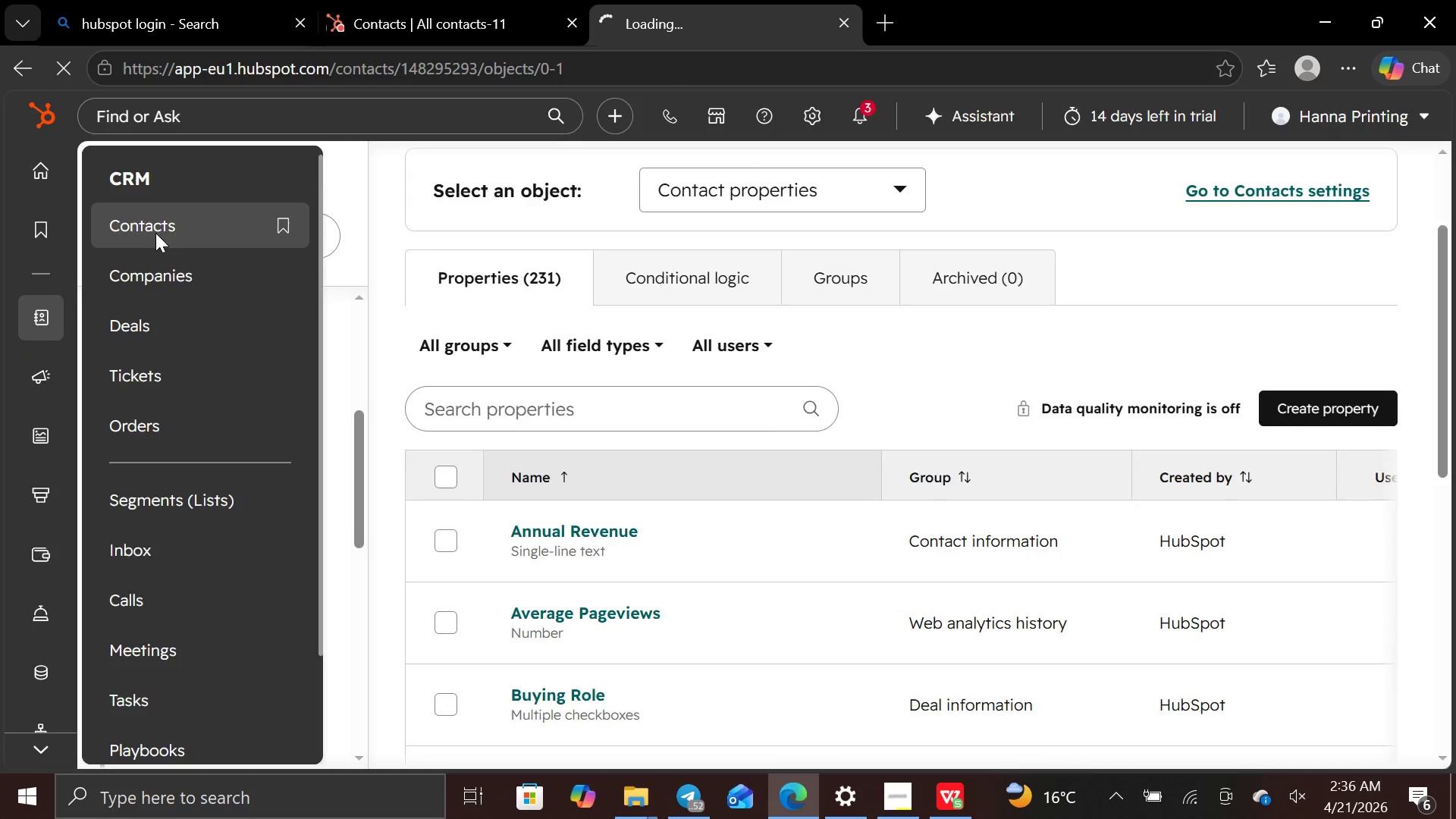 
left_click([1337, 178])
 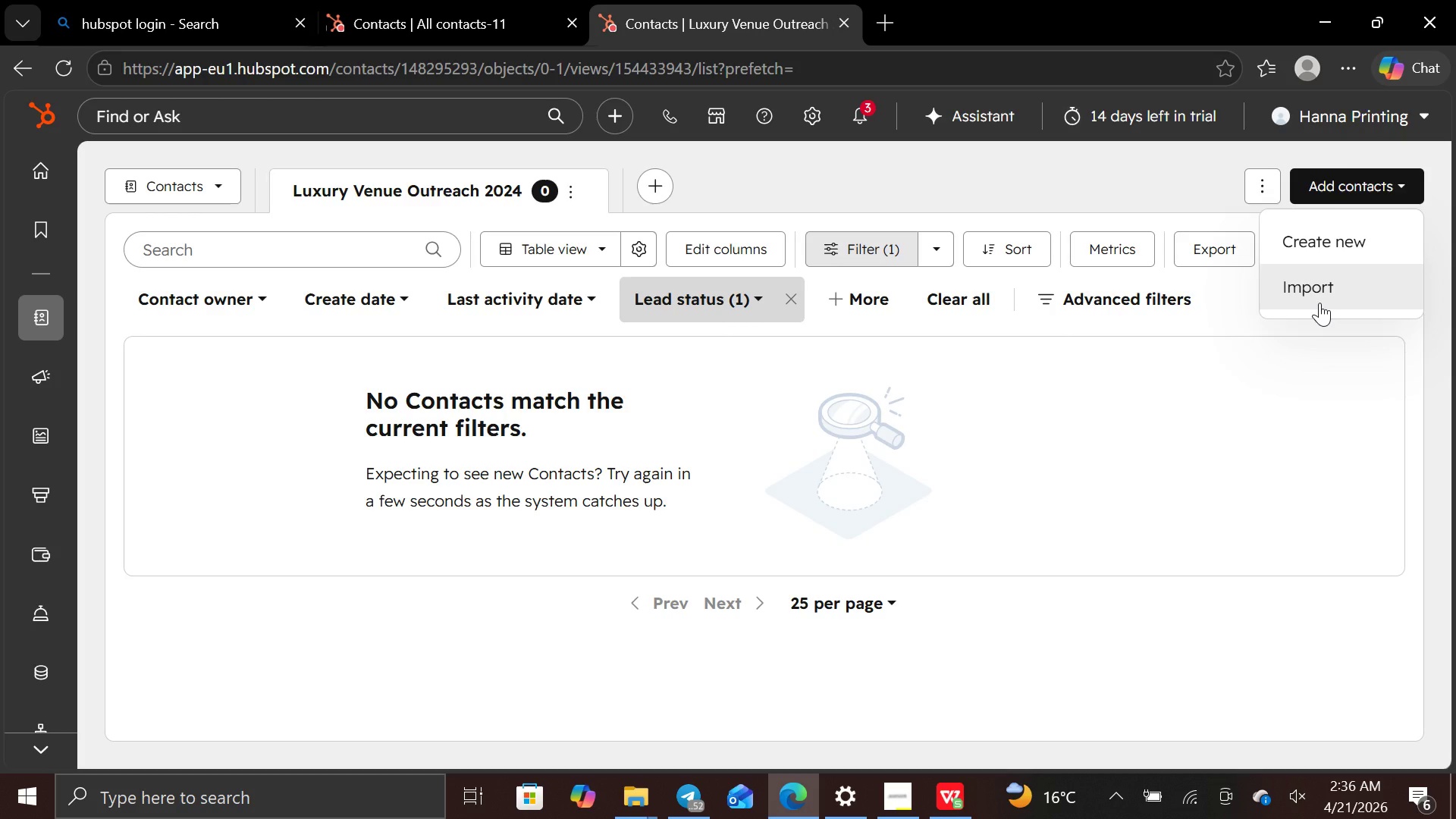 
left_click([1320, 303])
 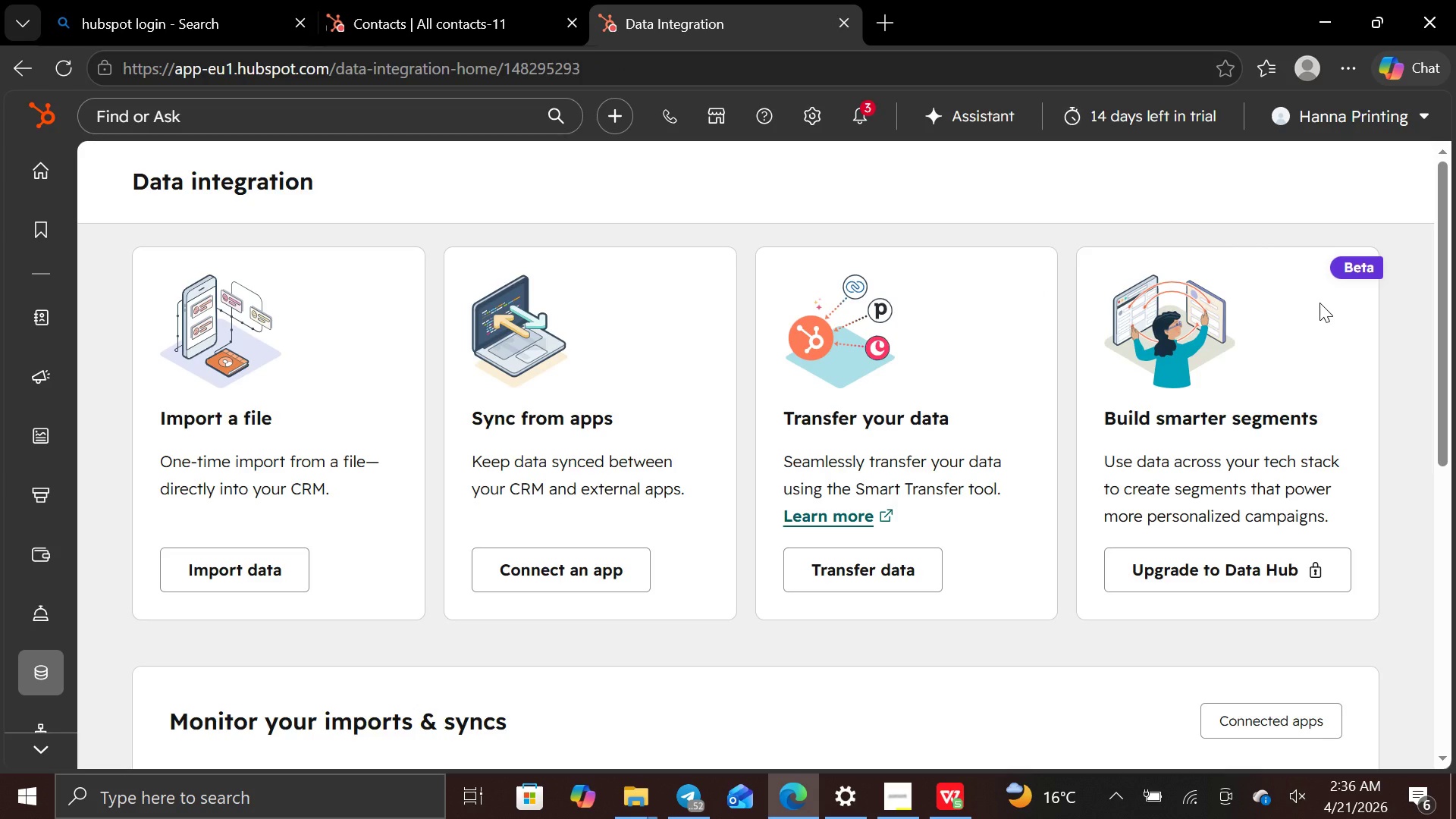 
wait(7.7)
 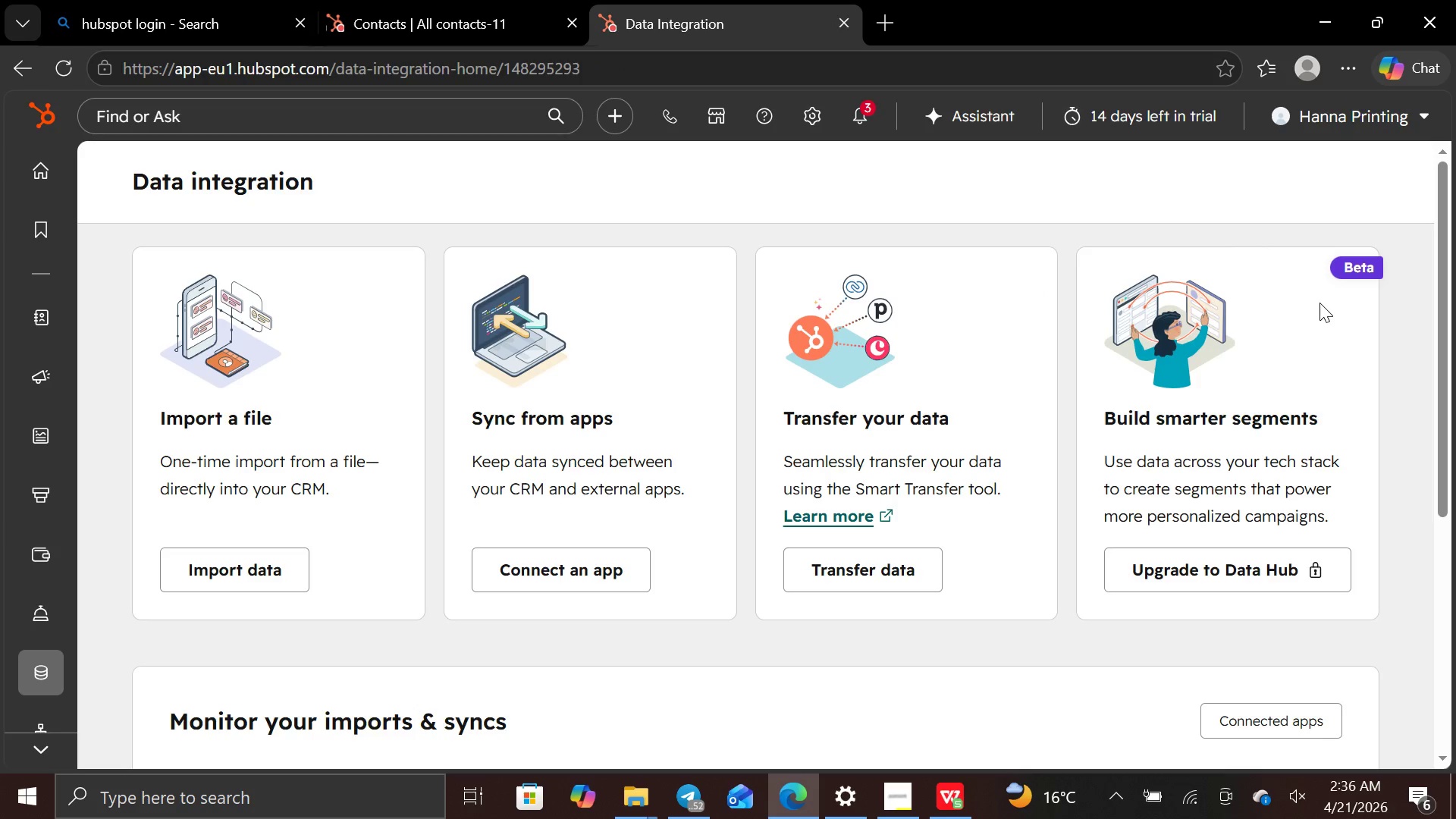 
left_click([959, 786])
 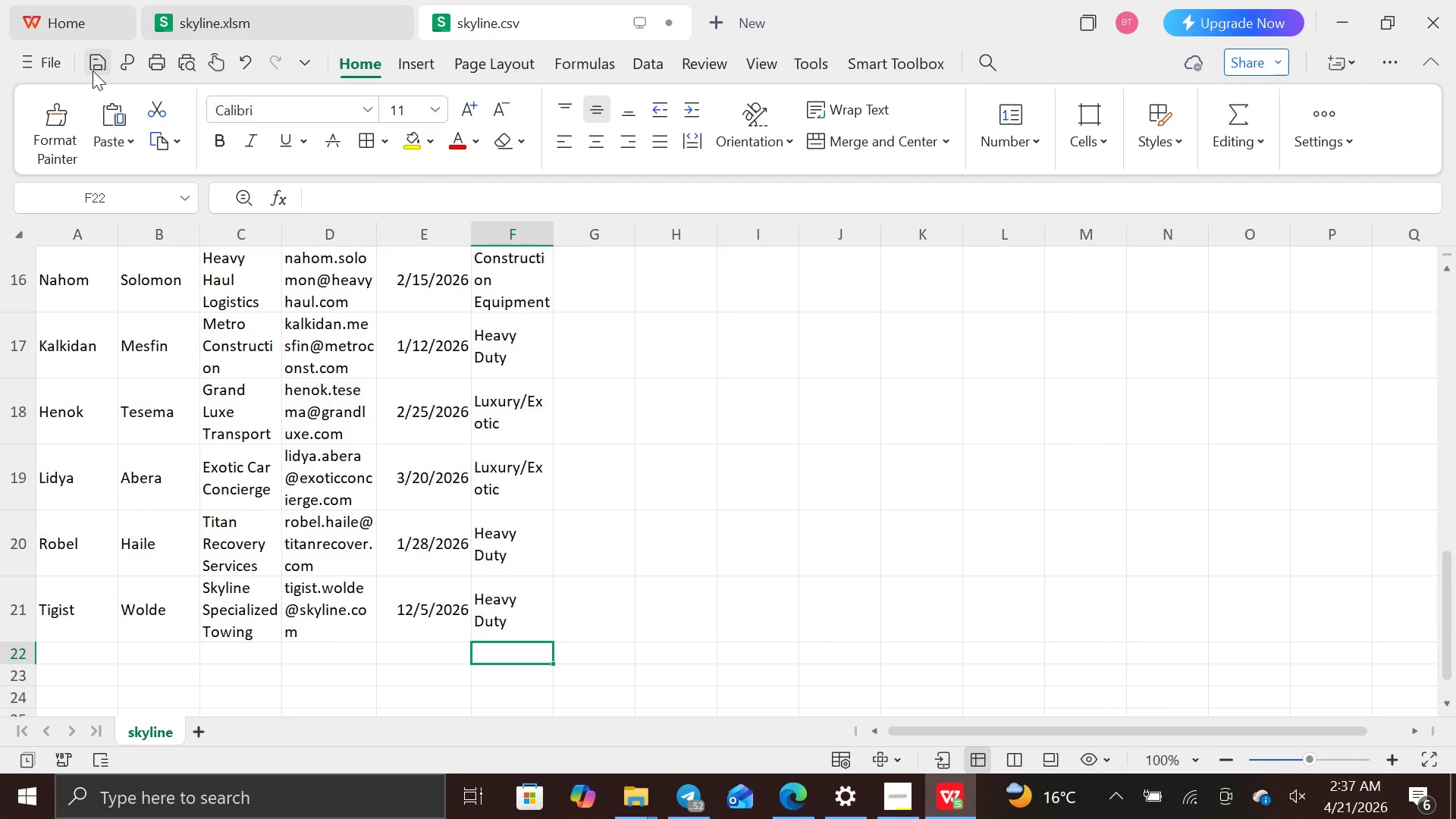 
left_click([52, 66])
 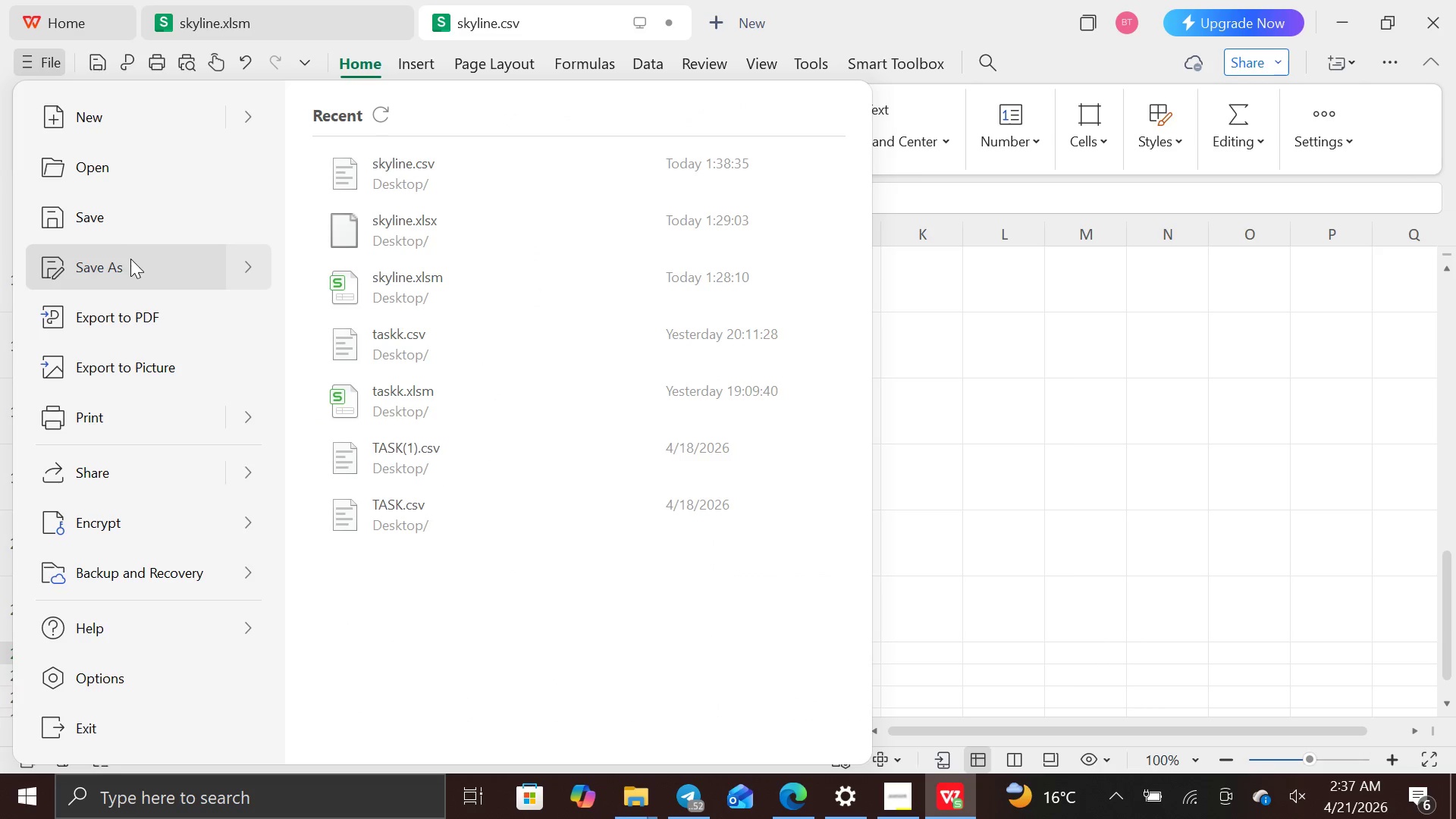 
left_click([130, 262])
 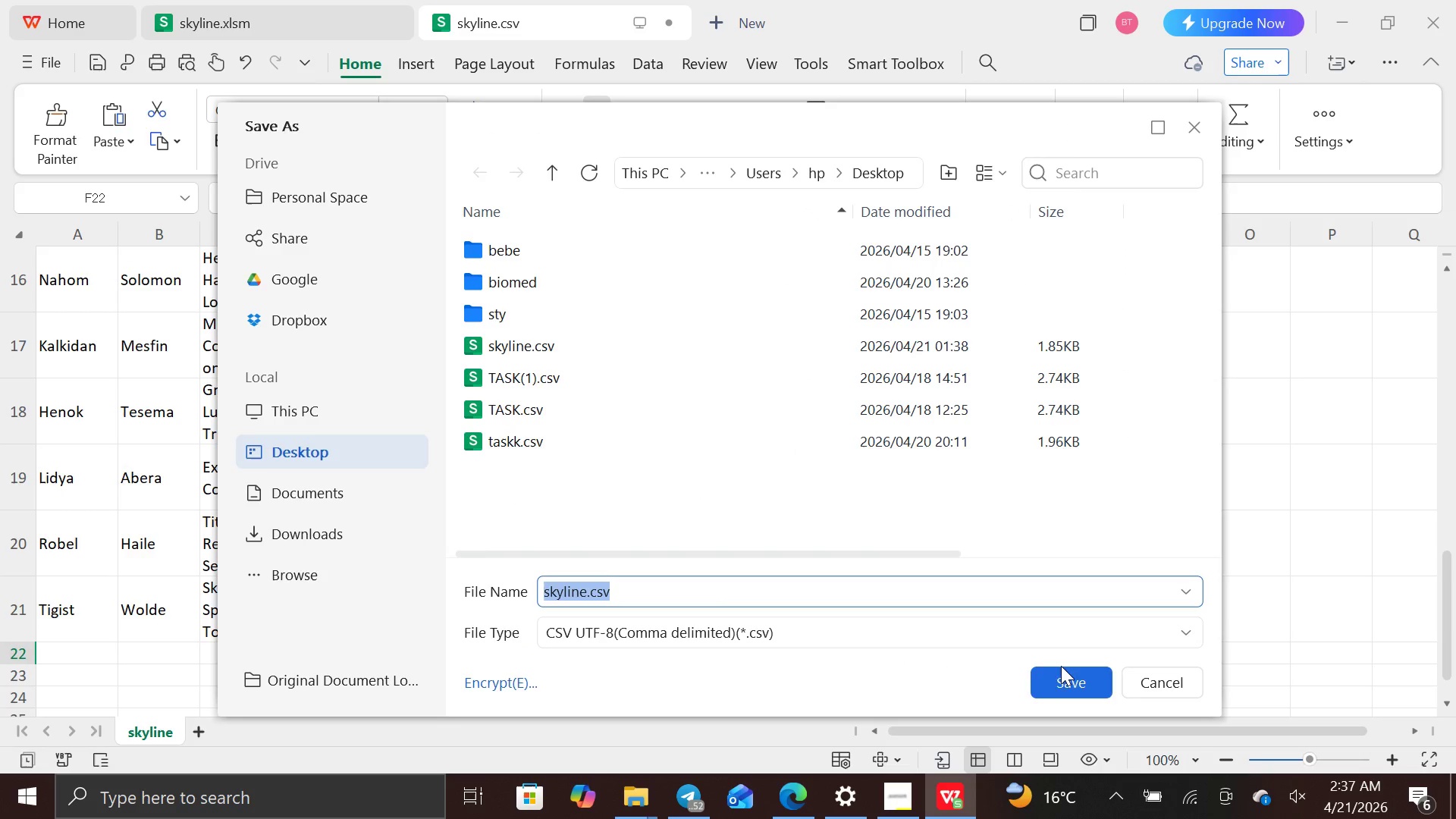 
left_click([1079, 679])
 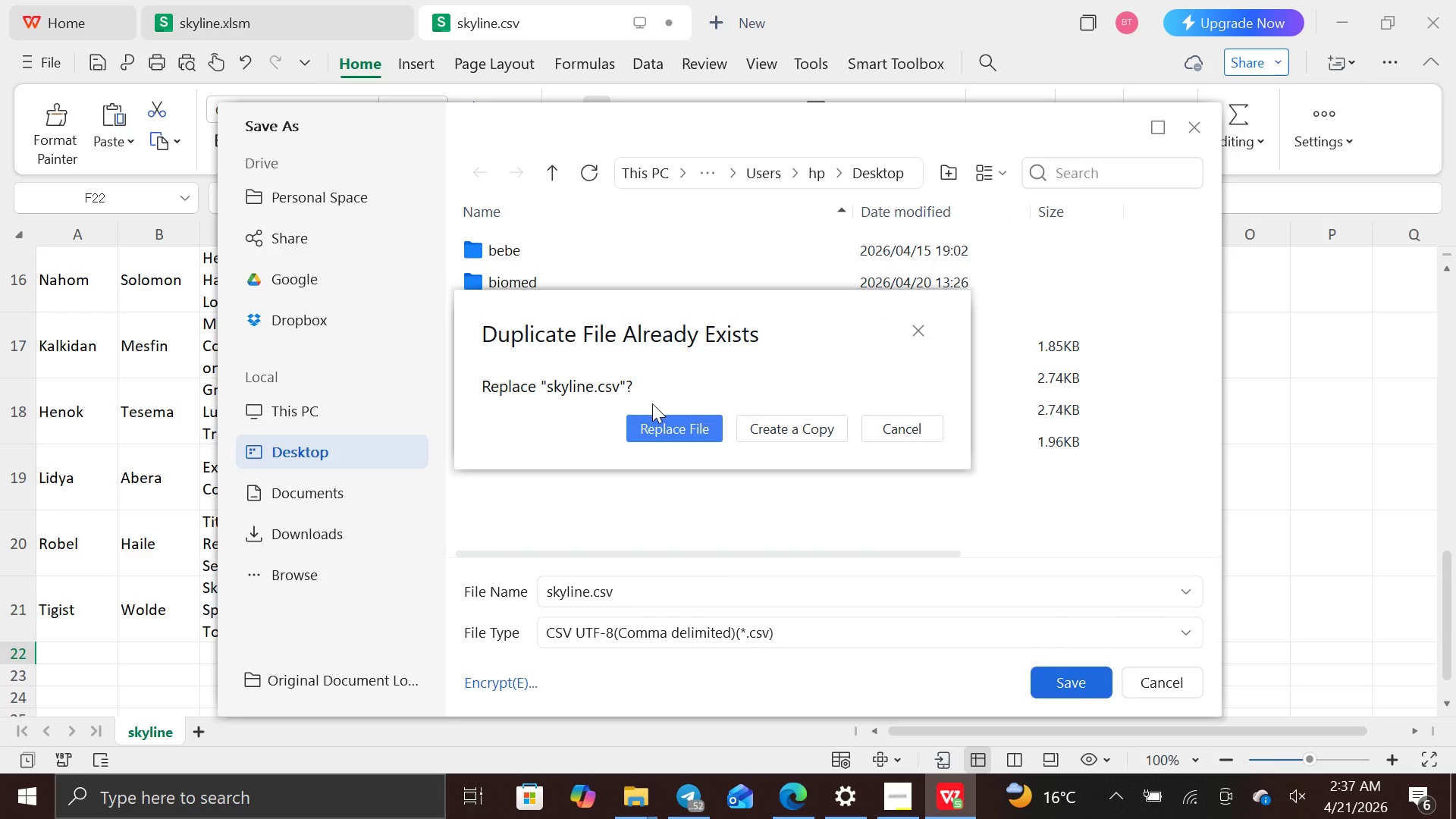 
left_click([663, 426])
 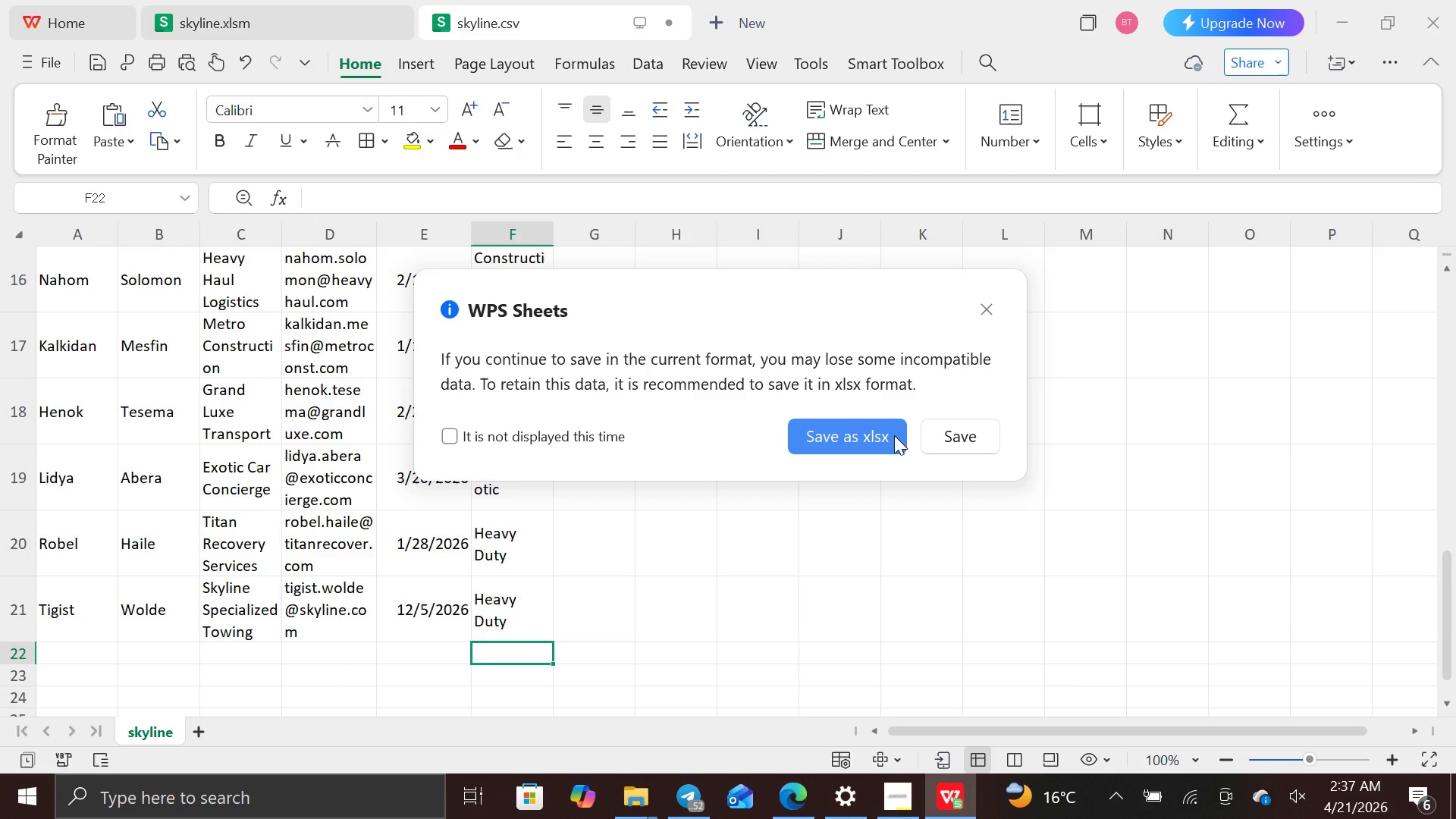 
left_click([947, 439])
 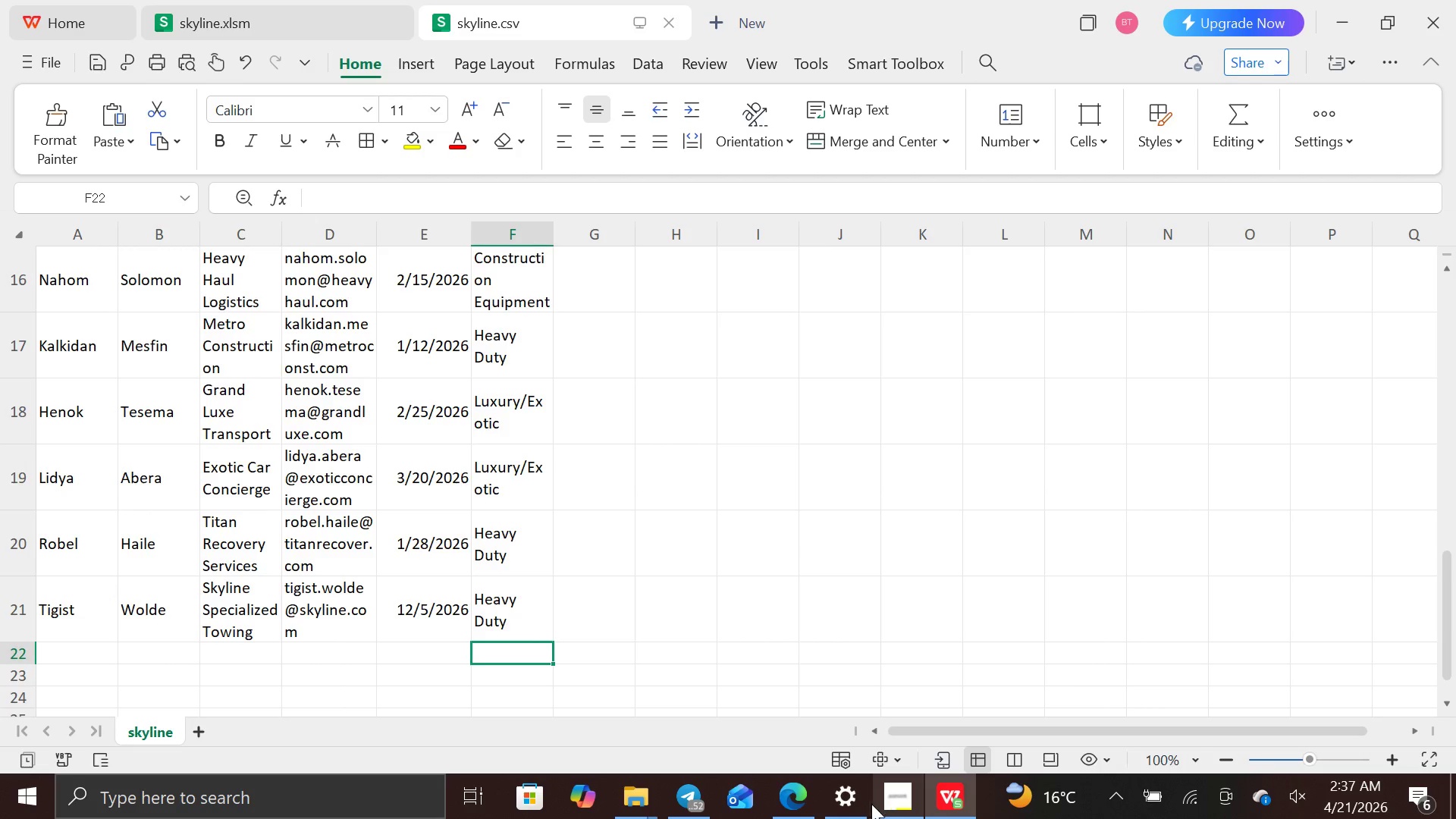 
left_click([799, 803])
 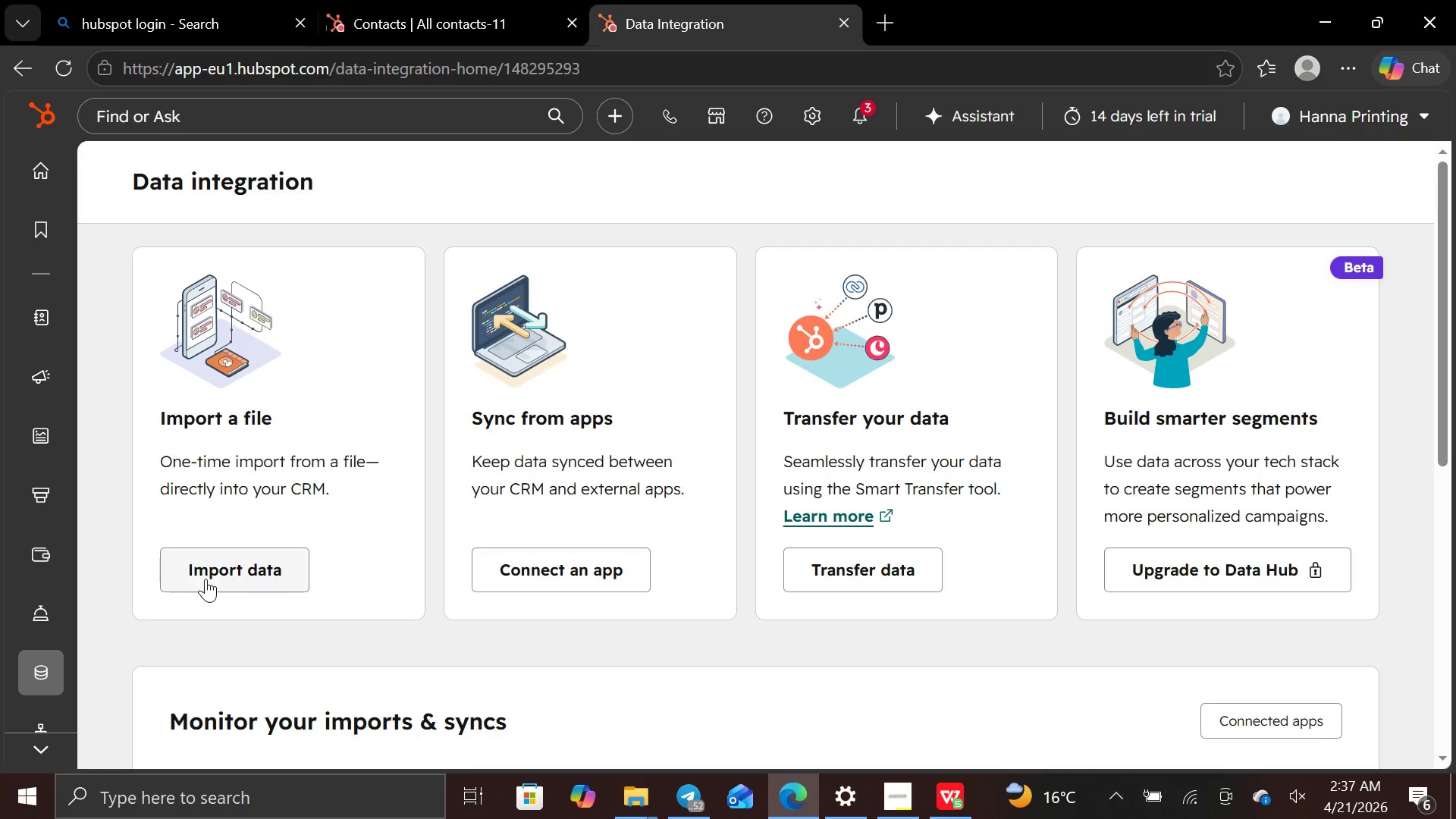 
left_click([210, 572])
 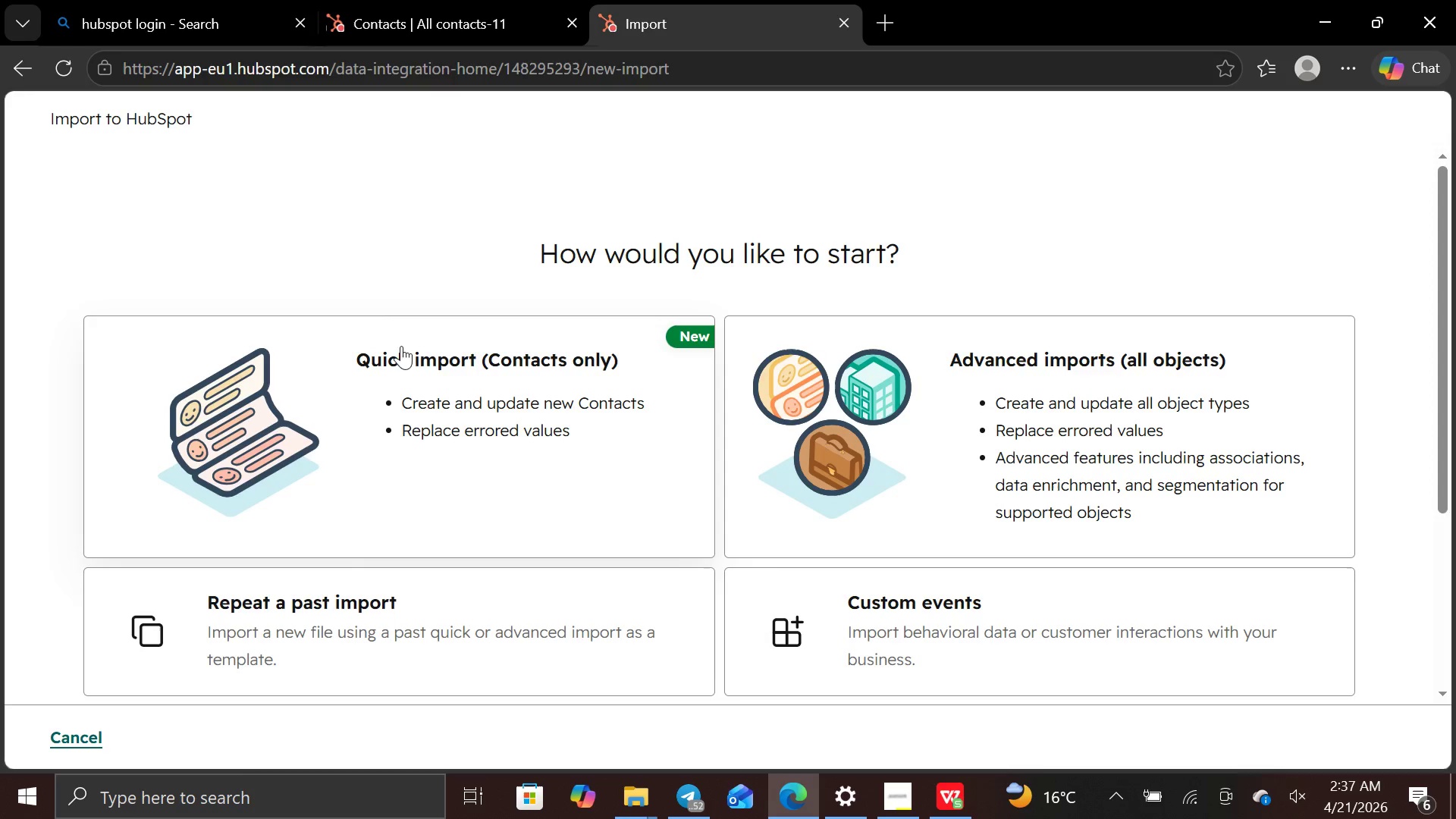 
left_click([350, 484])
 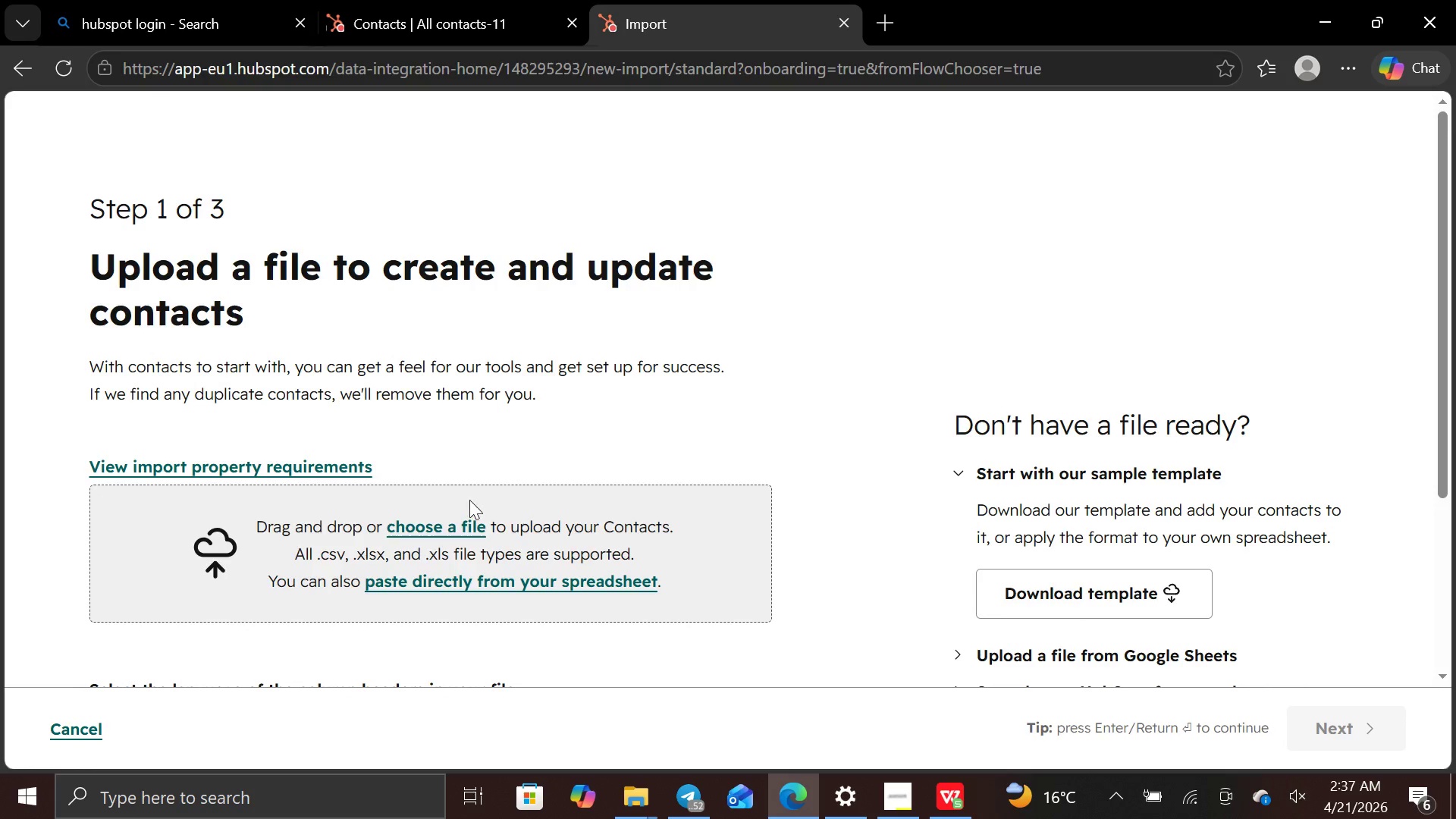 
left_click([451, 526])
 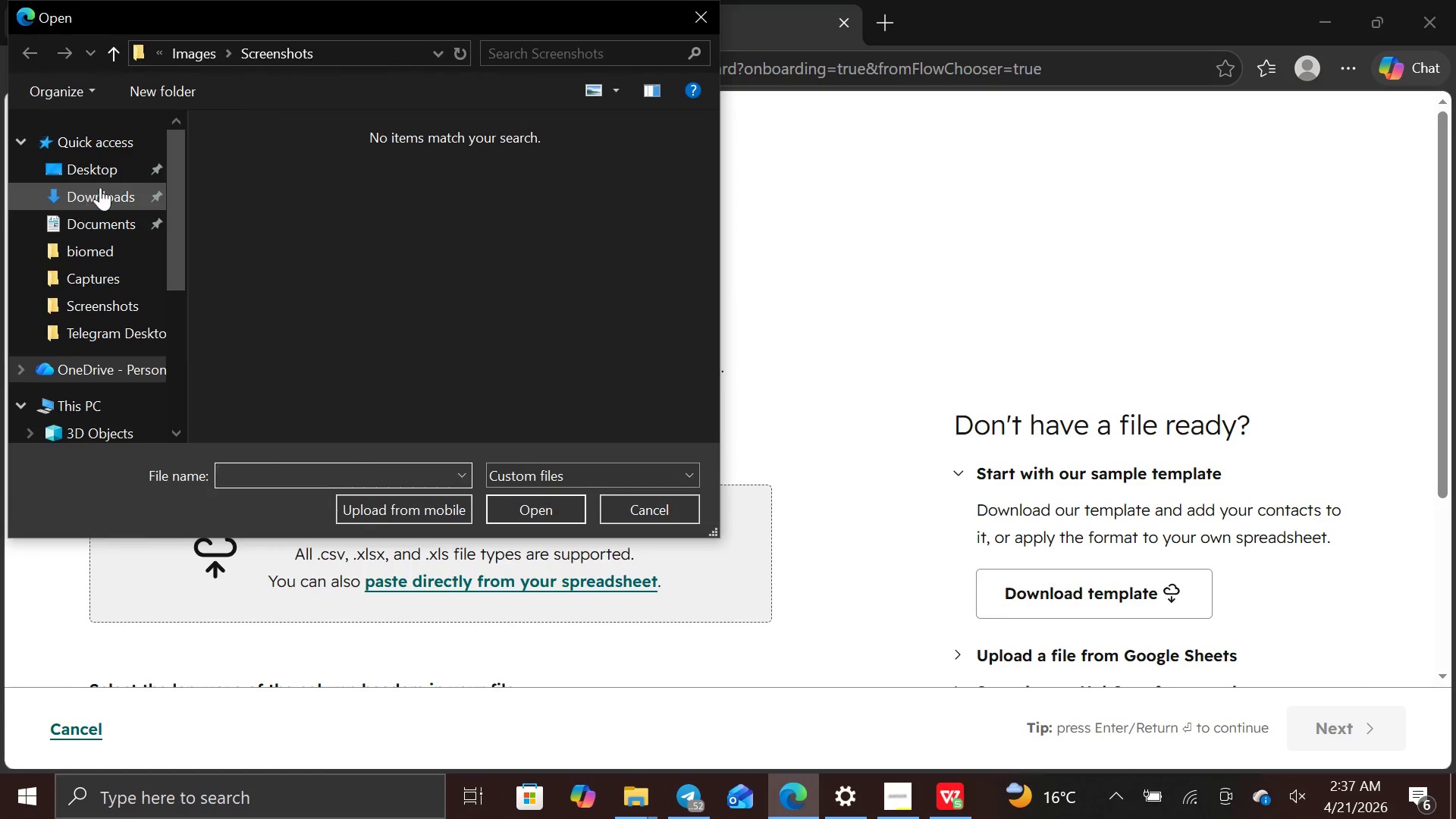 
left_click([106, 174])
 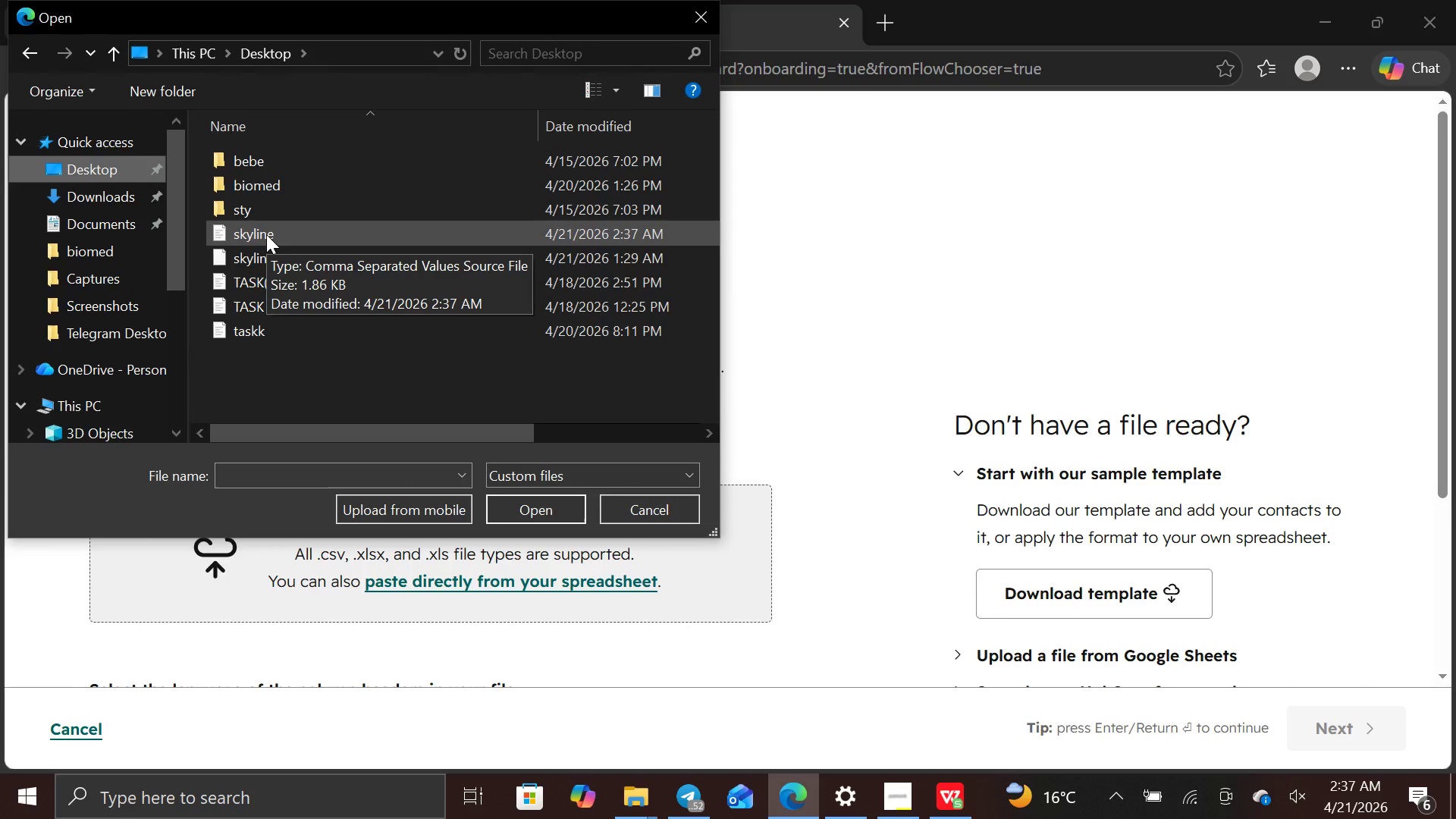 
left_click([266, 234])
 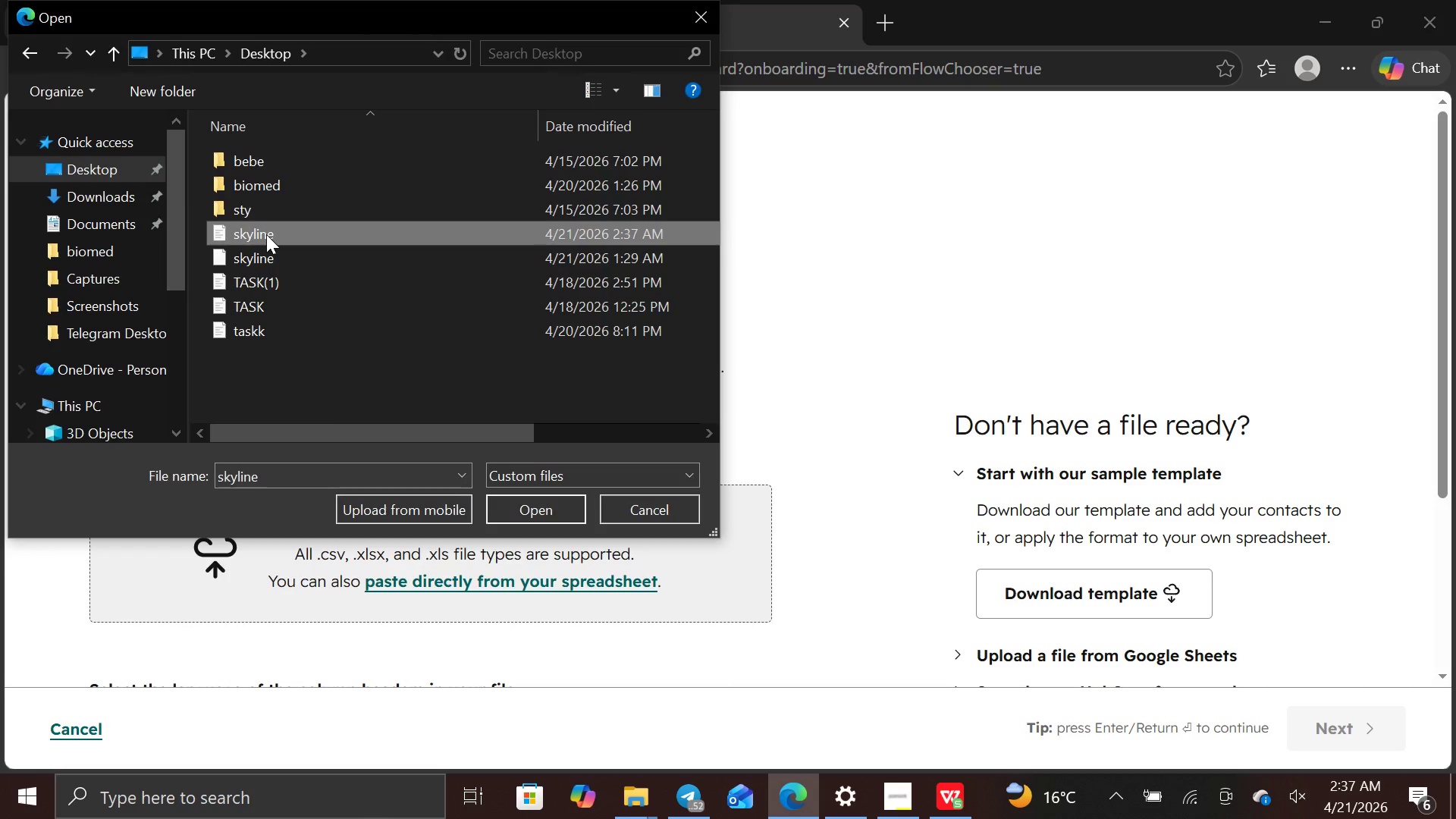 
left_click([266, 234])
 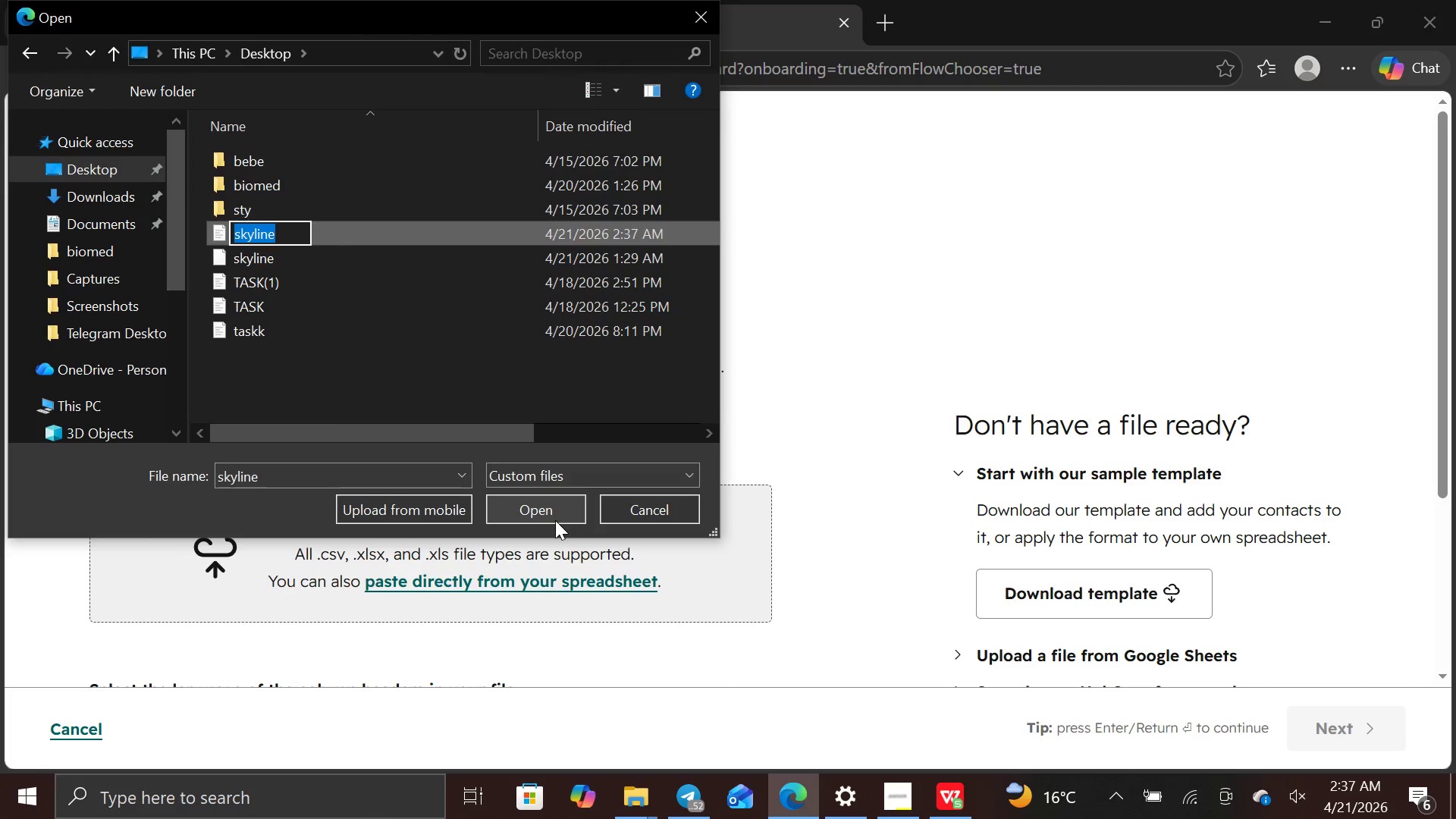 
left_click([553, 519])
 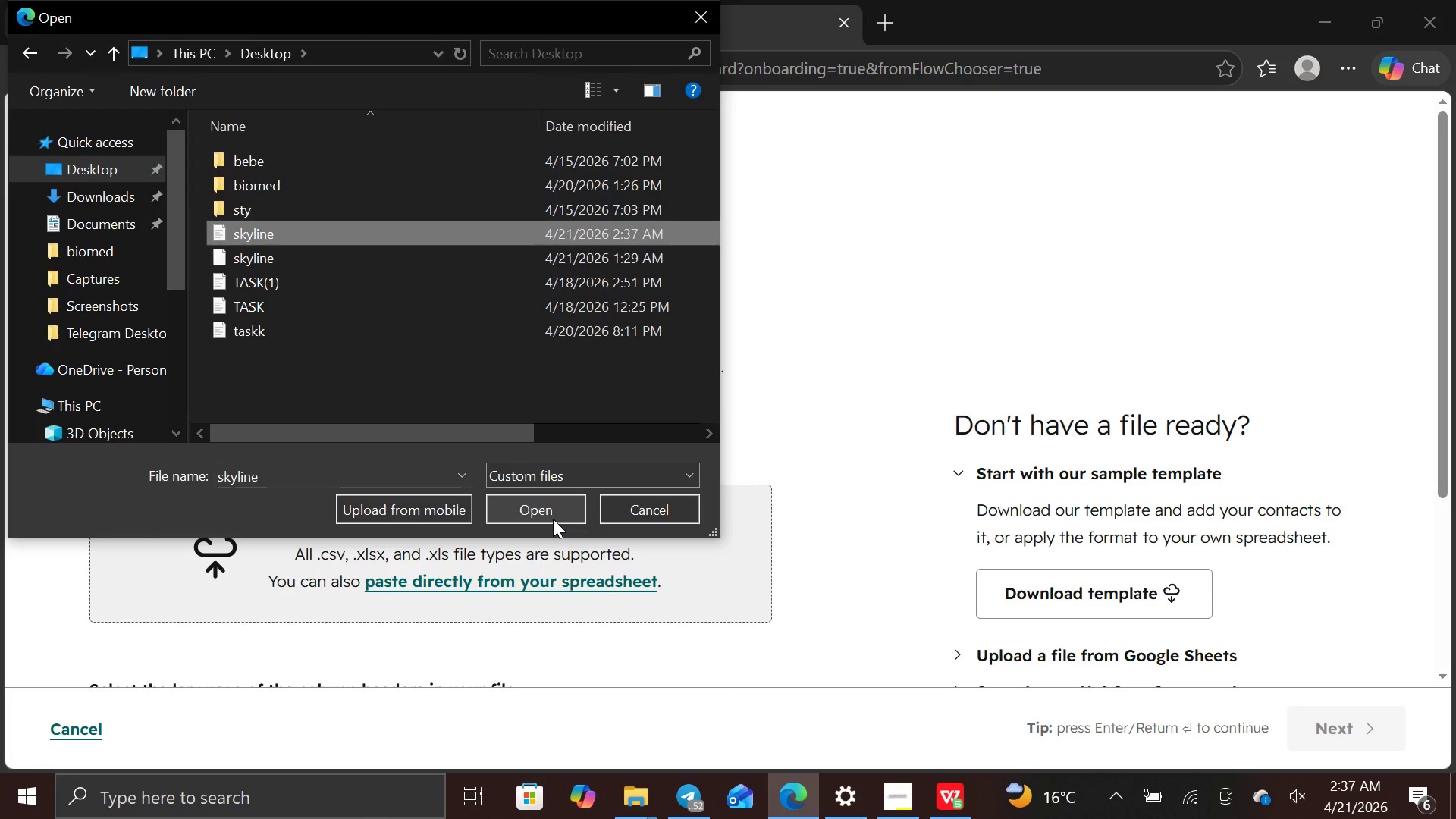 
left_click([552, 504])
 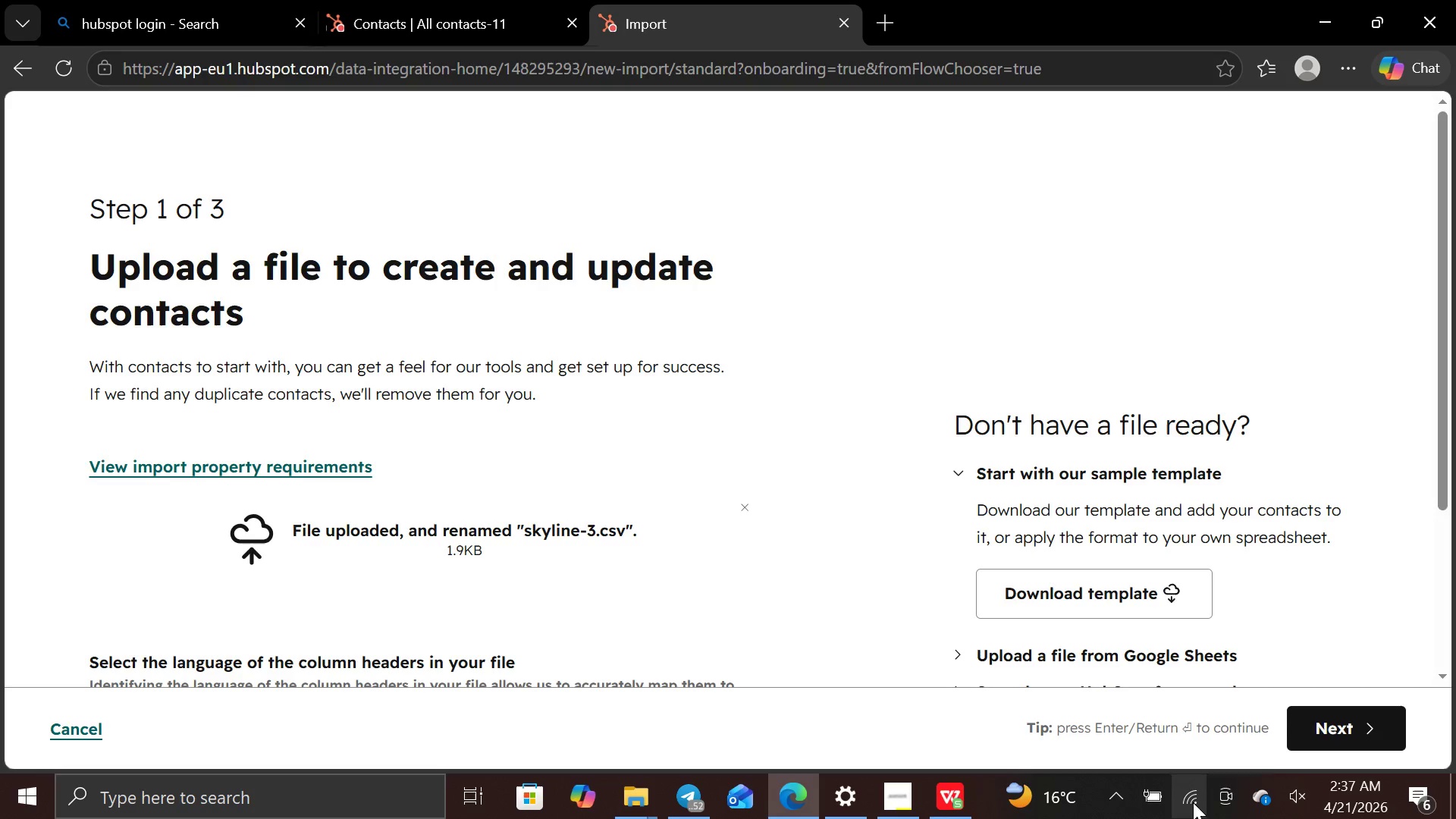 
wait(5.41)
 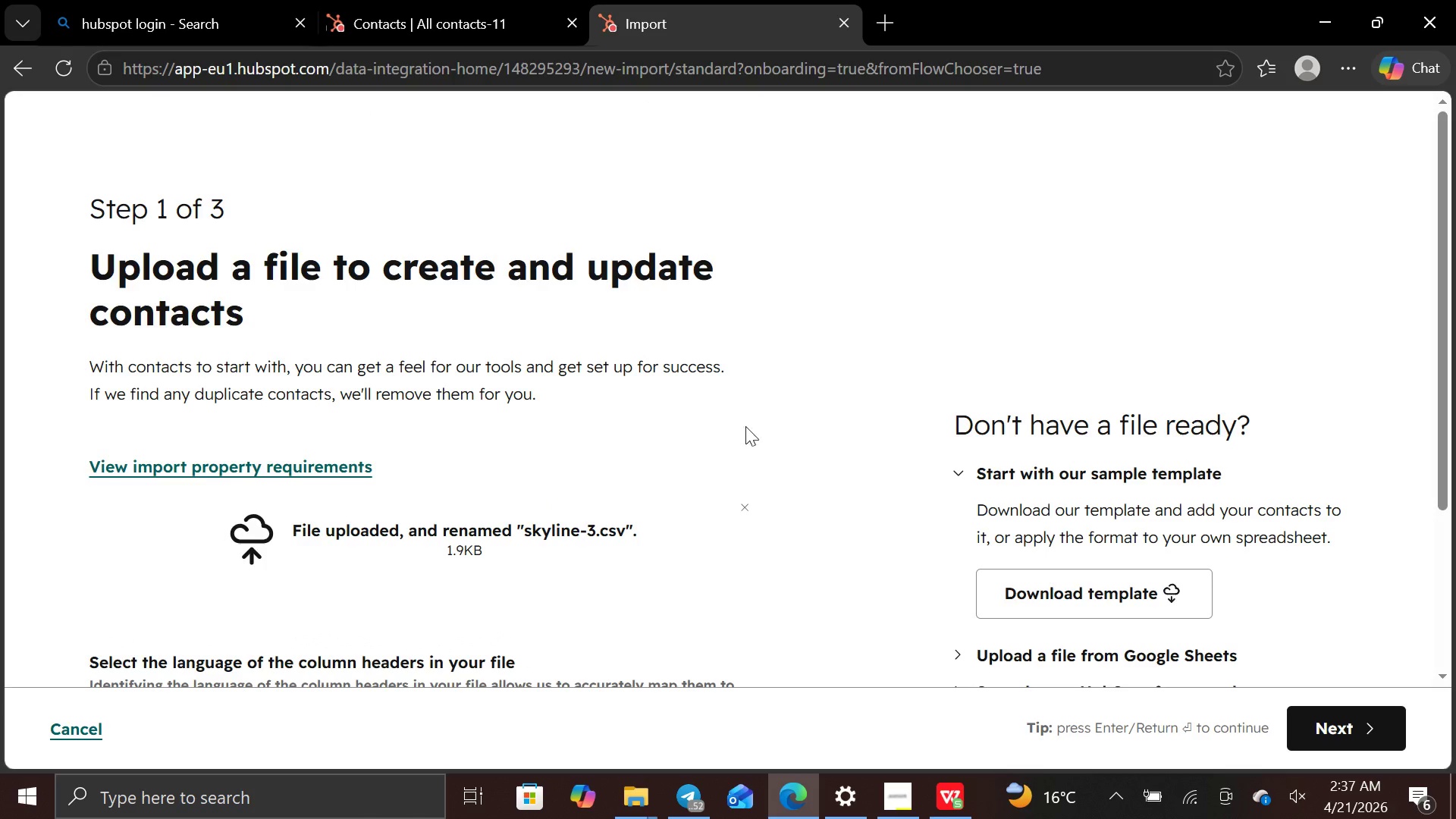 
left_click([1332, 724])
 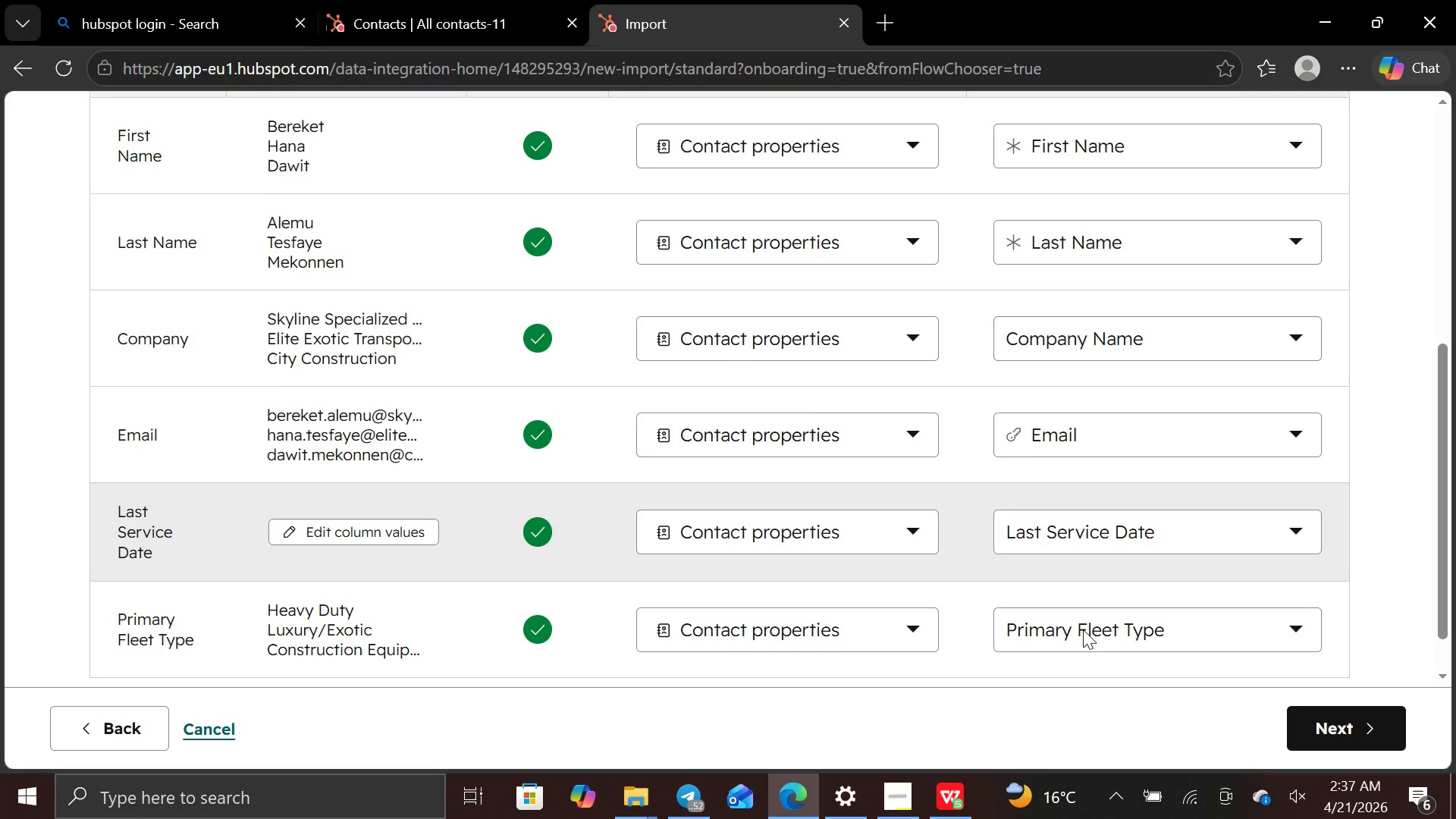 
wait(11.41)
 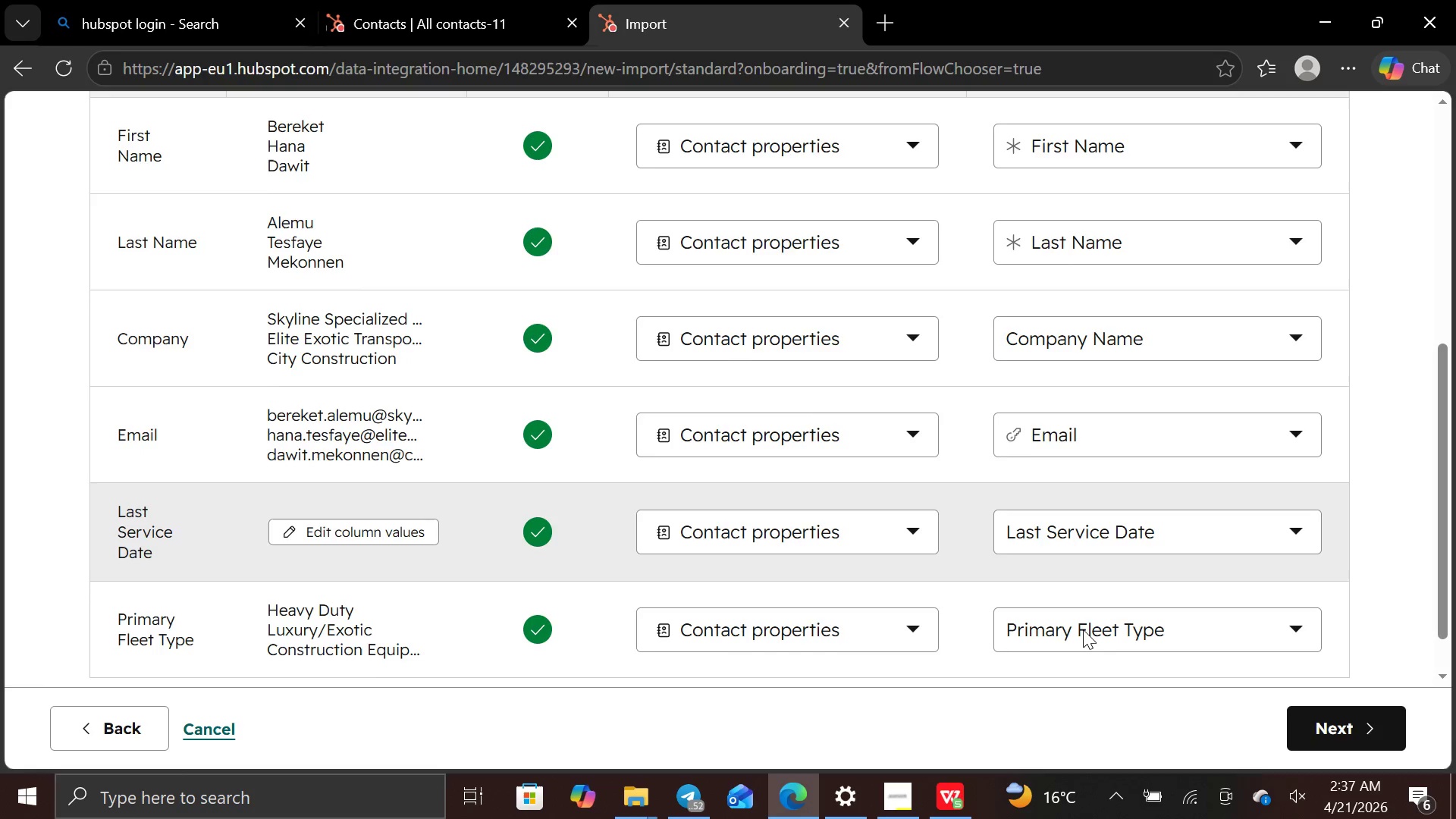 
key(PrintScreen)
 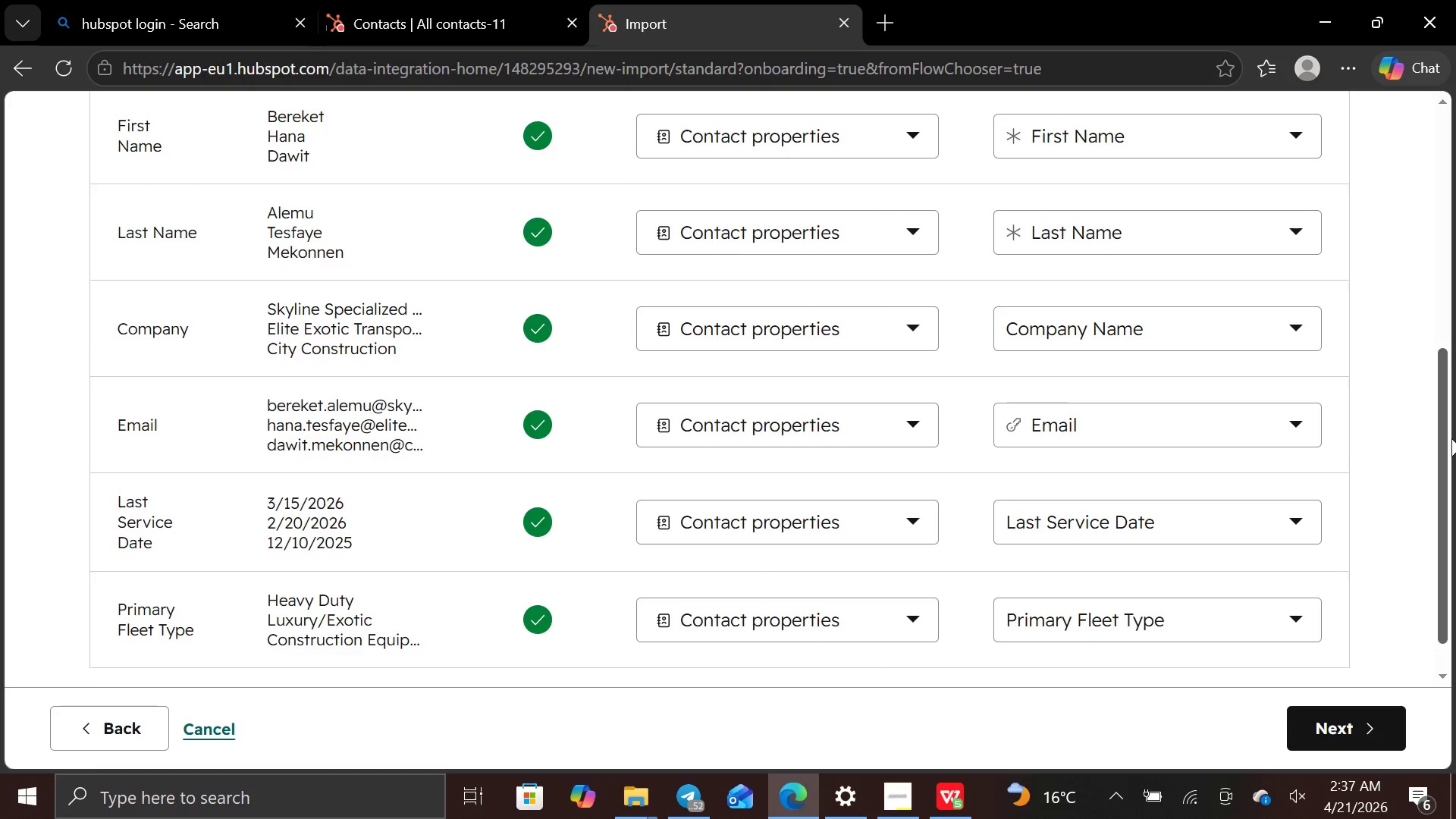 
scroll: coordinate [1451, 438], scroll_direction: down, amount: 4.0
 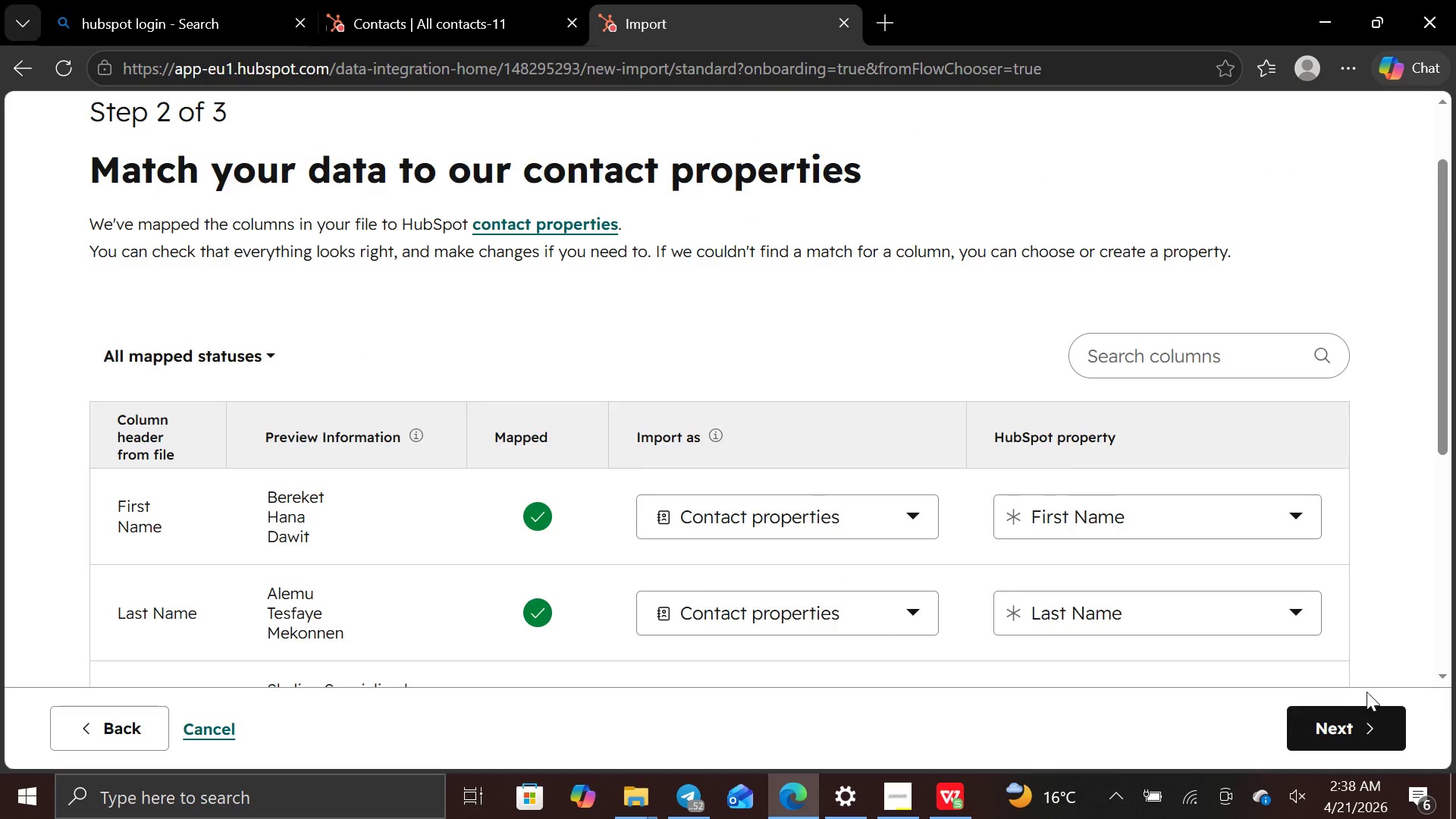 
left_click([1350, 719])
 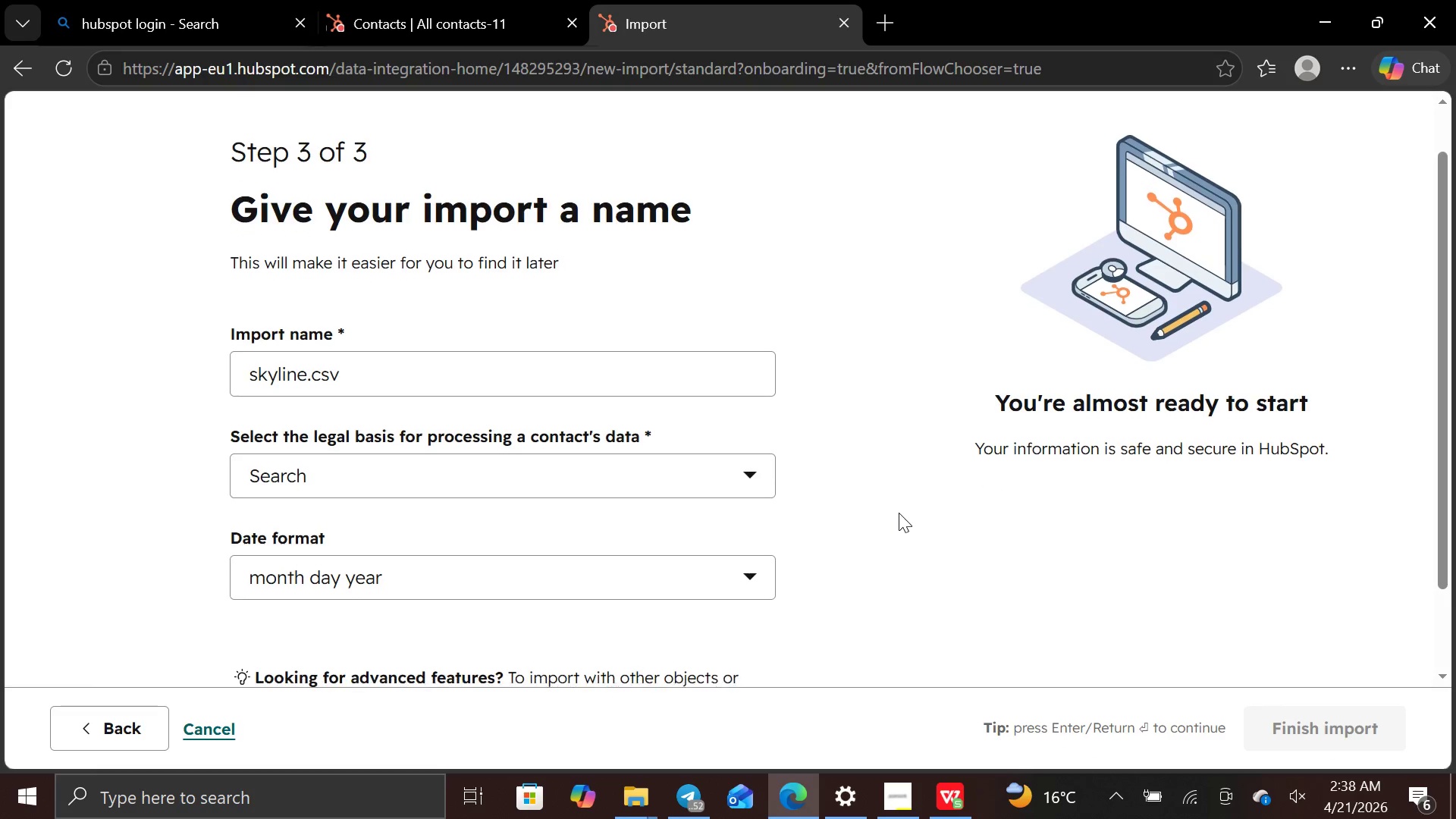 
wait(6.05)
 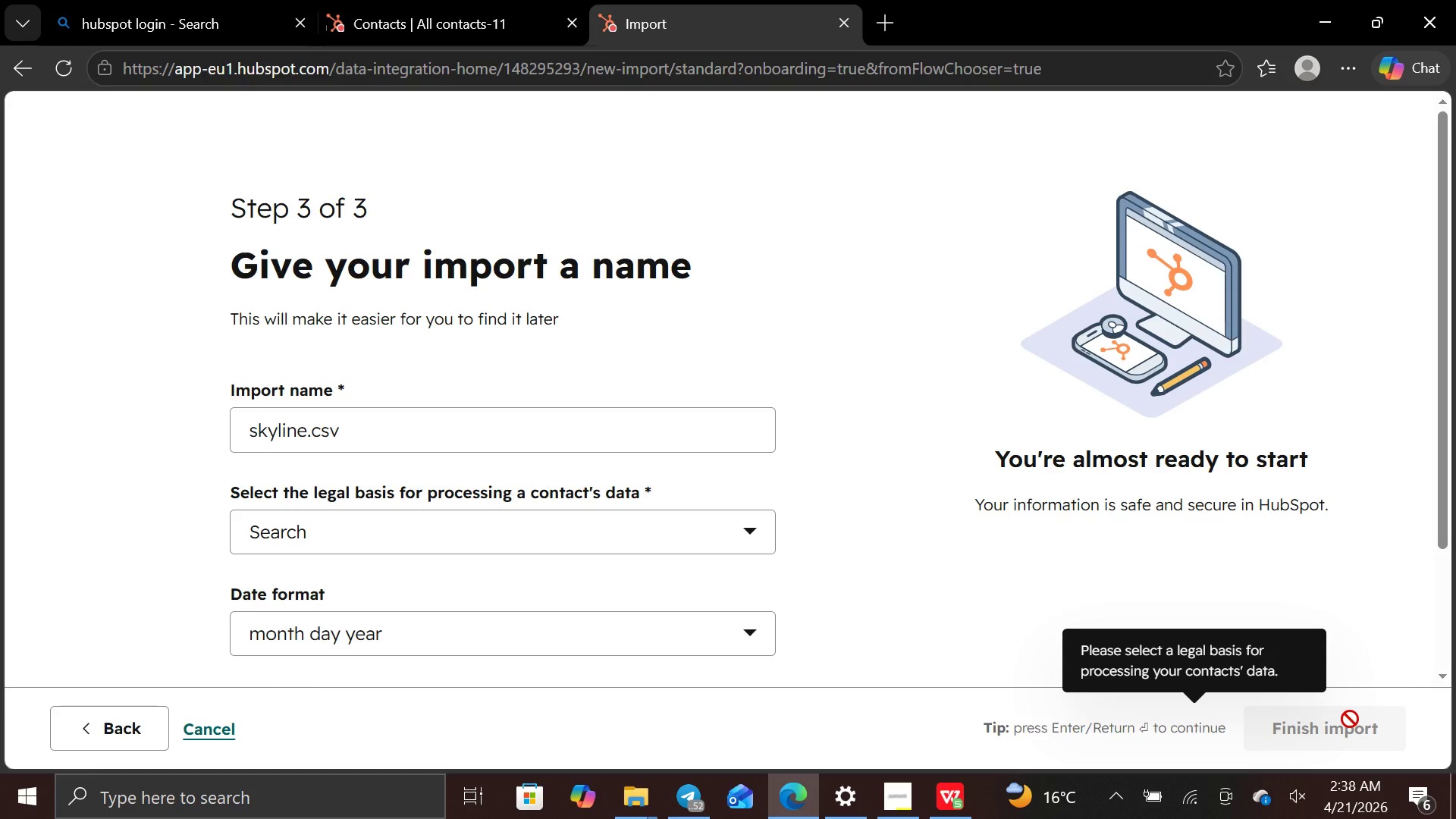 
left_click([699, 369])
 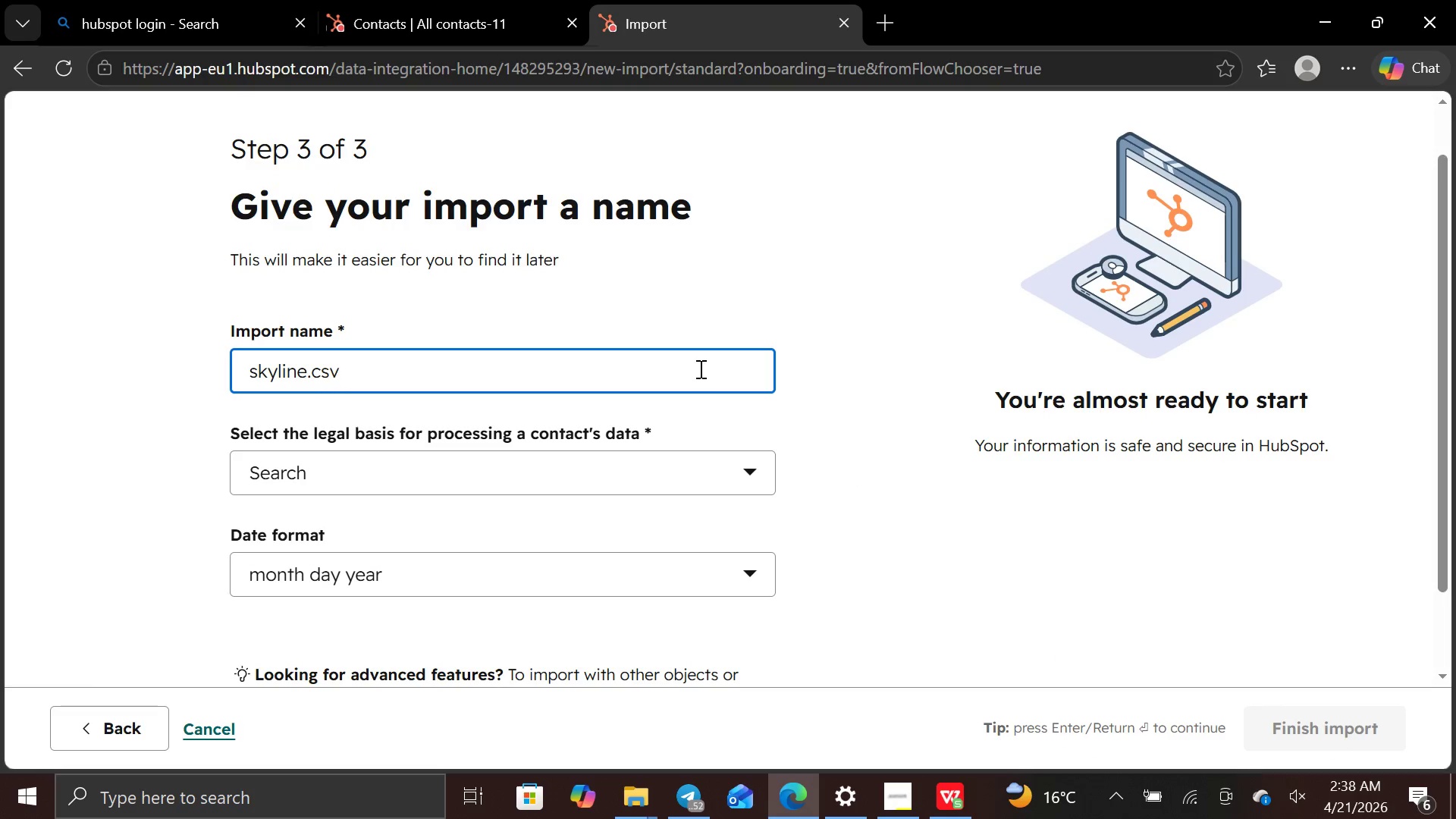 
key(Backspace)
 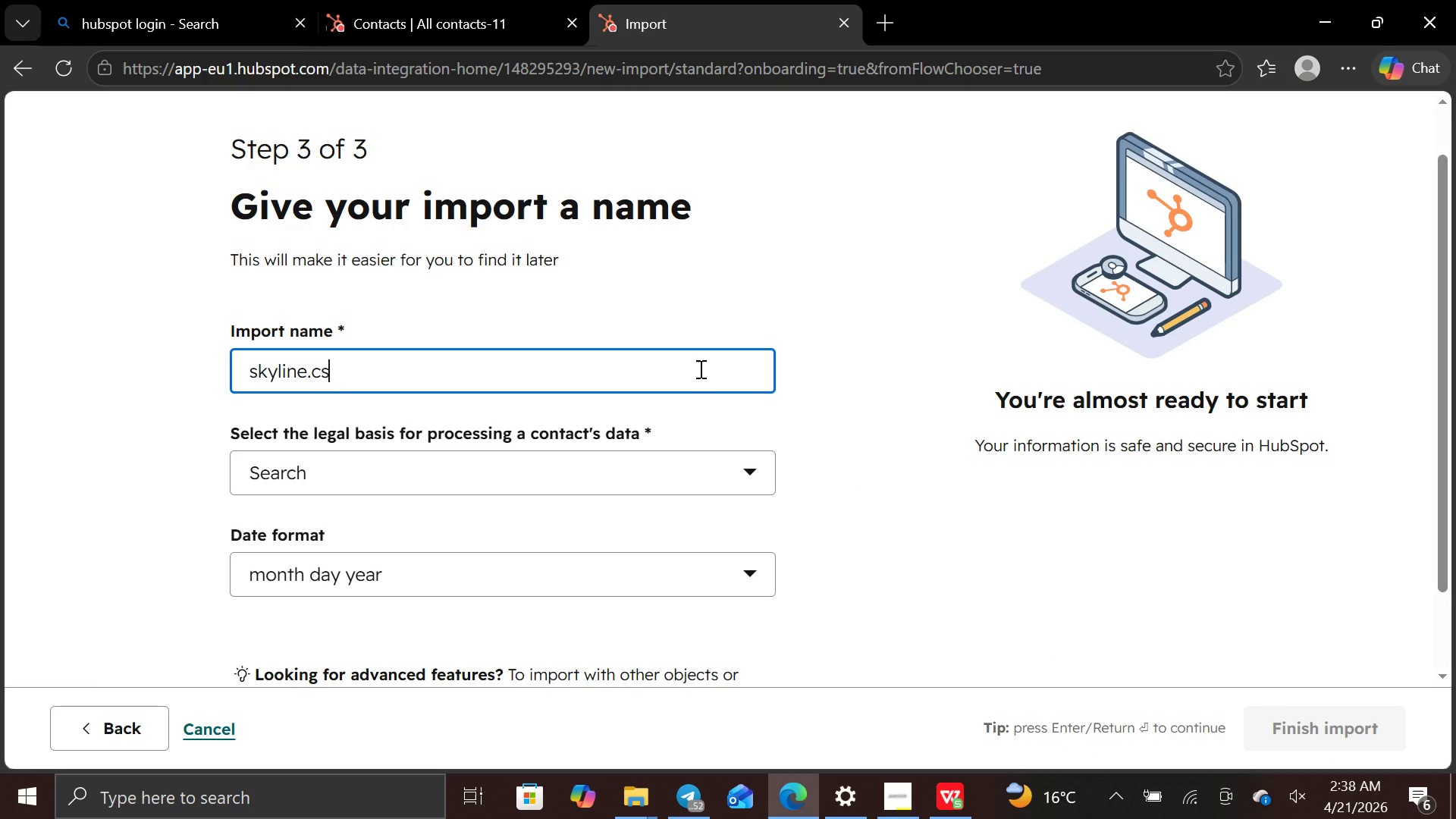 
key(Backspace)
 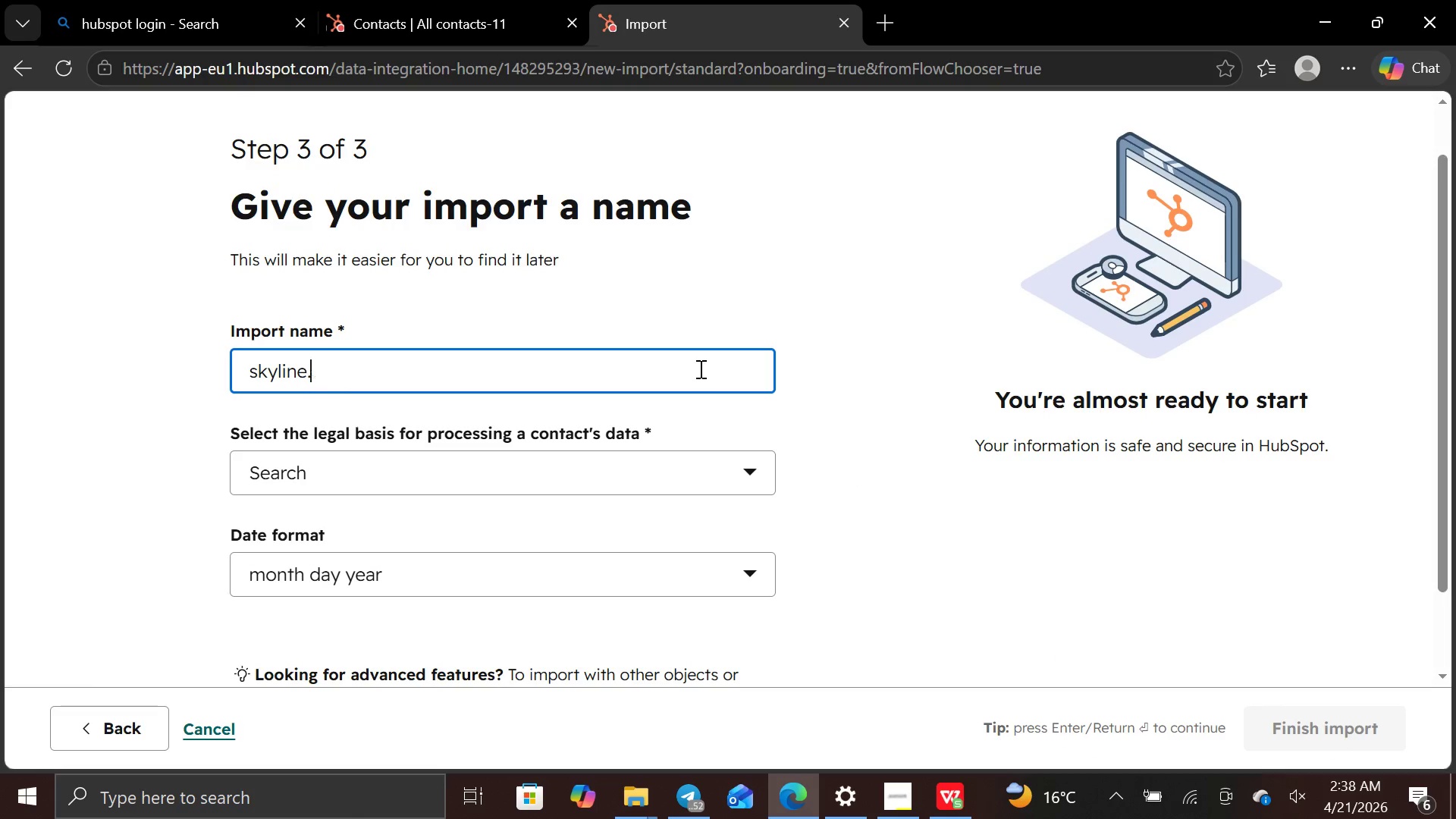 
key(Backspace)
 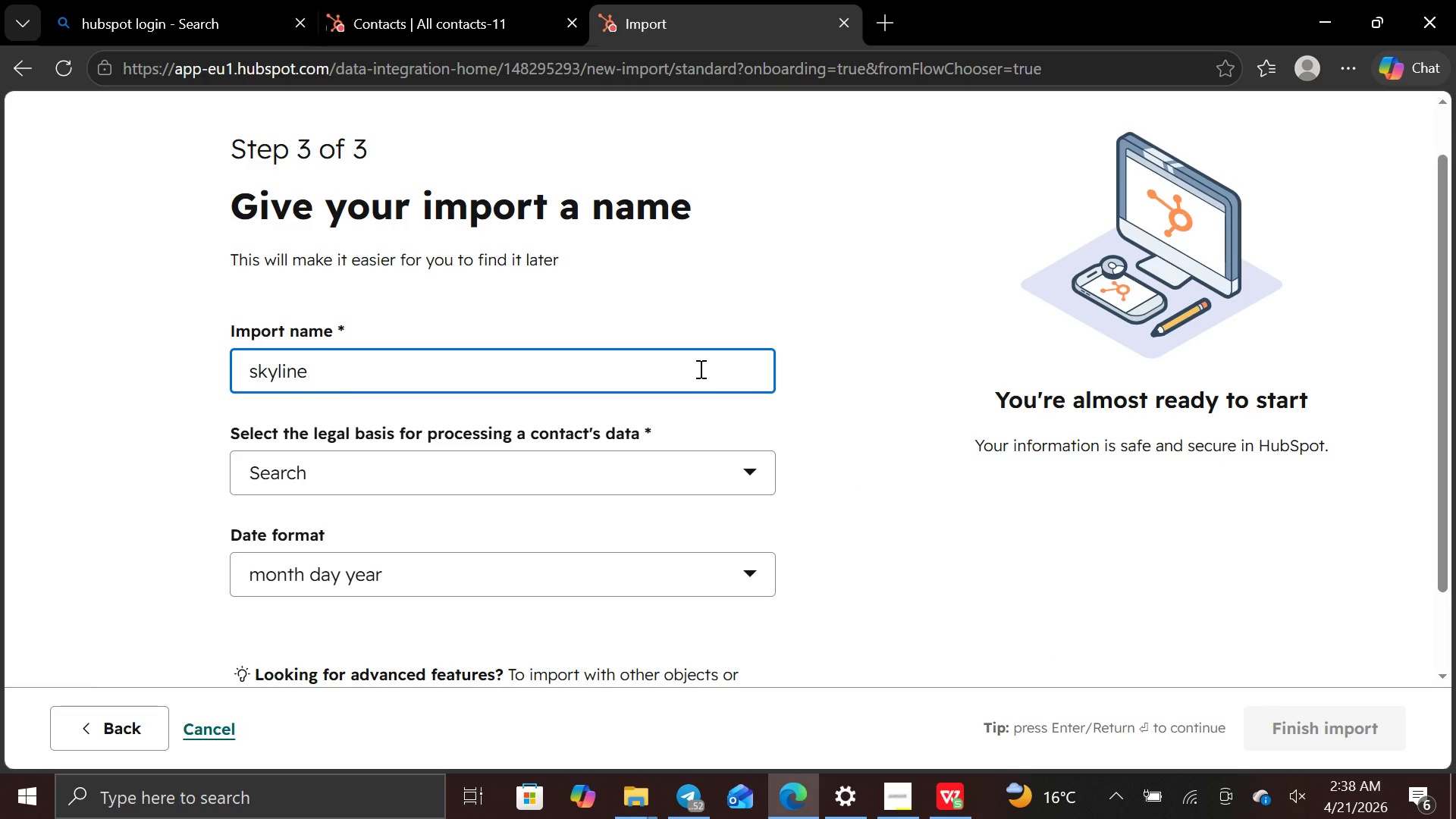 
key(Backspace)
 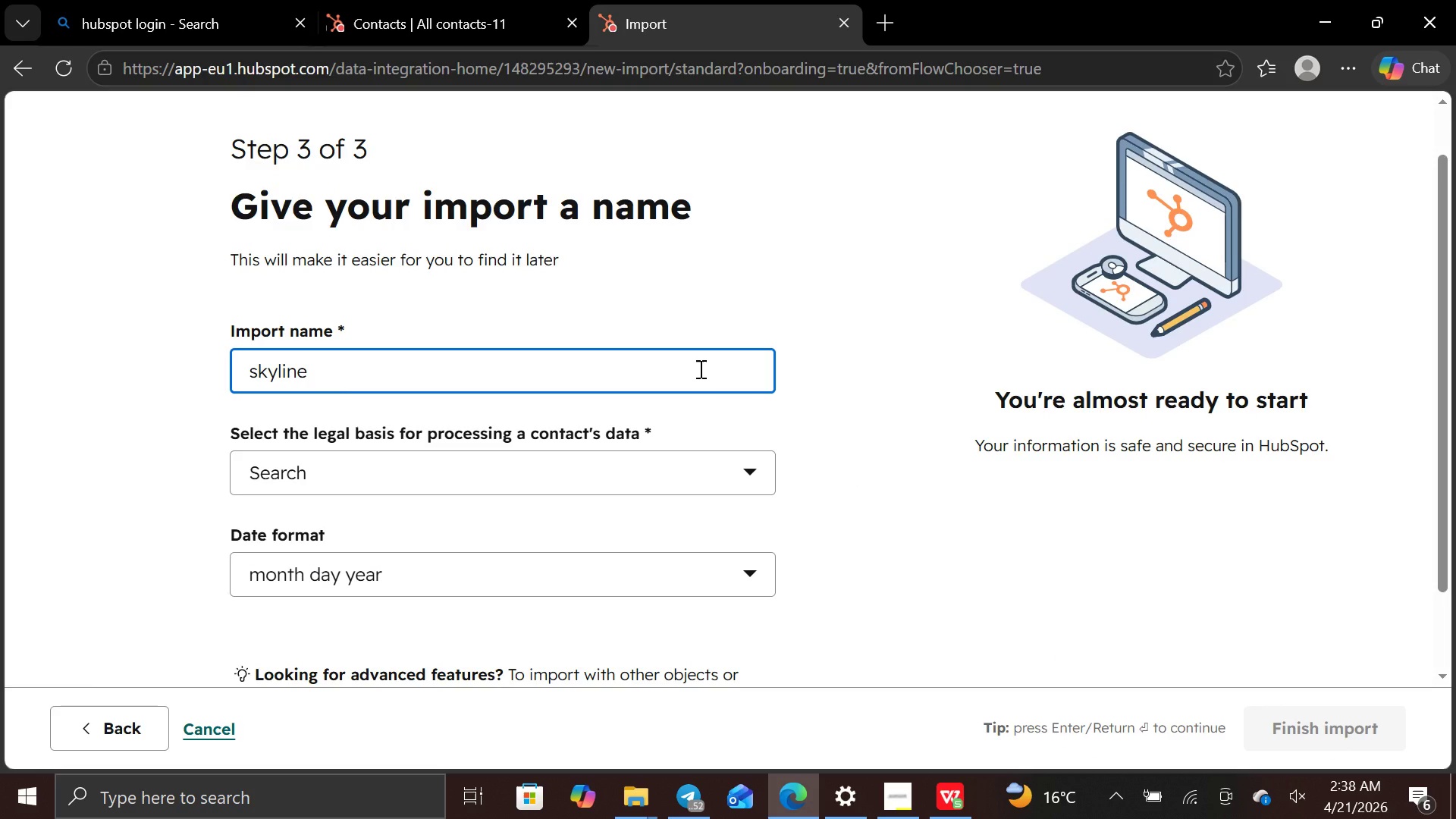 
key(Space)
 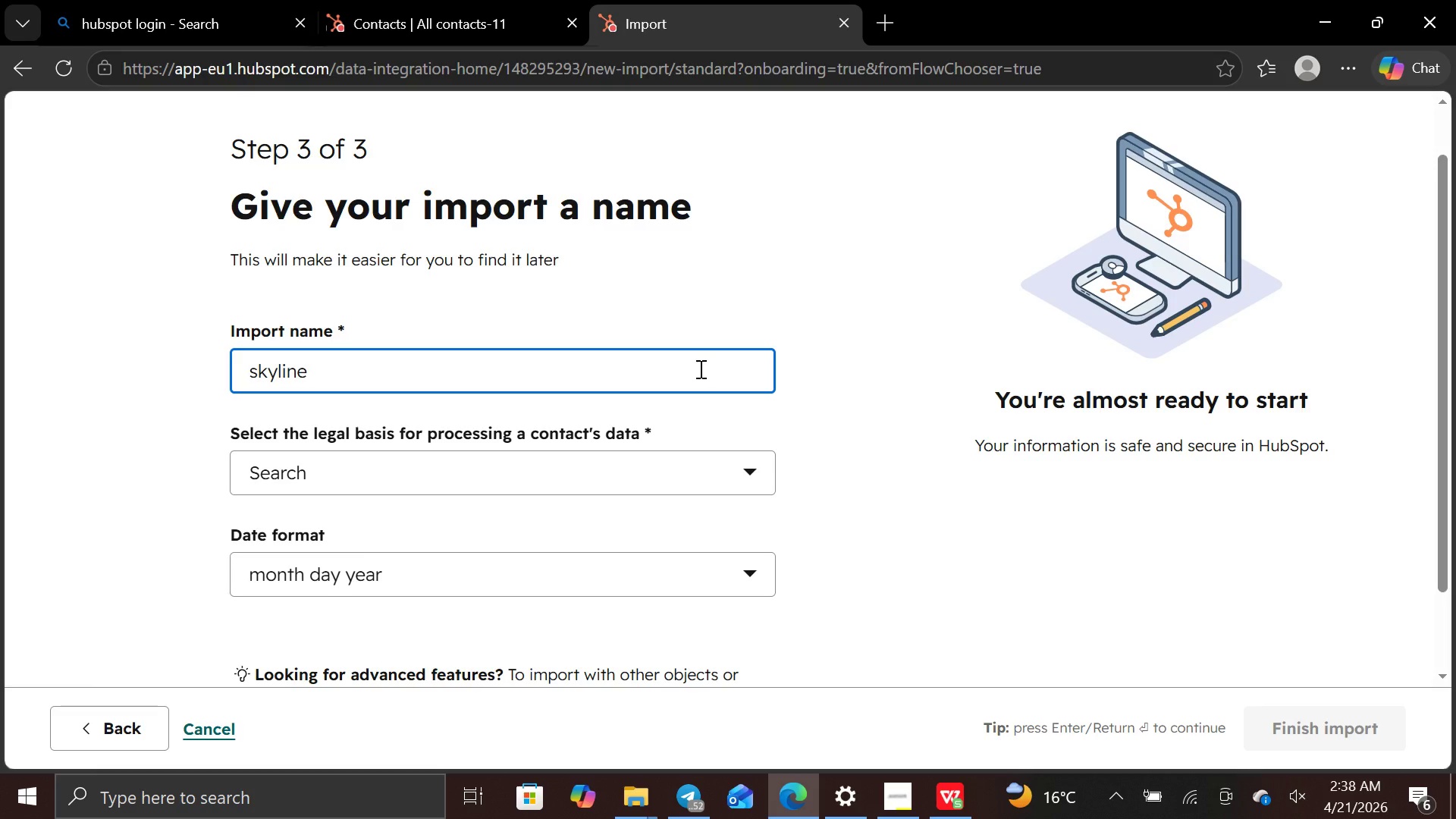 
wait(17.44)
 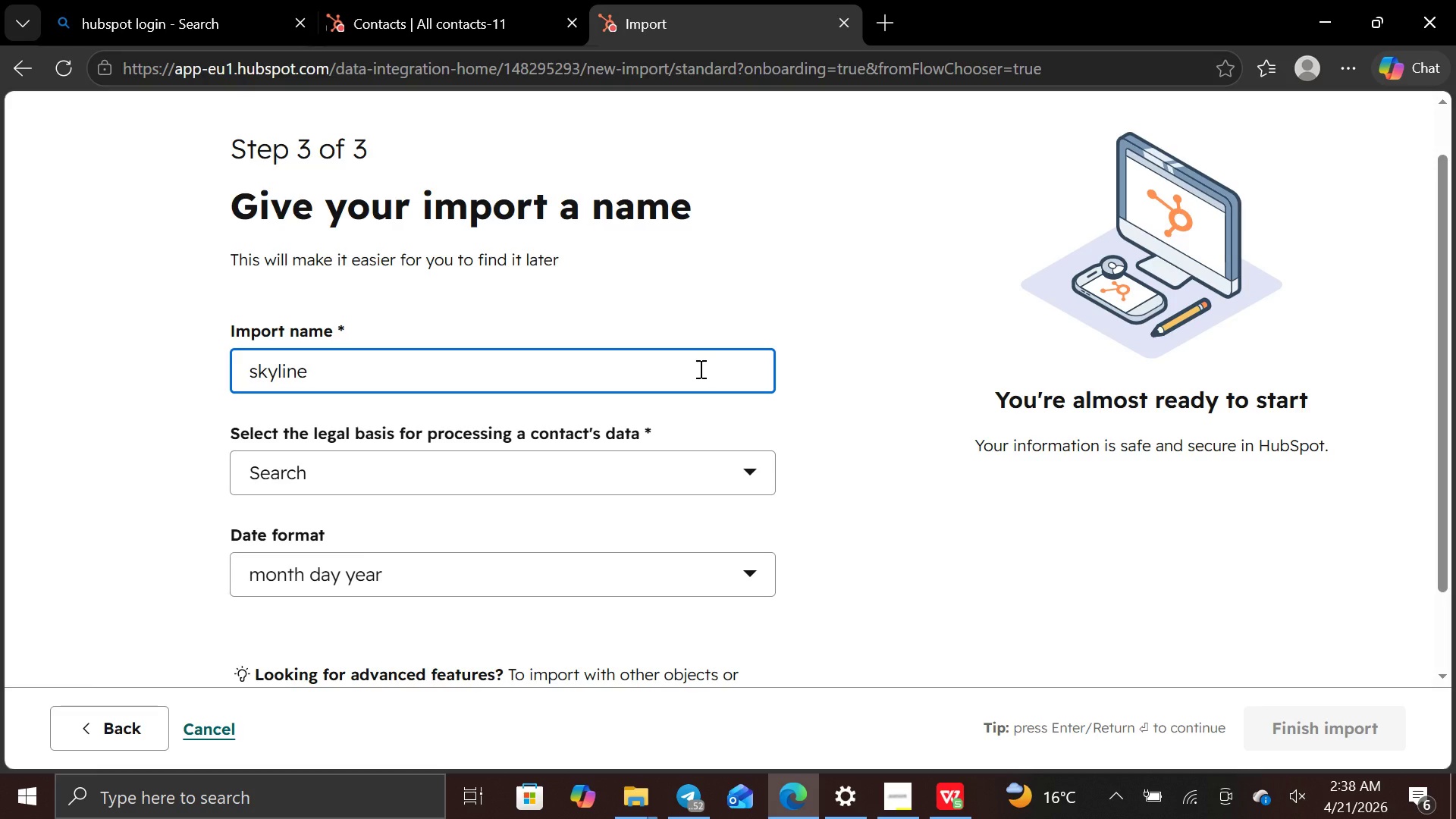 
type(ViI)
key(Backspace)
key(Backspace)
type(IP )
 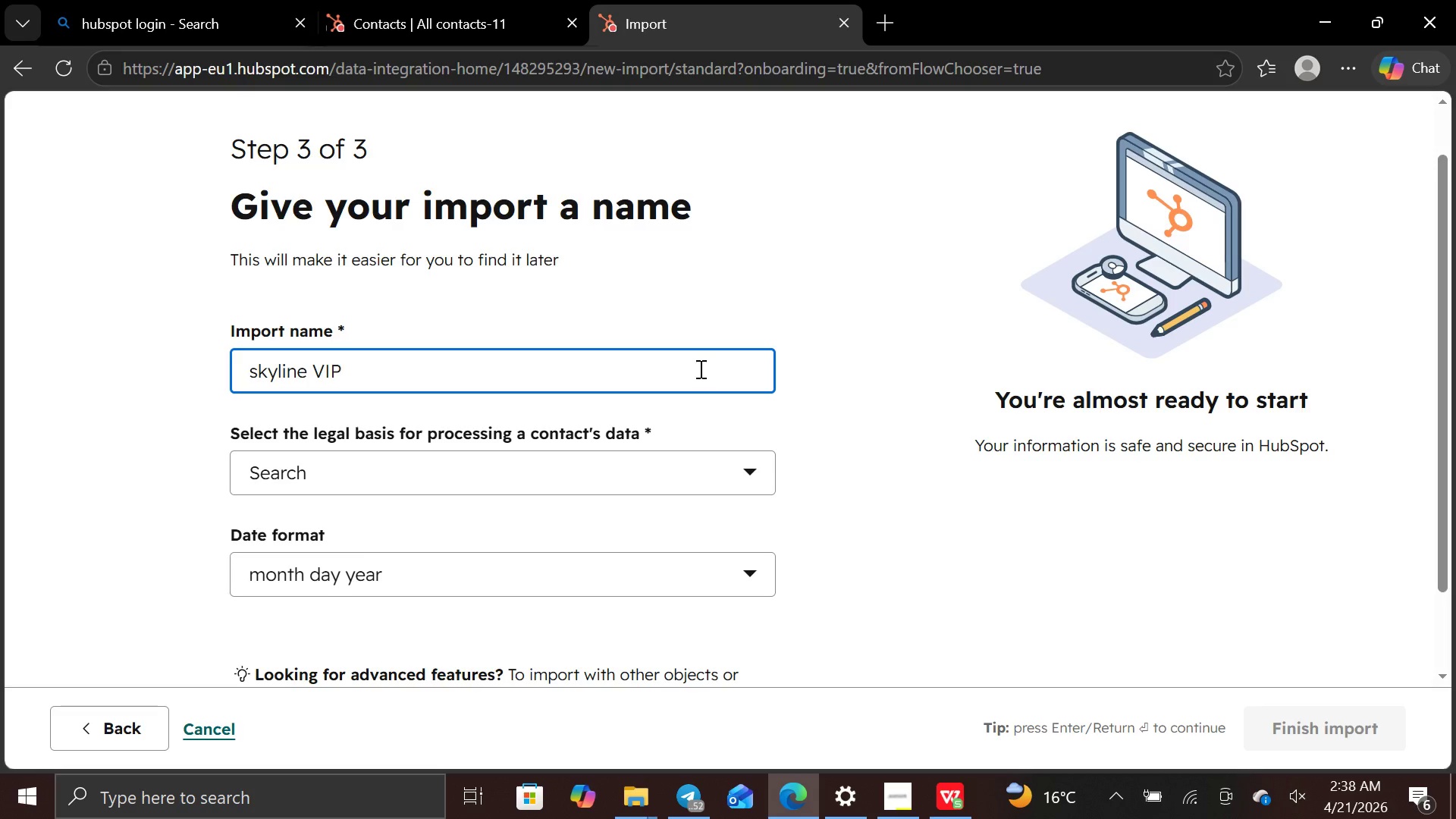 
left_click([610, 480])
 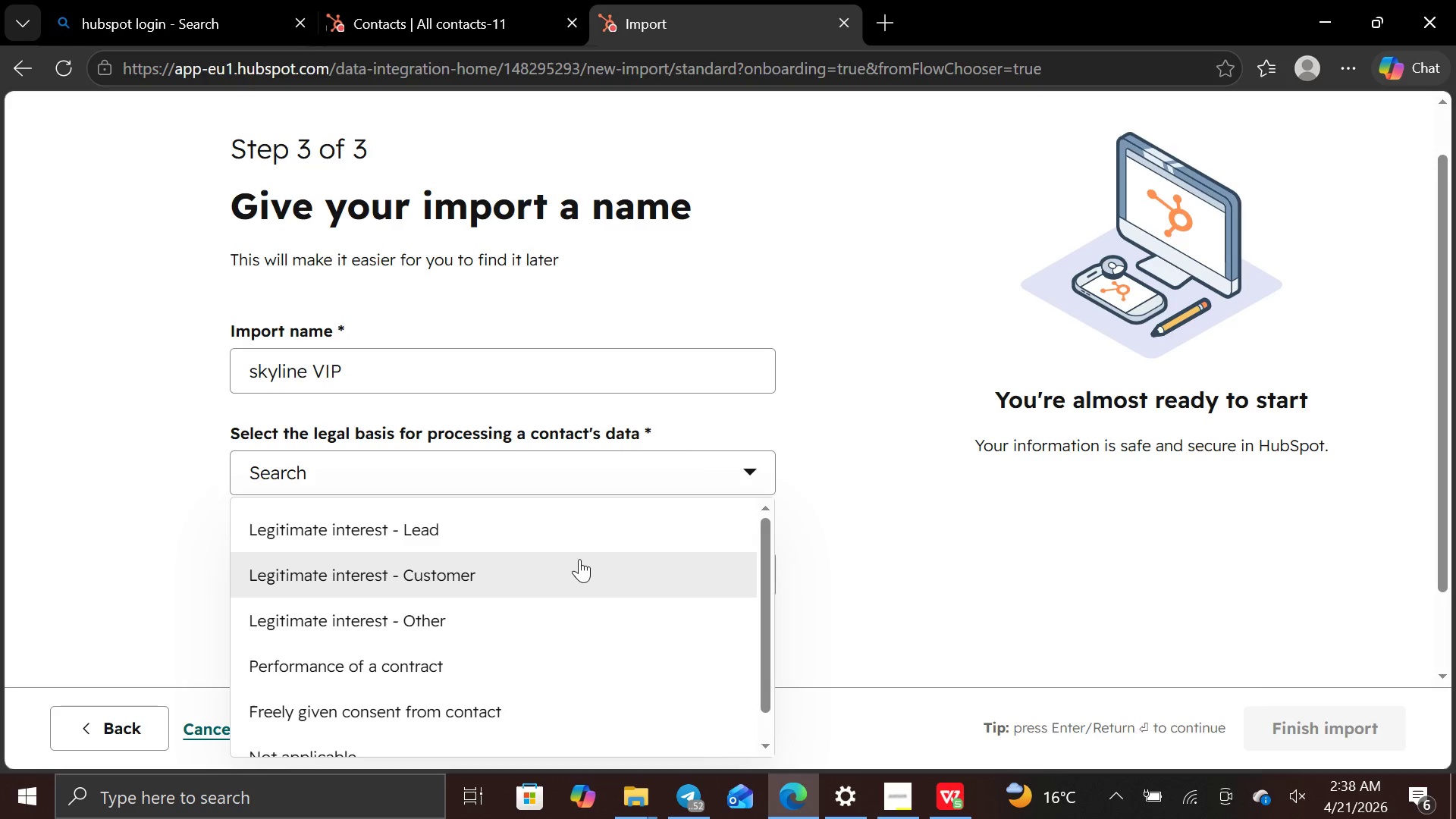 
left_click([579, 566])
 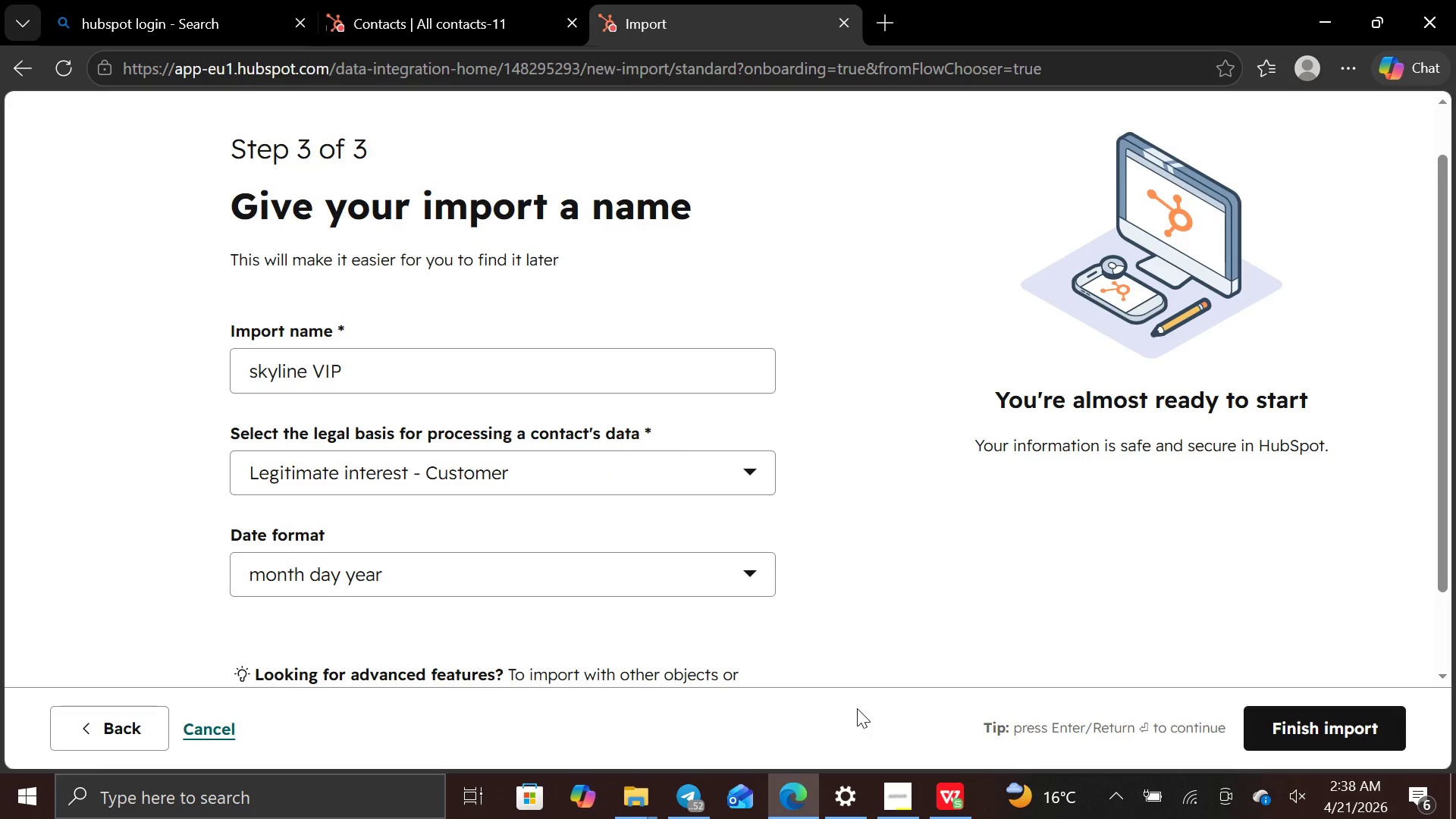 
left_click([931, 798])
 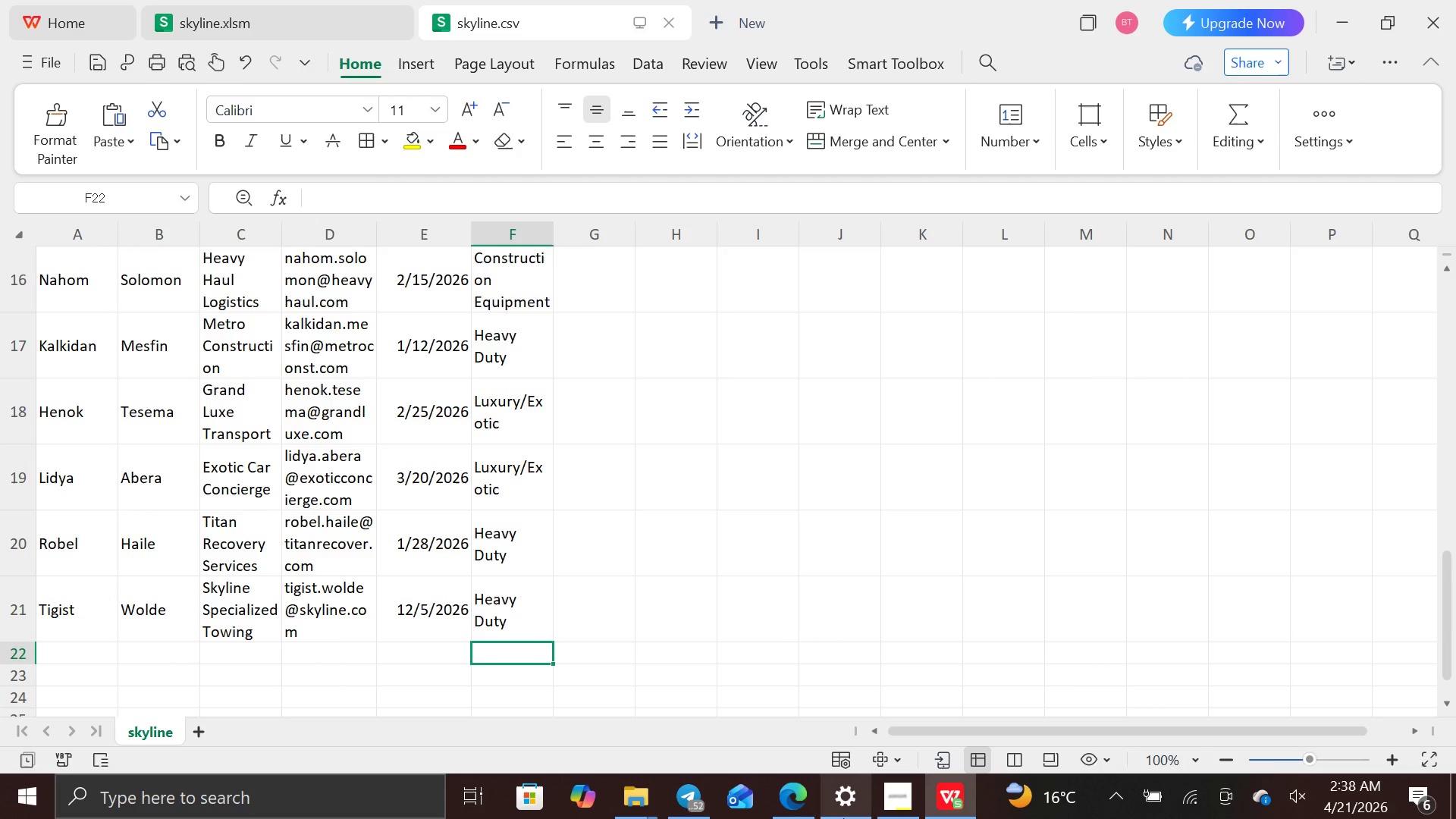 
wait(10.51)
 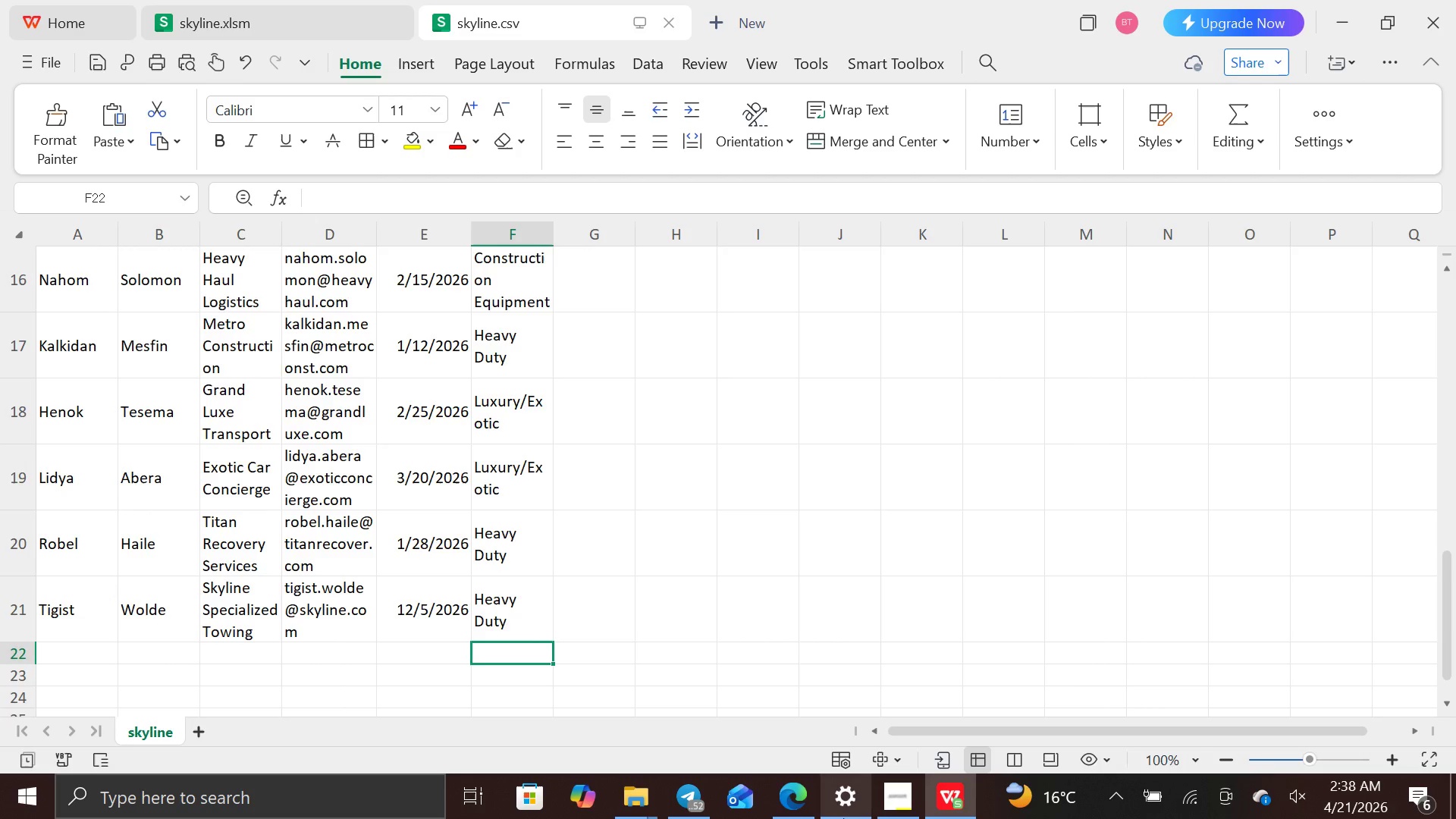 
left_click([796, 794])
 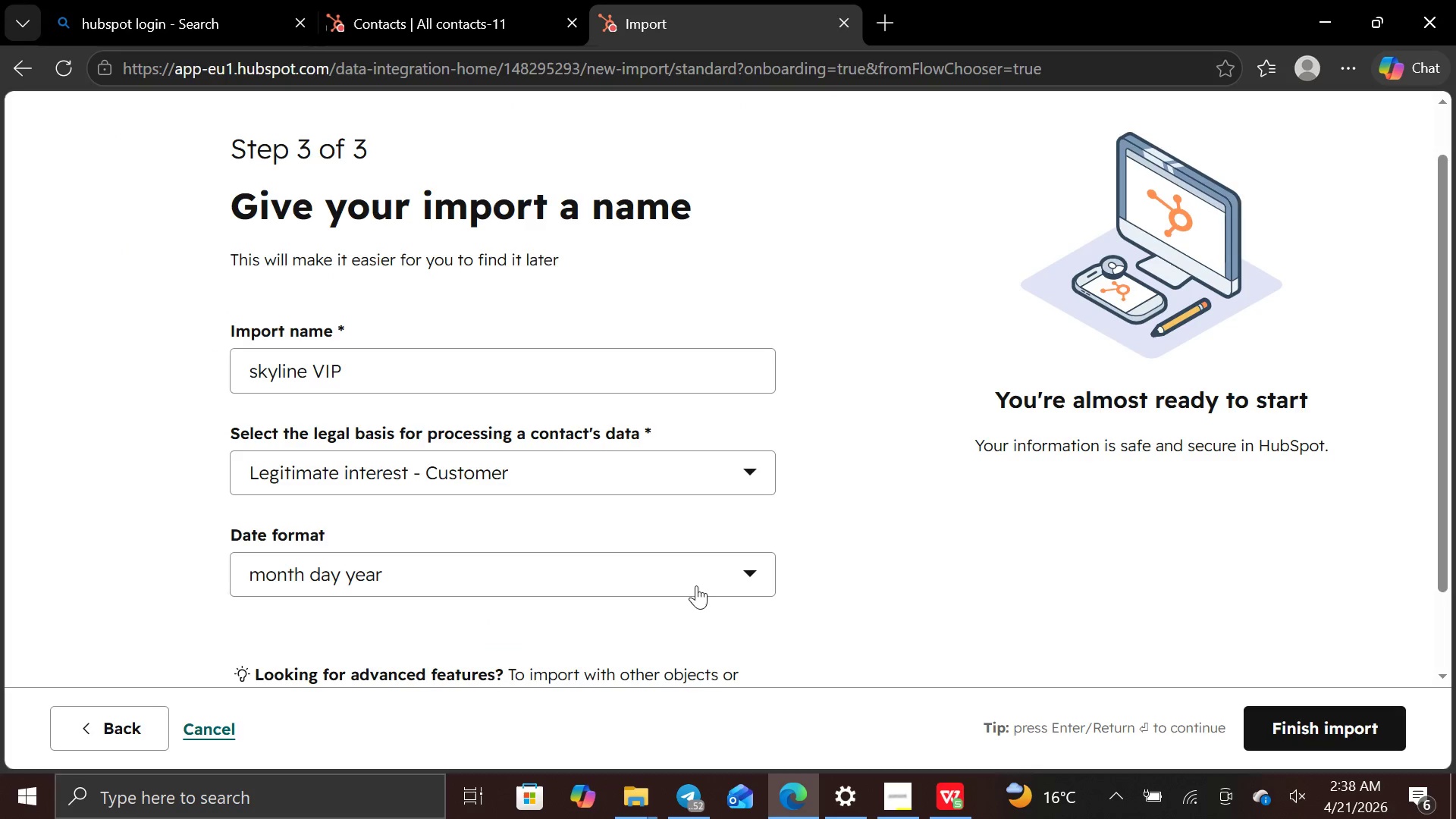 
left_click([730, 581])
 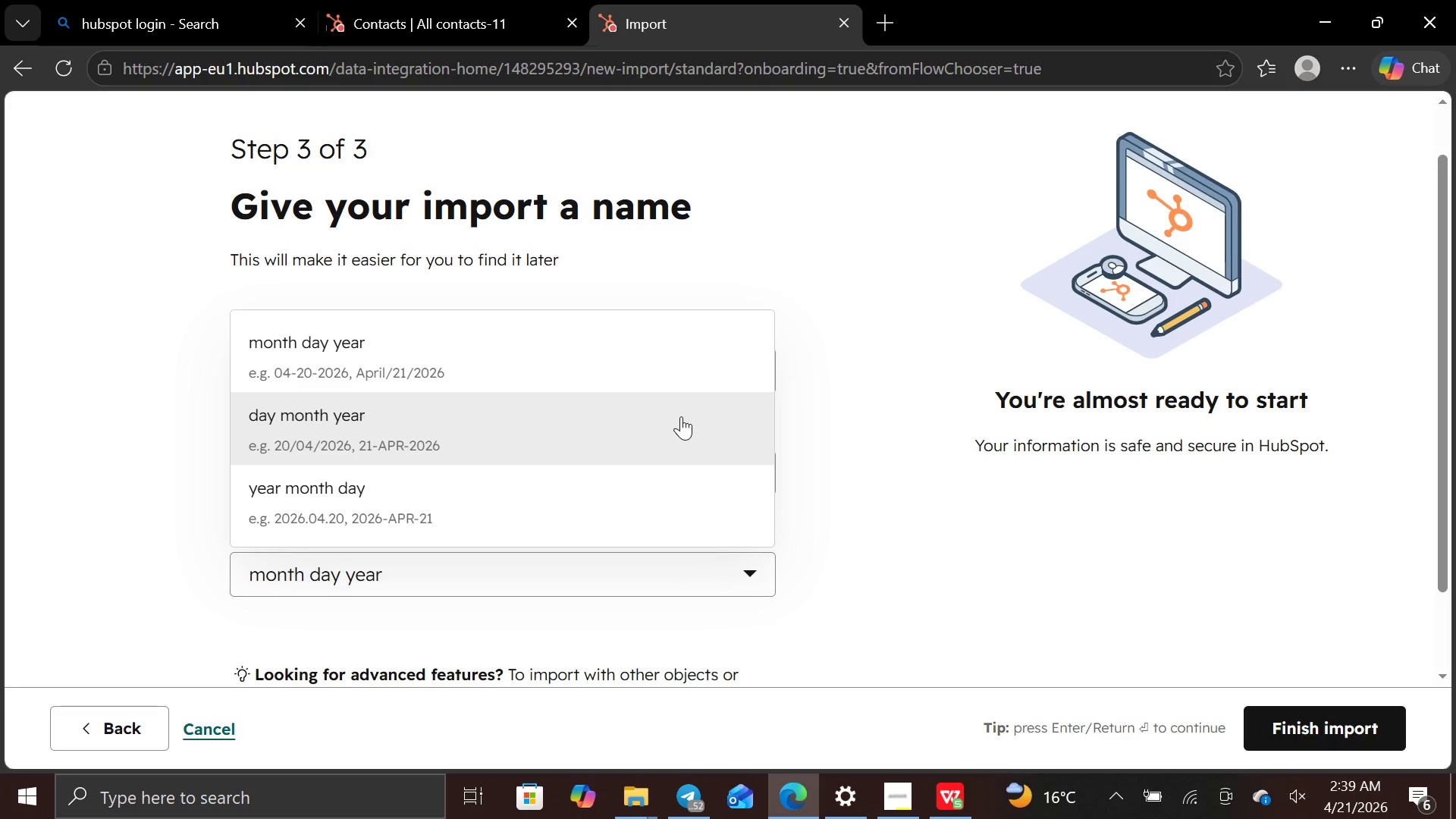 
left_click([663, 375])
 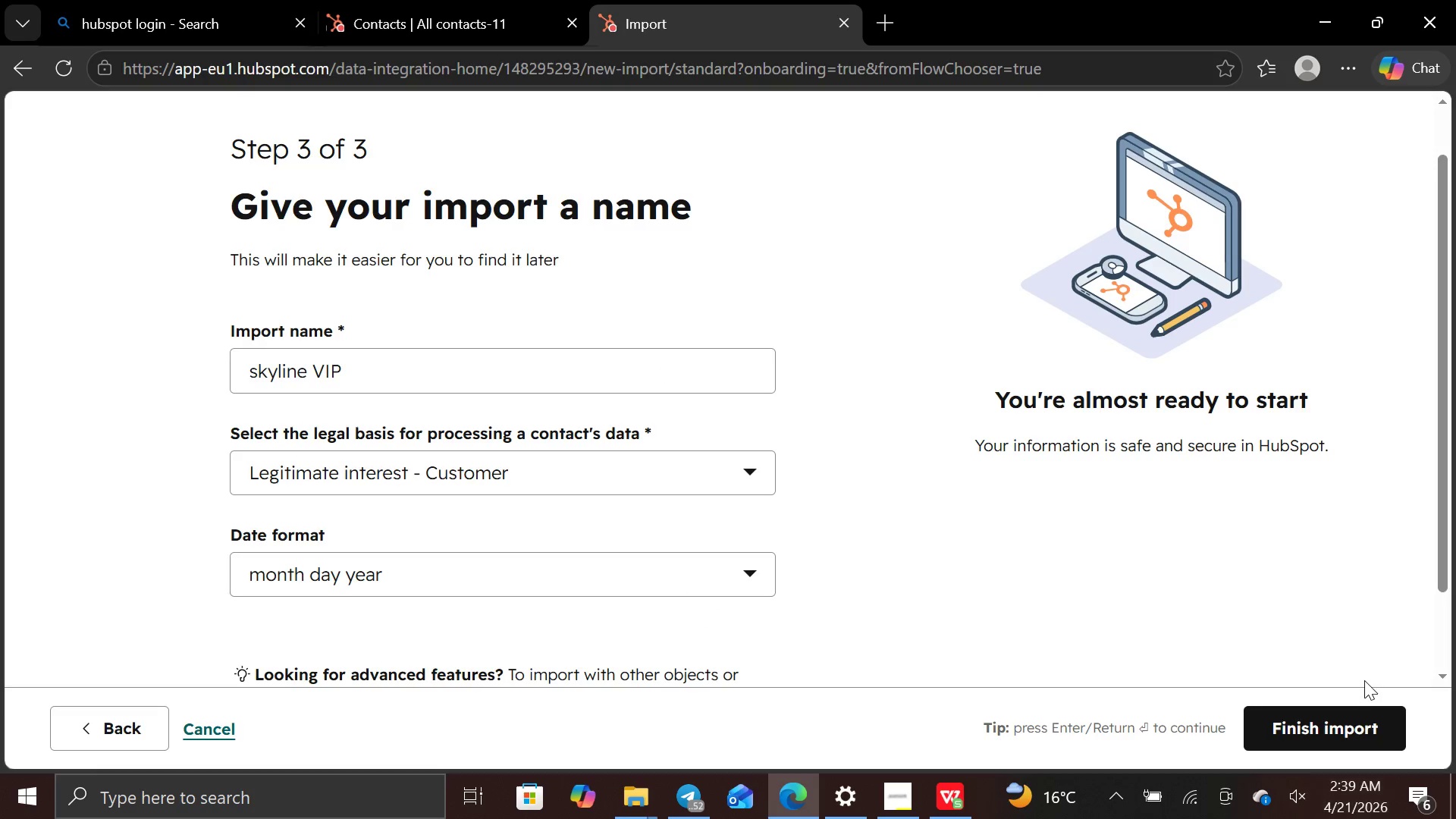 
left_click([1363, 729])
 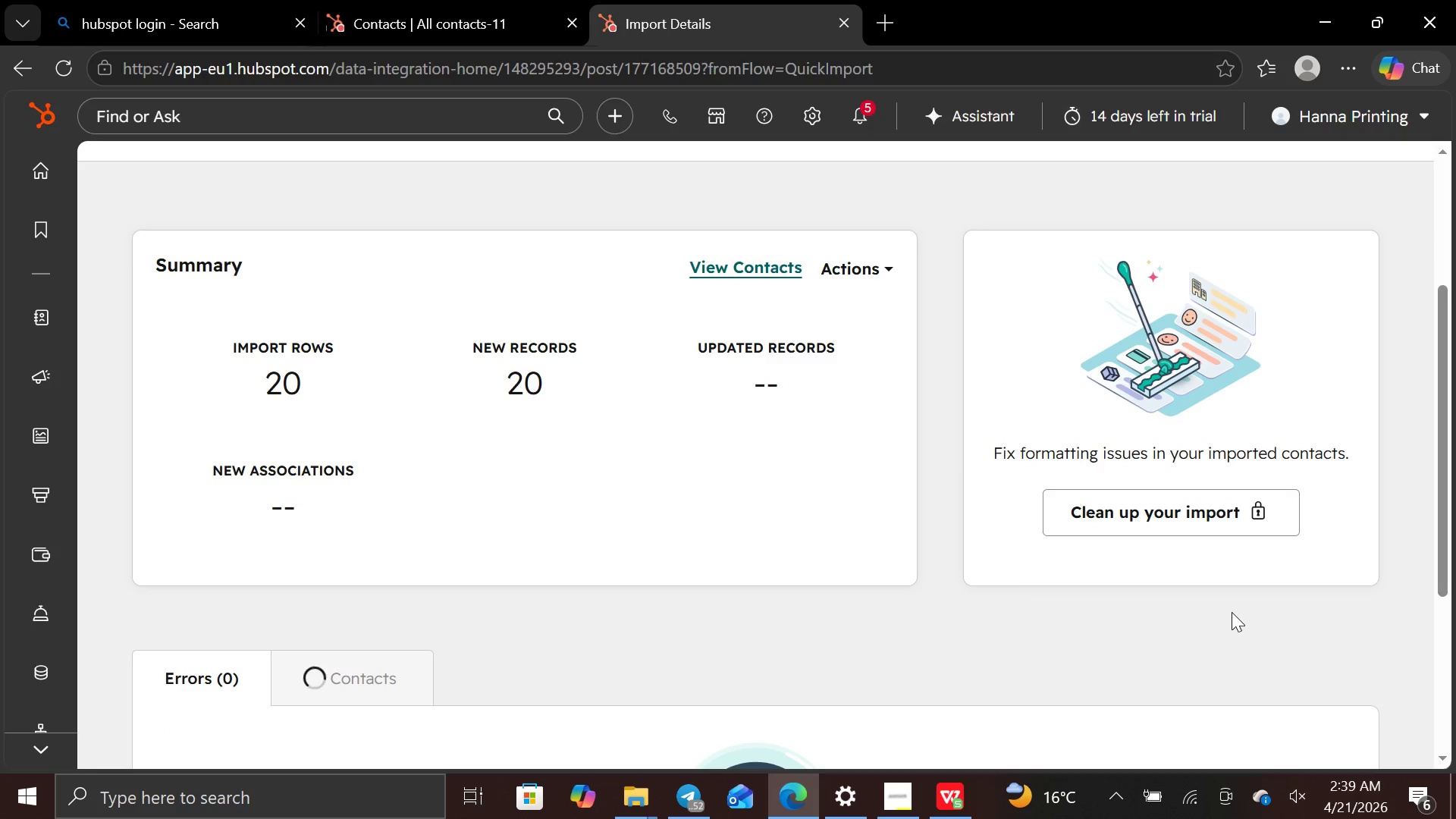 
wait(13.31)
 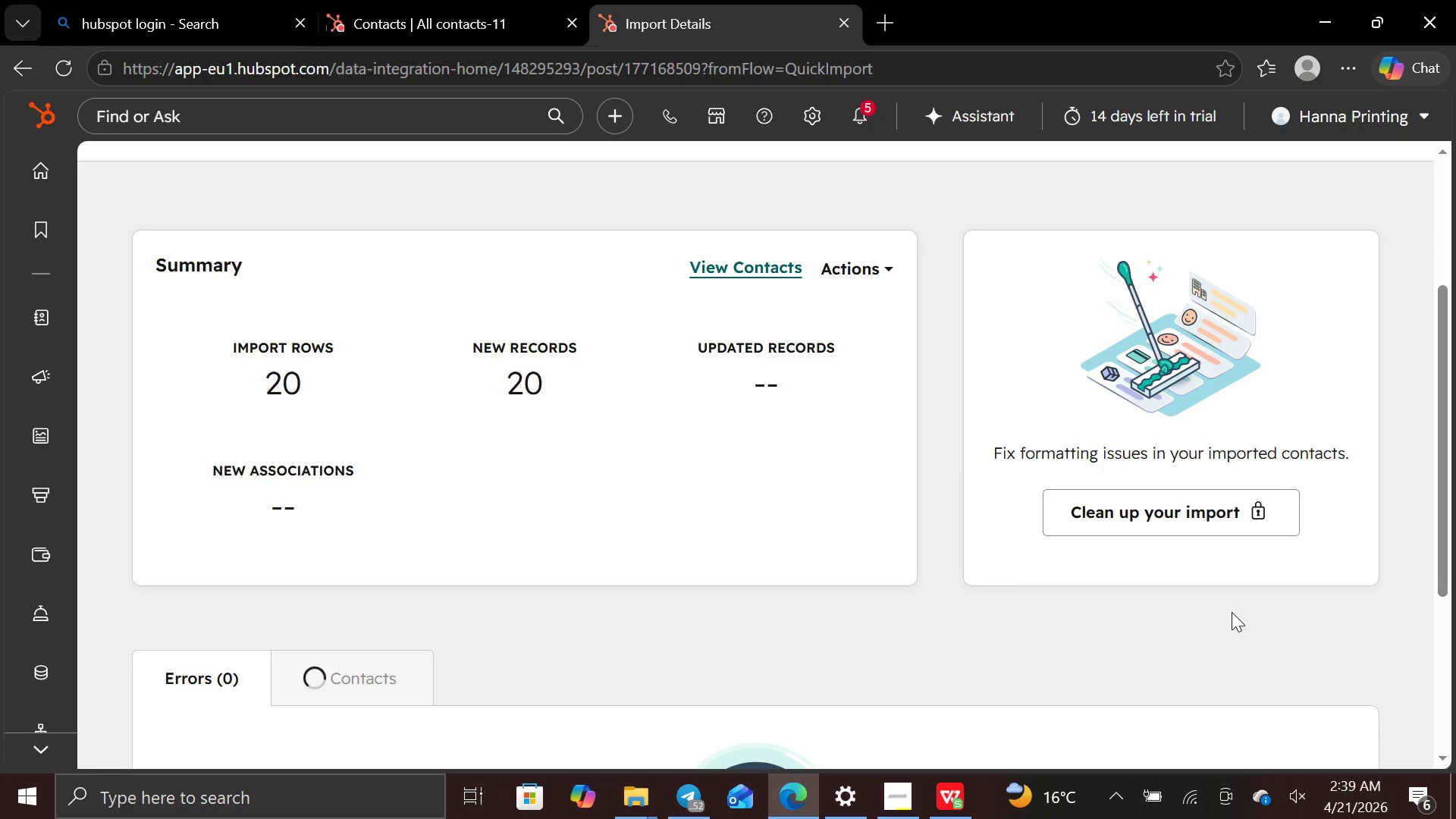 
key(PrintScreen)
 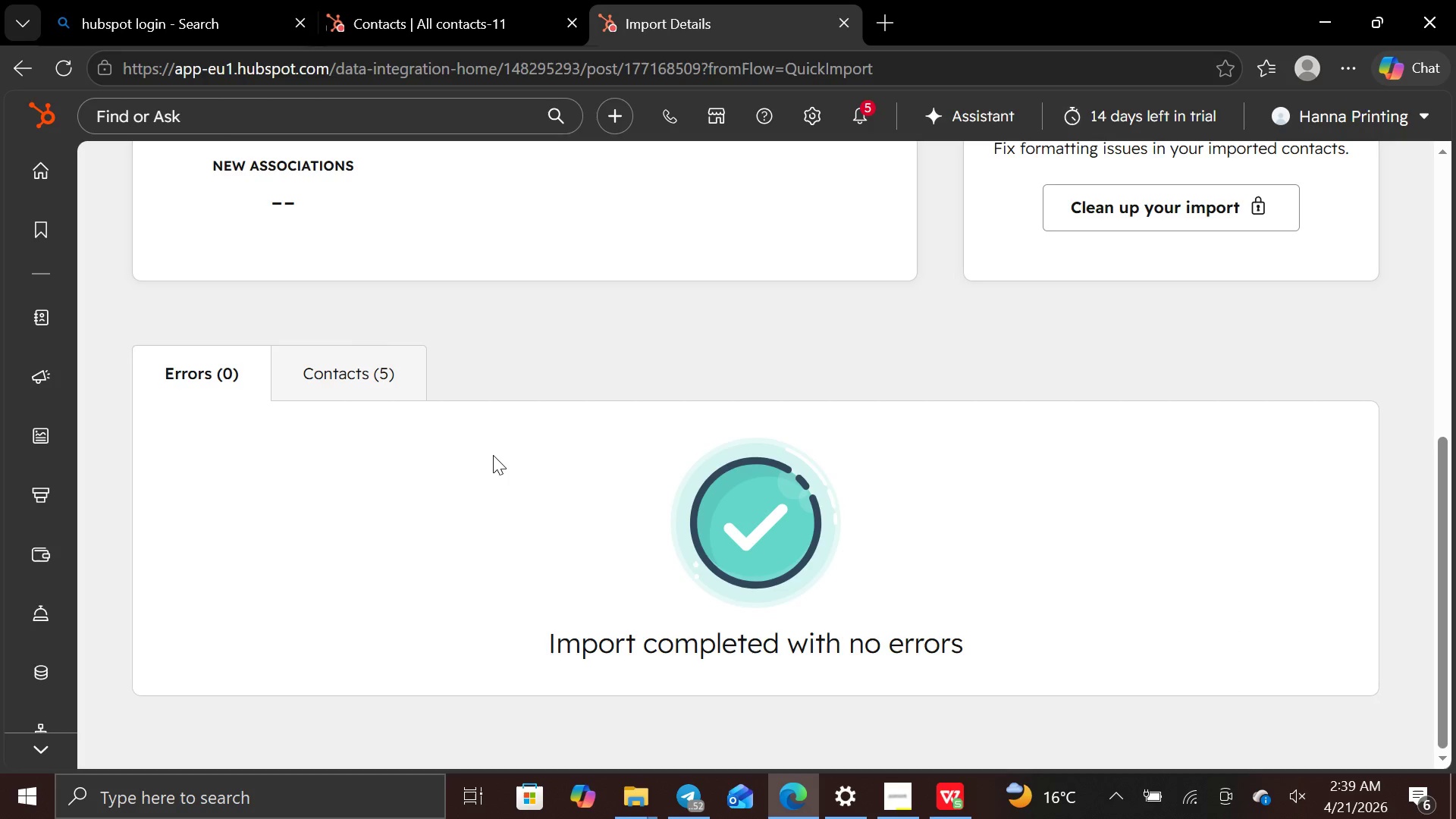 
left_click([391, 383])
 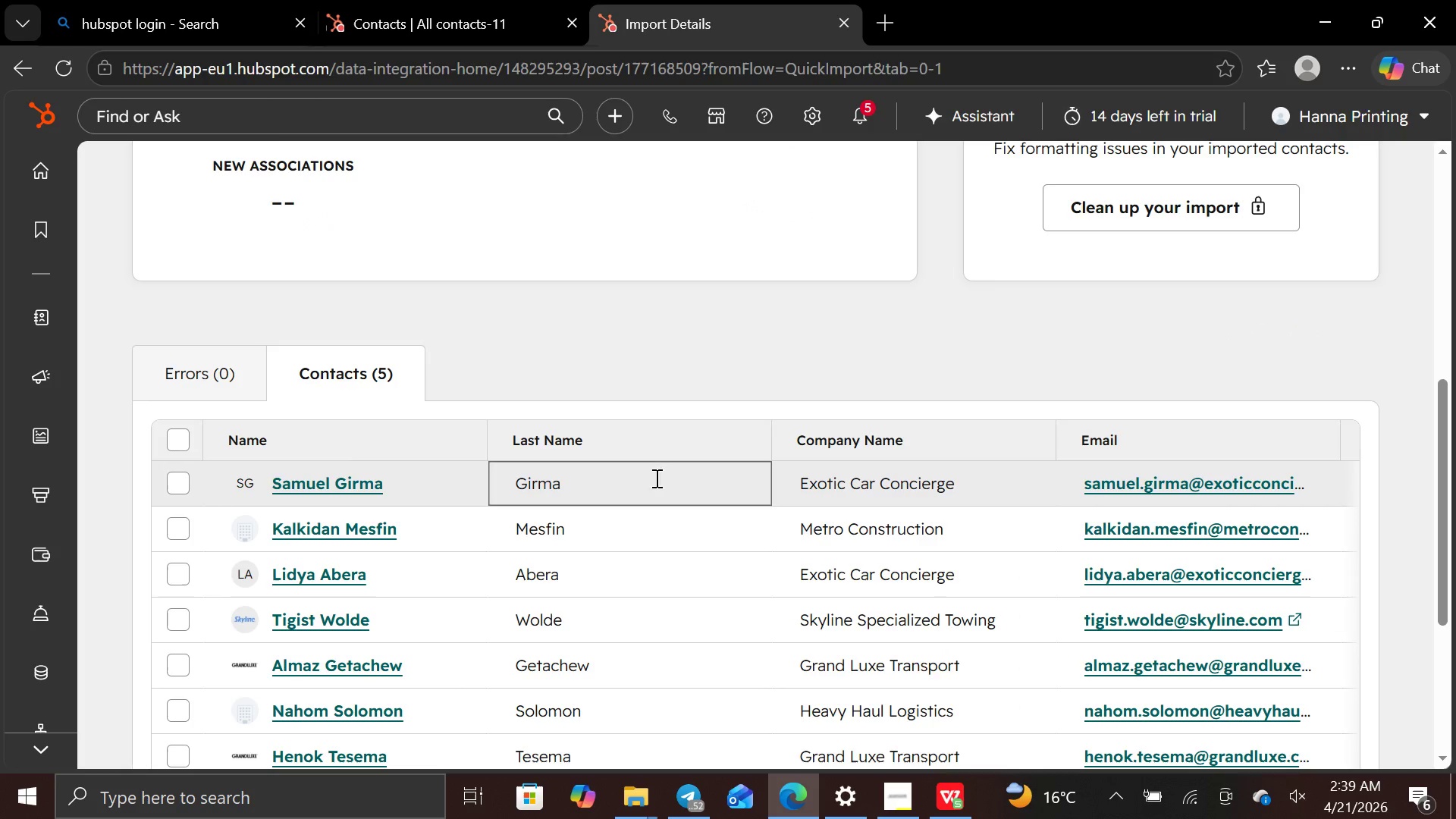 
mouse_move([663, 537])
 